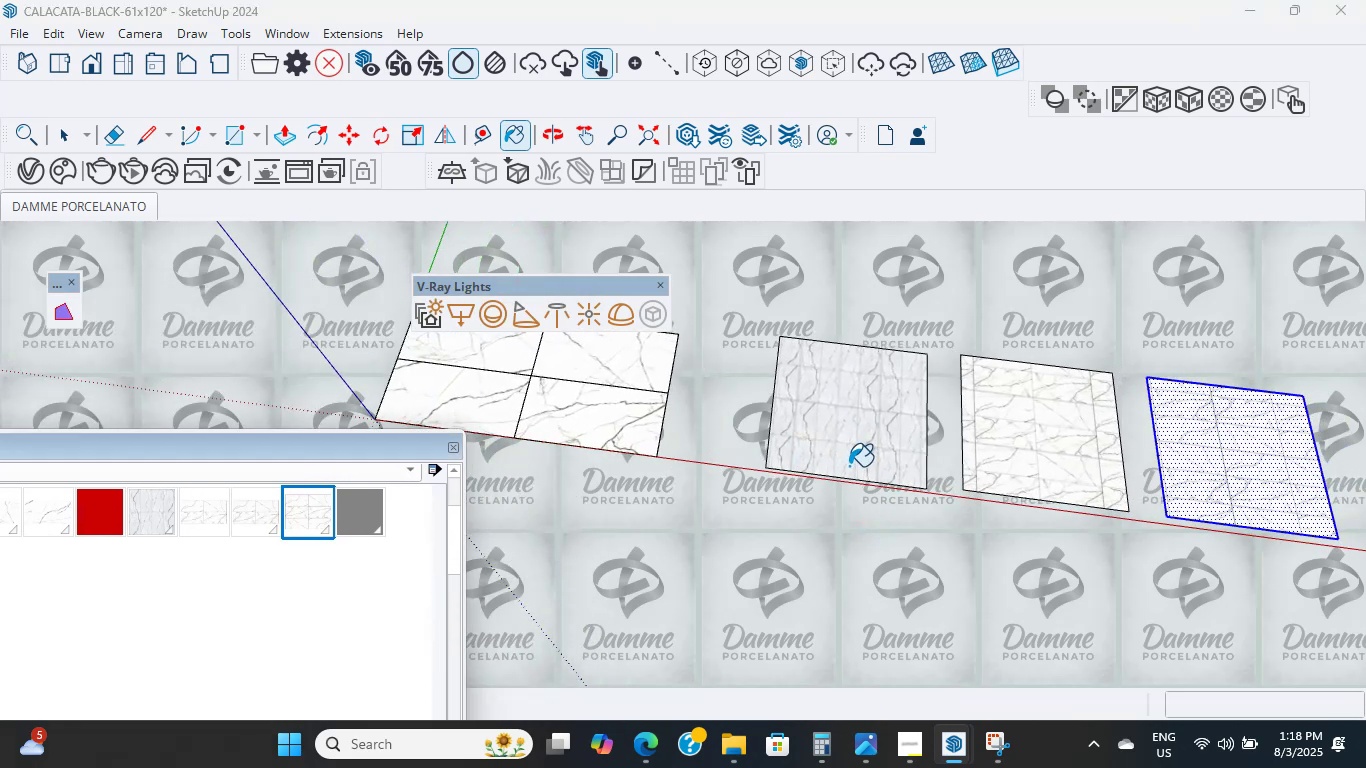 
hold_key(key=ShiftLeft, duration=0.54)
 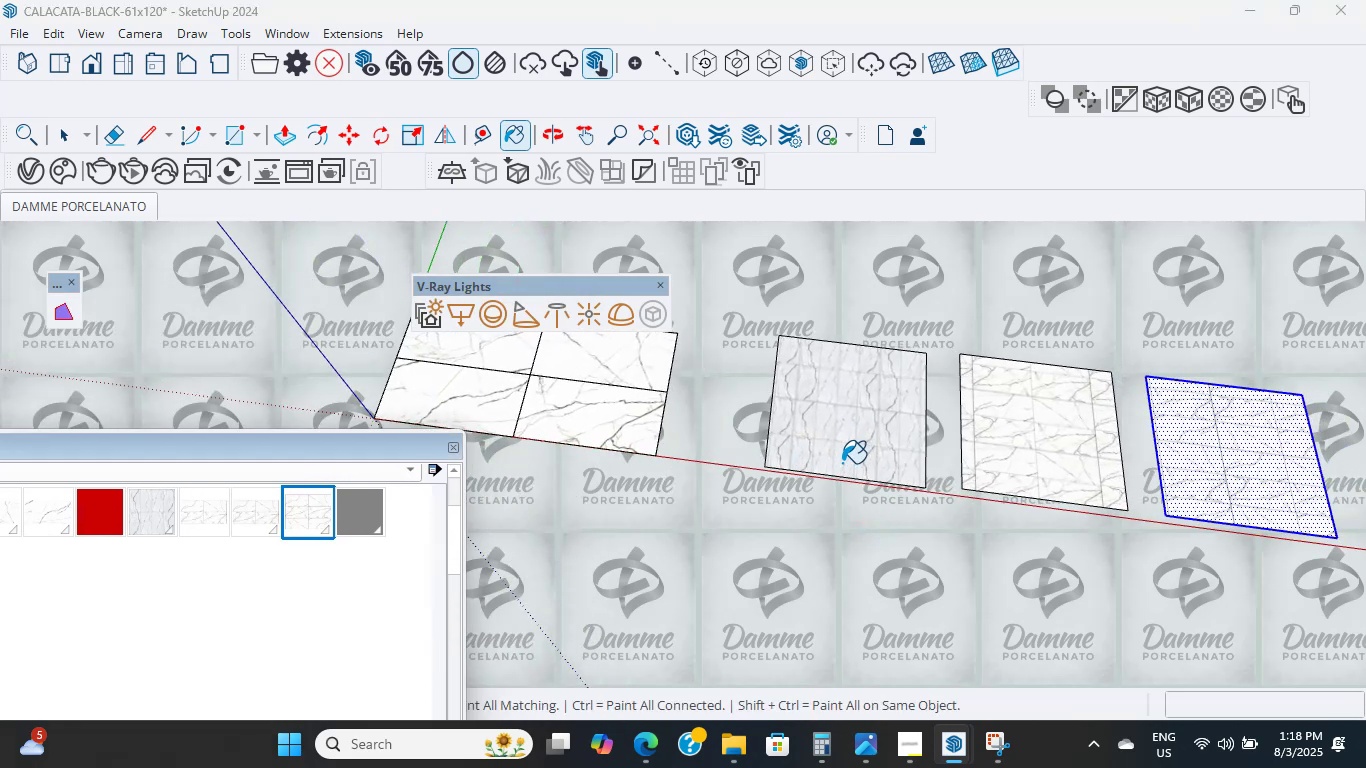 
key(Control+S)
 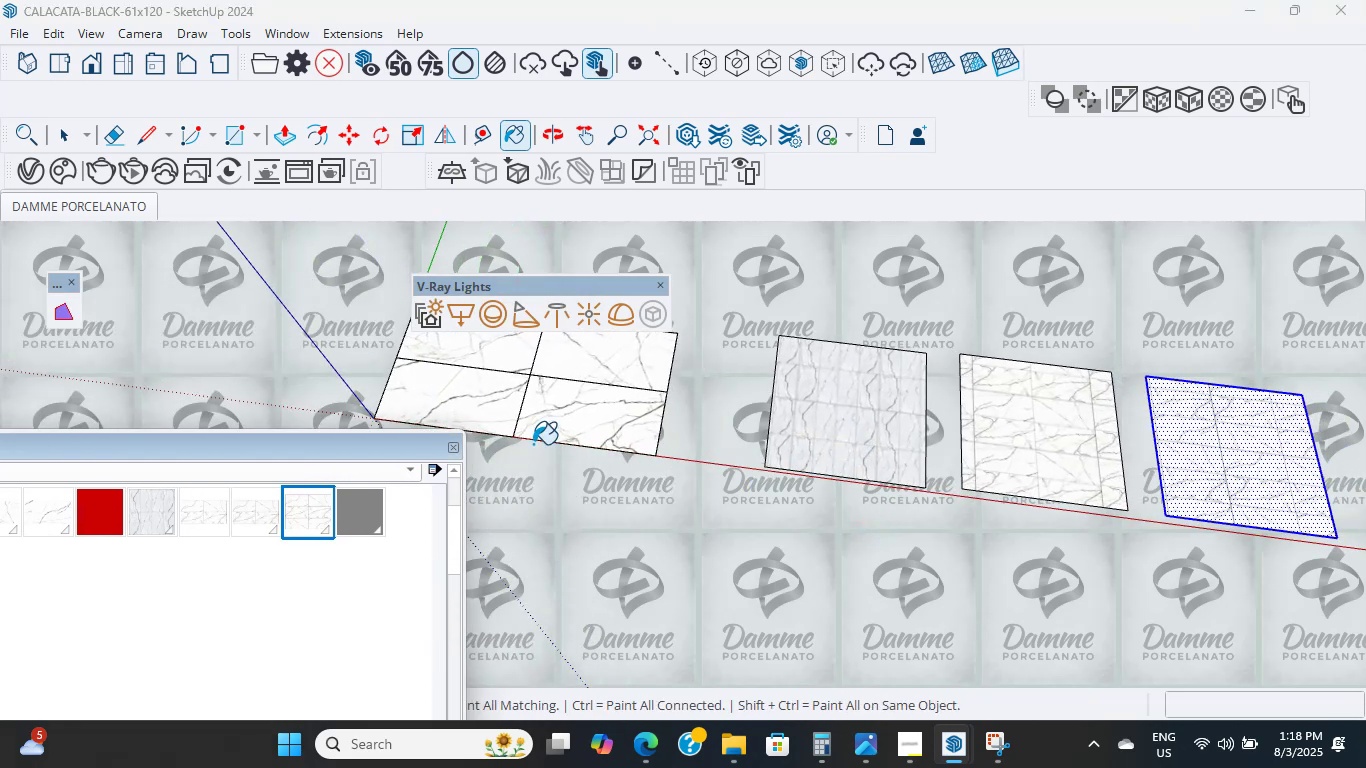 
scroll: coordinate [889, 402], scroll_direction: up, amount: 2.0
 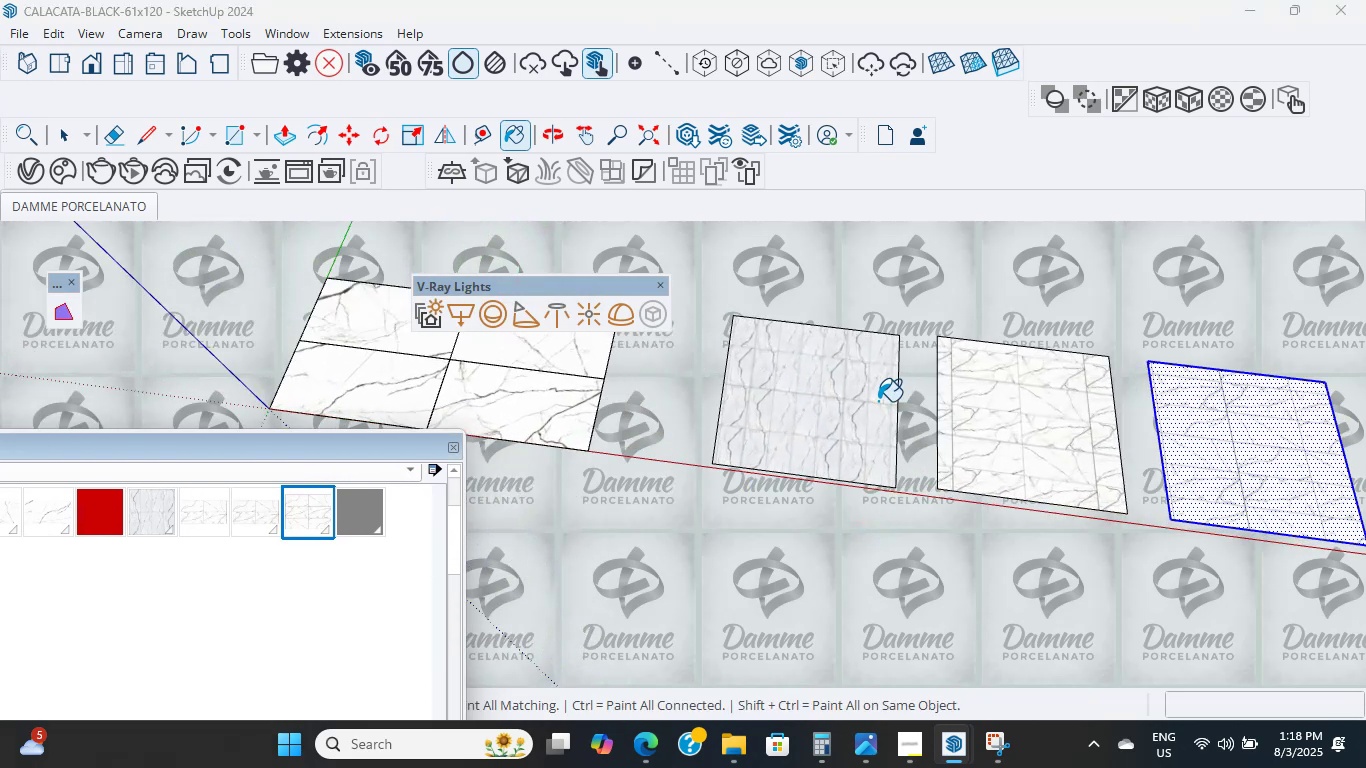 
hold_key(key=ShiftLeft, duration=0.95)
scroll: coordinate [783, 385], scroll_direction: down, amount: 4.0
 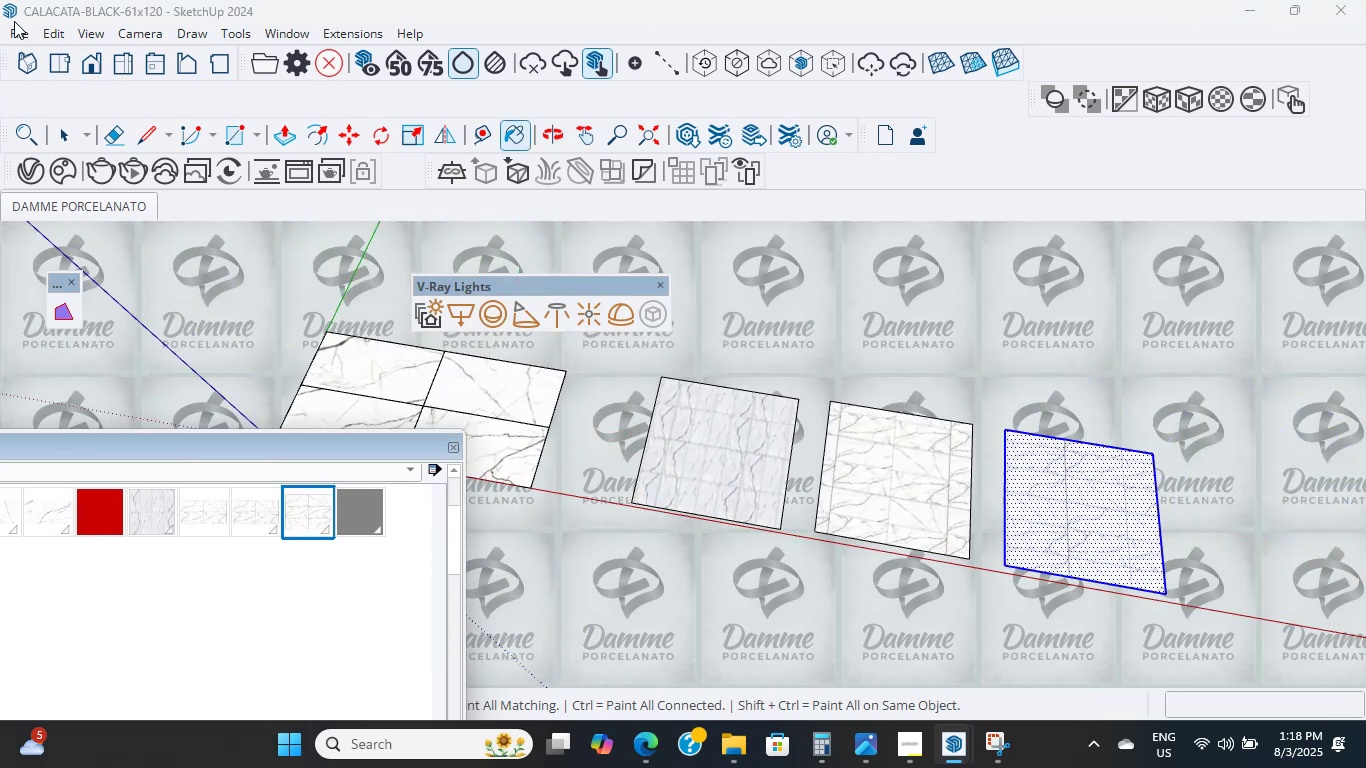 
left_click([6, 39])
 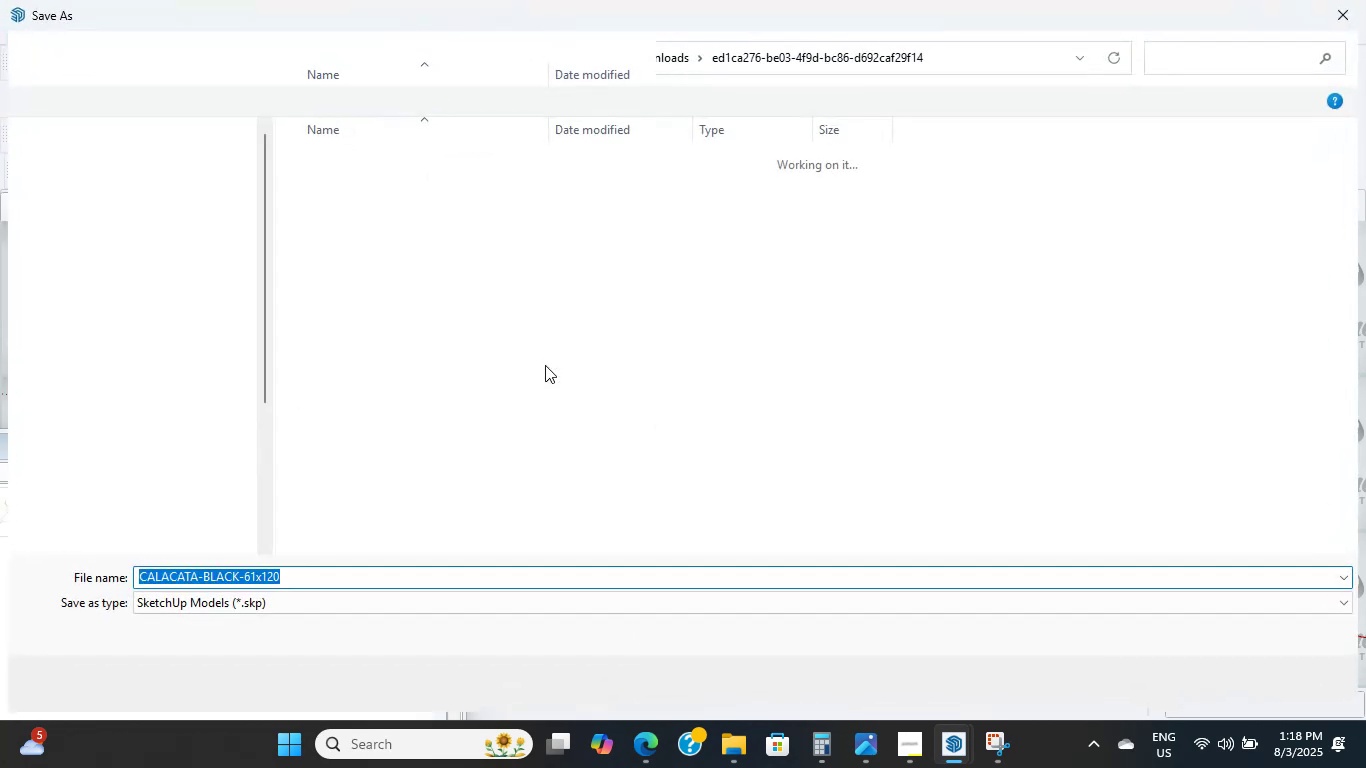 
scroll: coordinate [93, 236], scroll_direction: up, amount: 6.0
 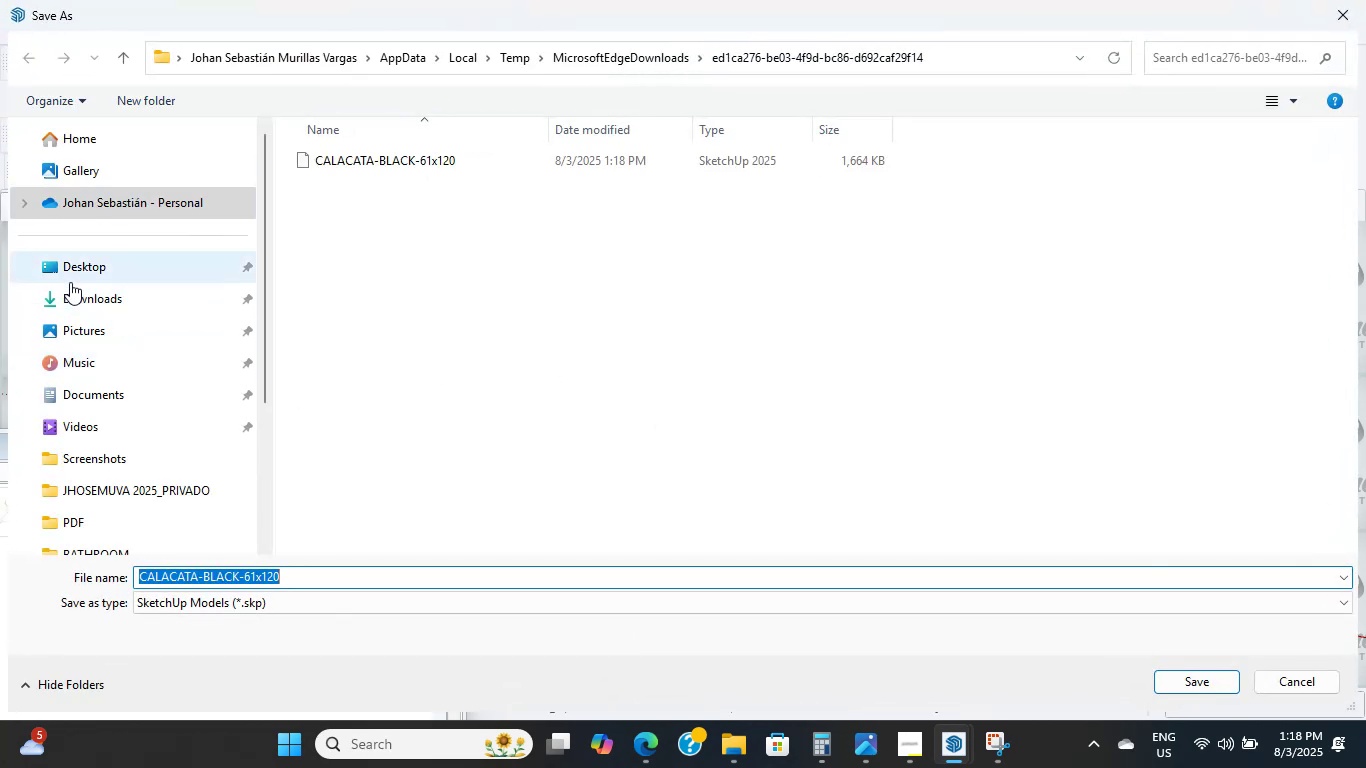 
left_click([79, 269])
 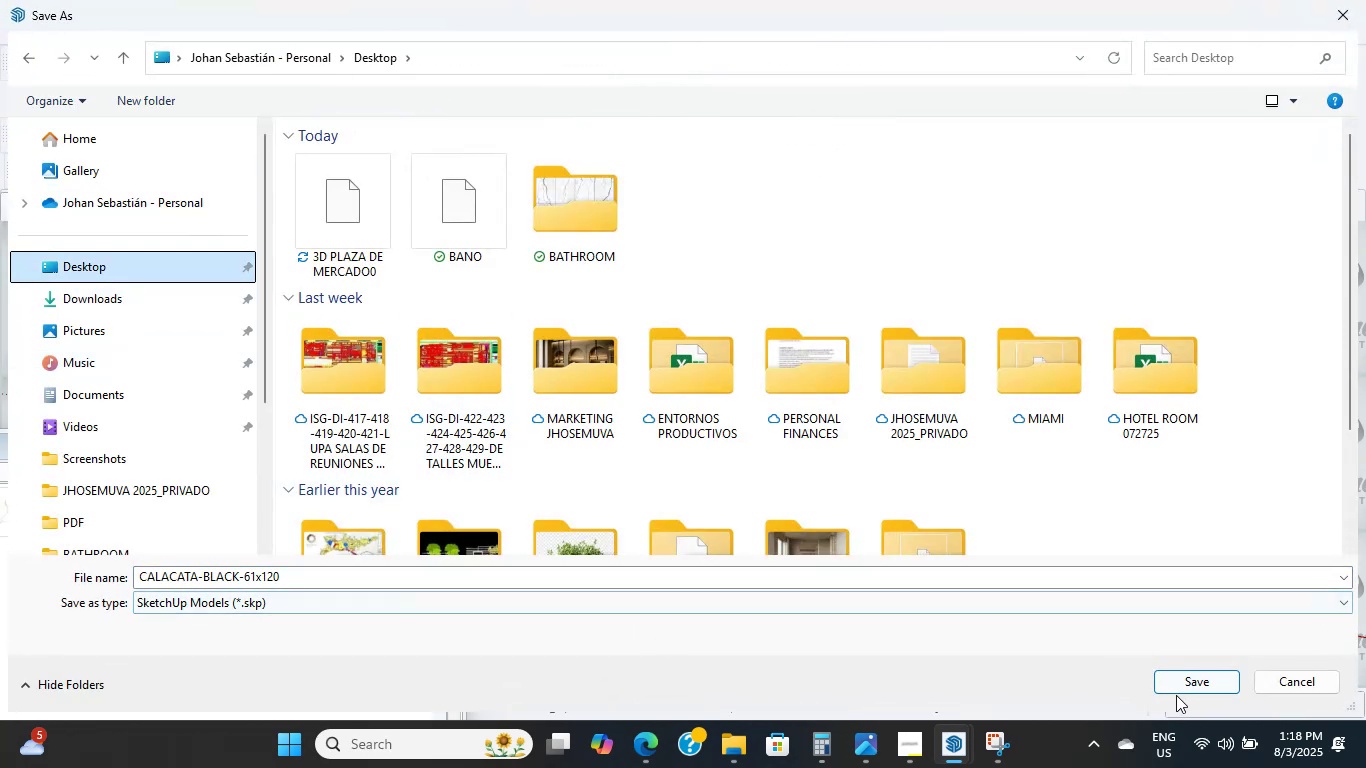 
left_click([1179, 691])
 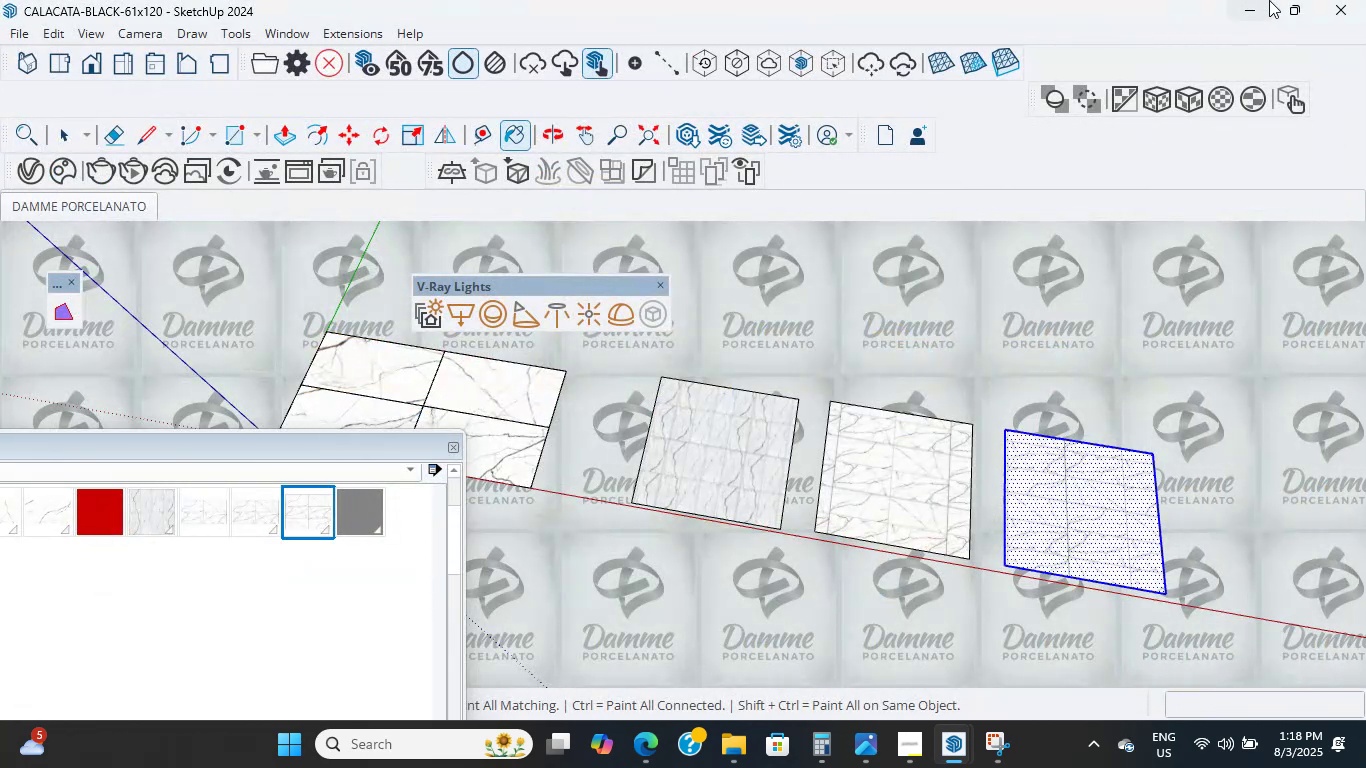 
left_click([1343, 0])
 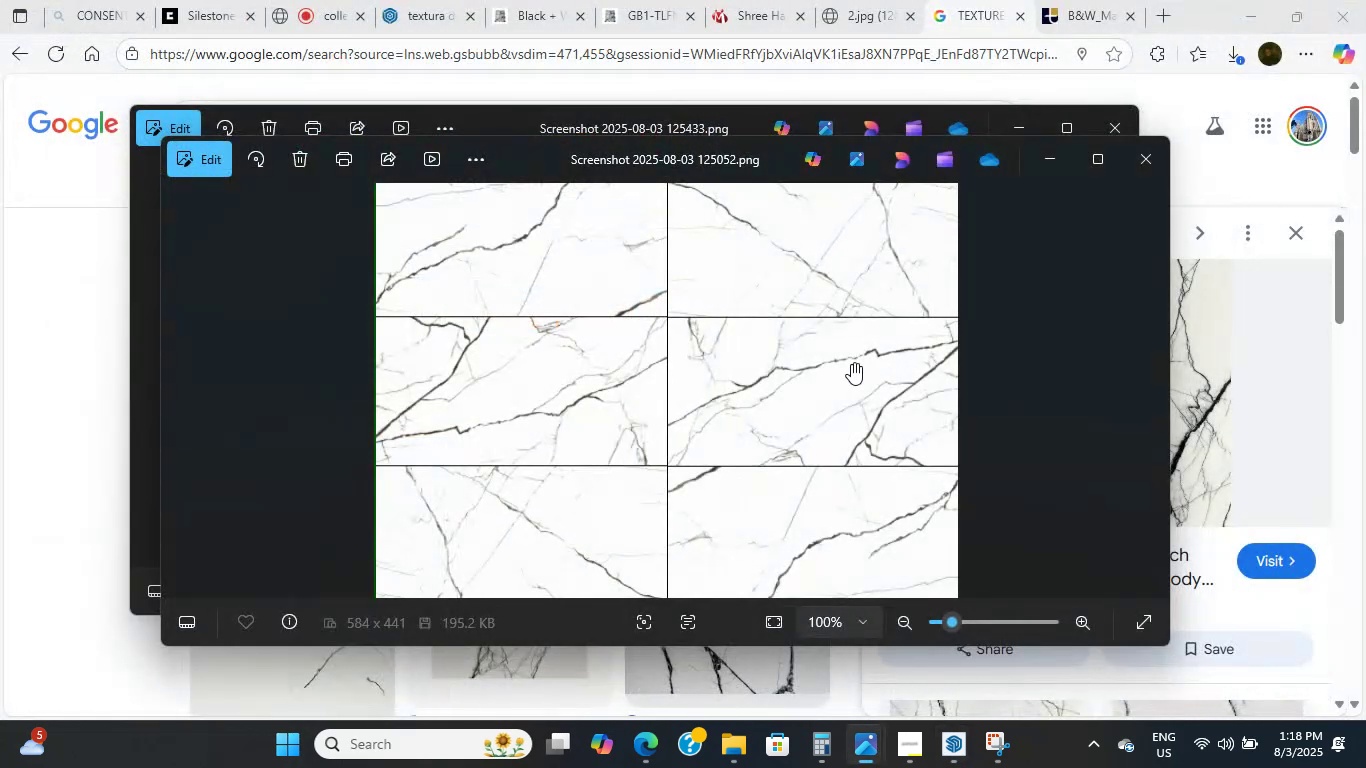 
scroll: coordinate [585, 372], scroll_direction: up, amount: 6.0
 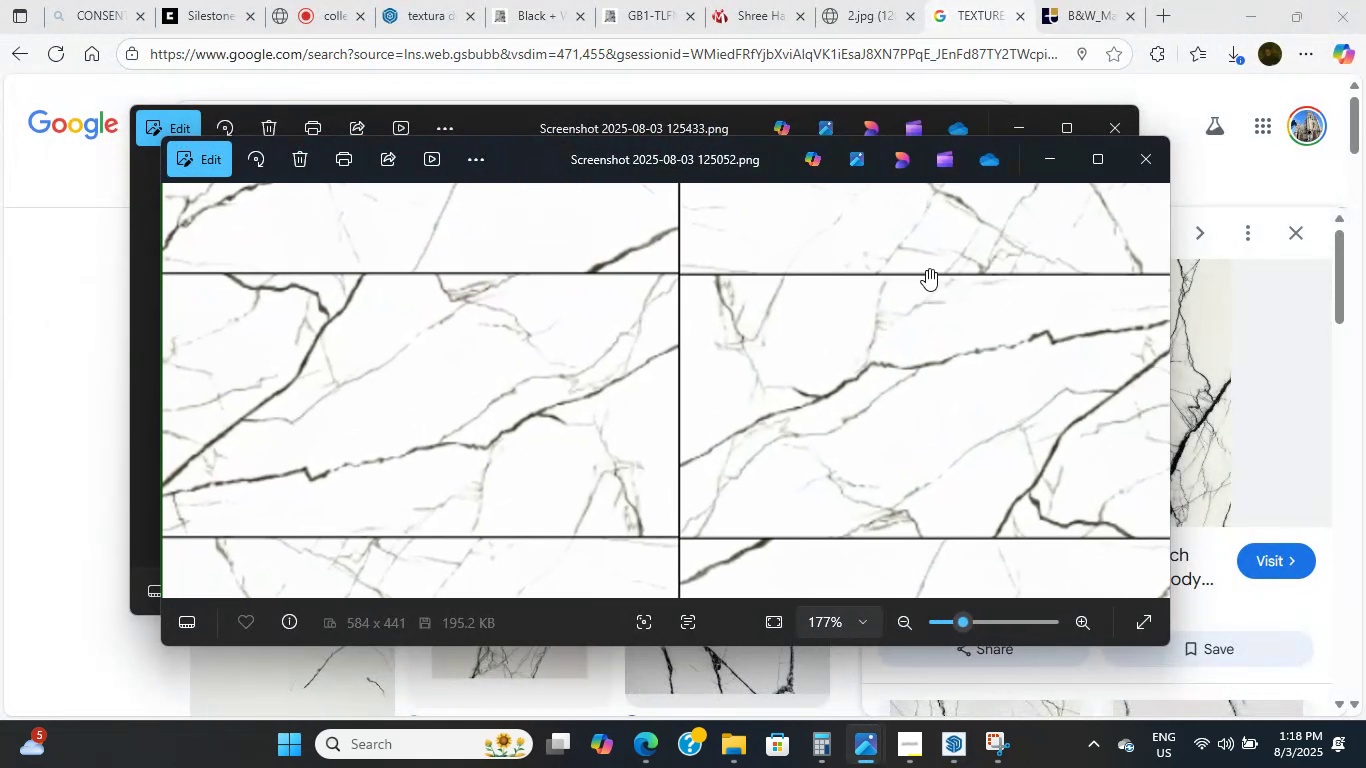 
double_click([908, 274])
 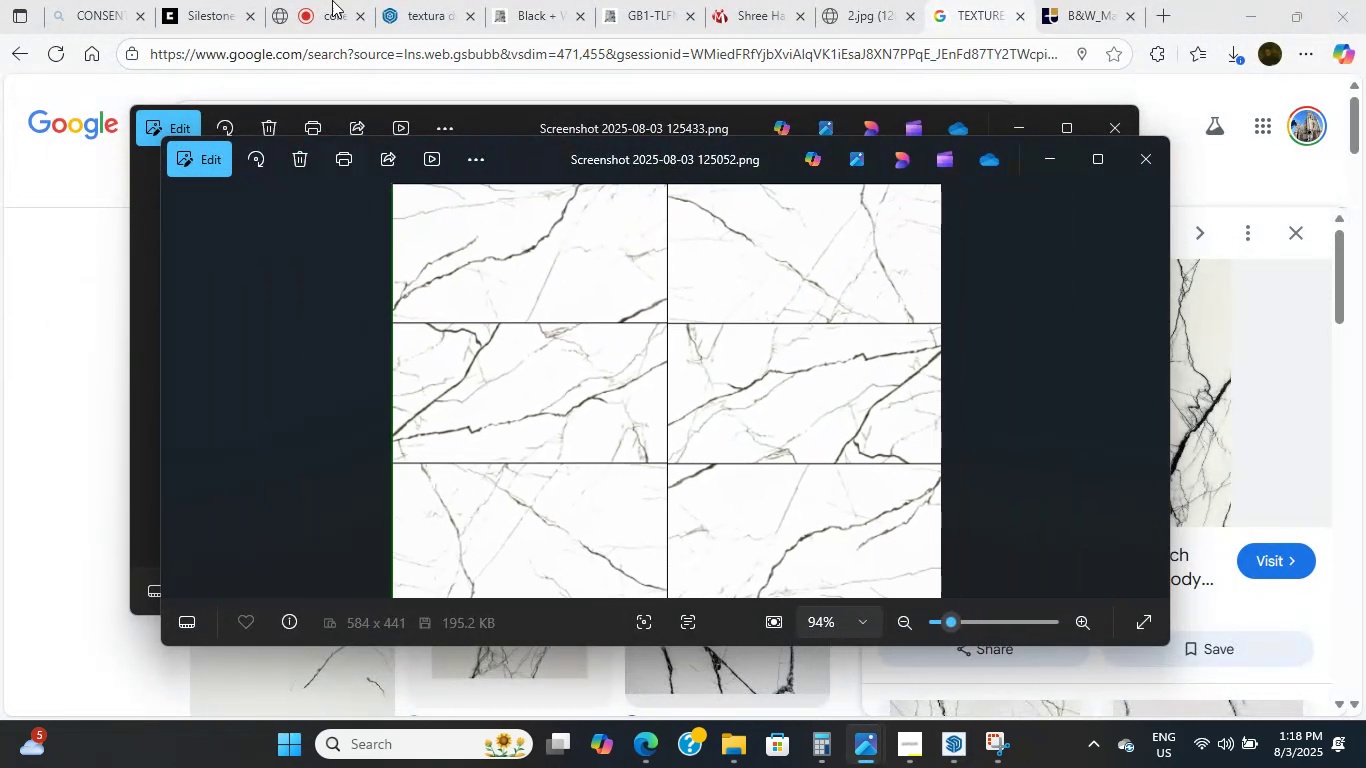 
left_click([286, 0])
 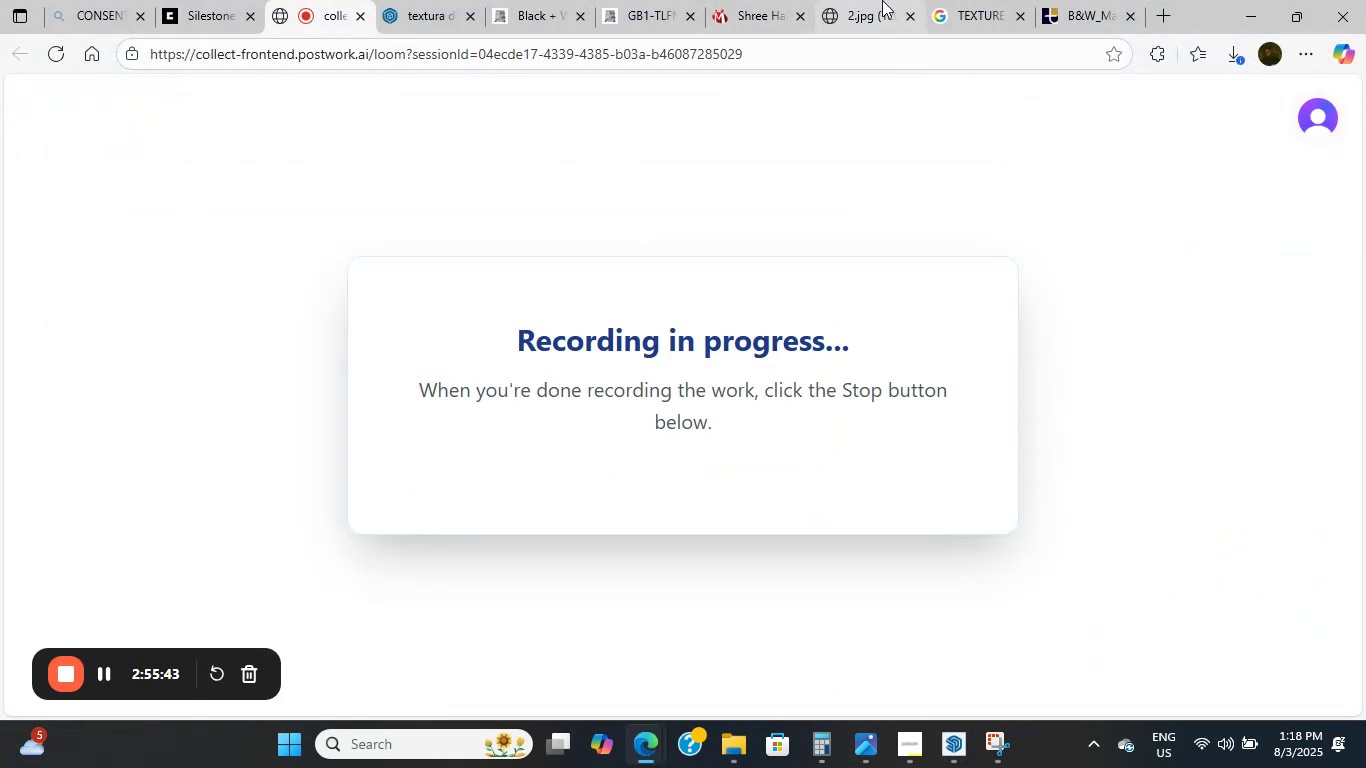 
left_click([1097, 0])
 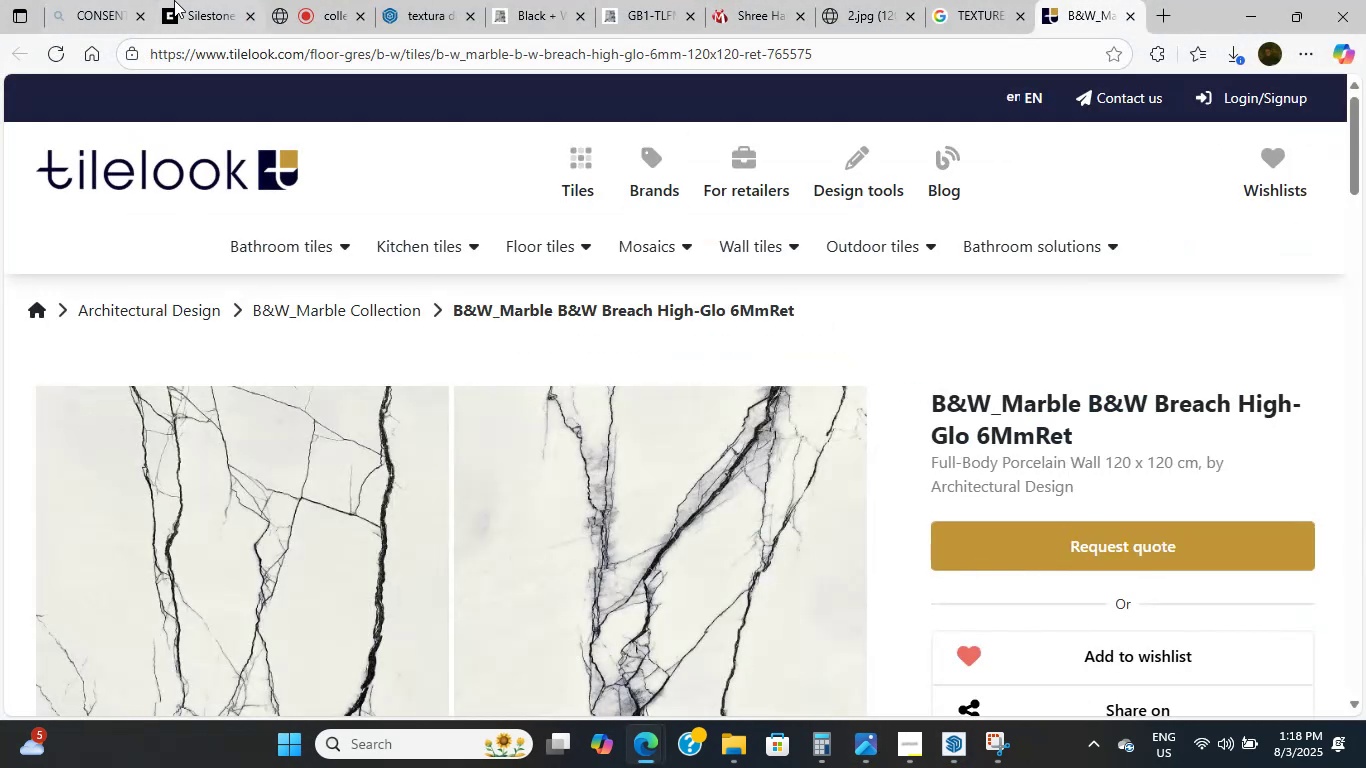 
left_click([331, 0])
 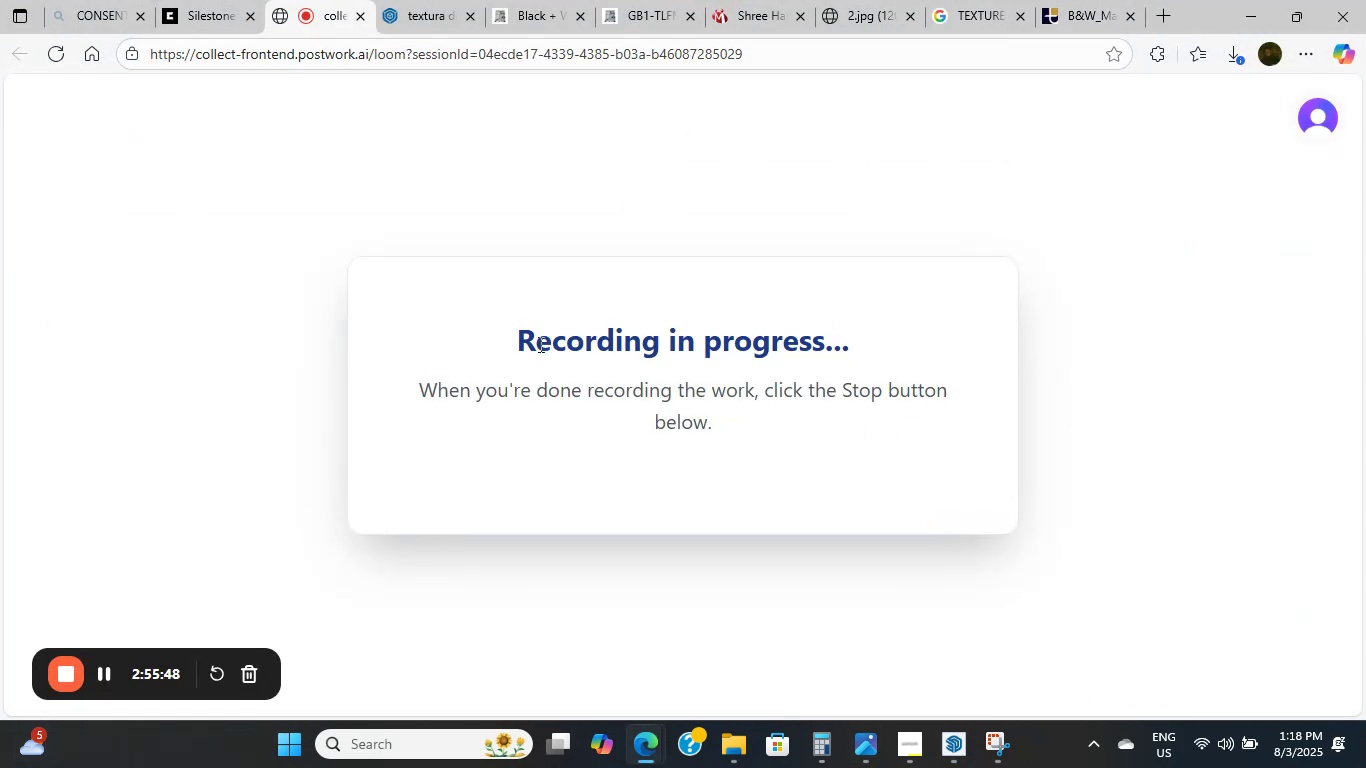 
left_click([1074, 0])
 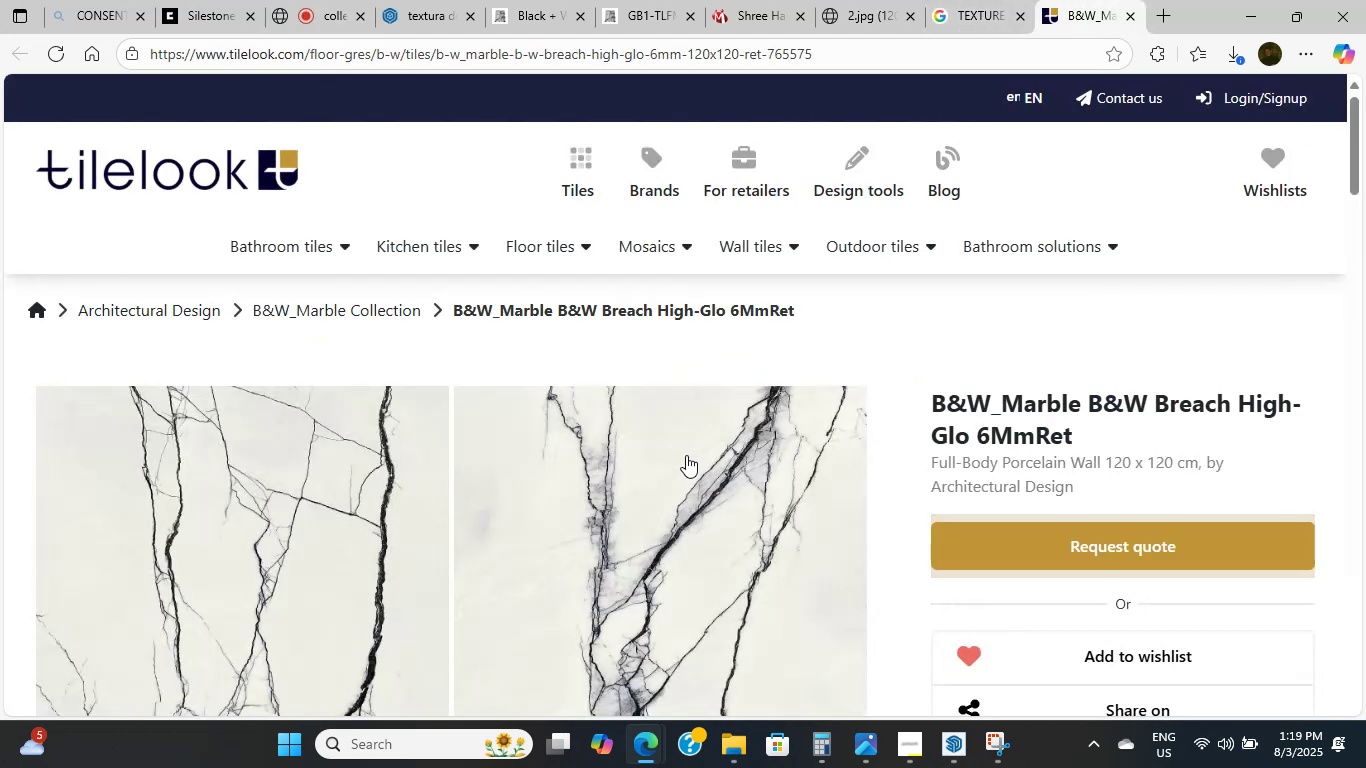 
scroll: coordinate [685, 453], scroll_direction: down, amount: 1.0
 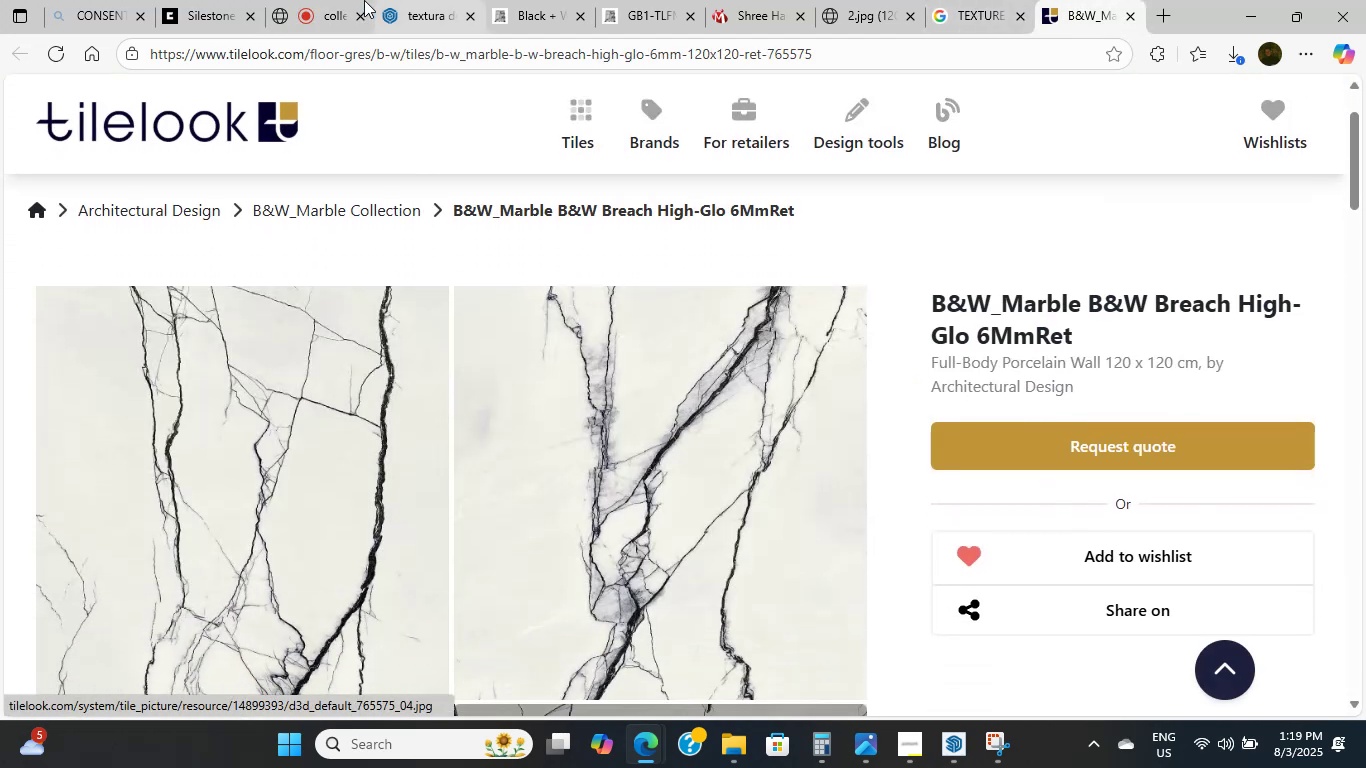 
left_click([264, 0])
 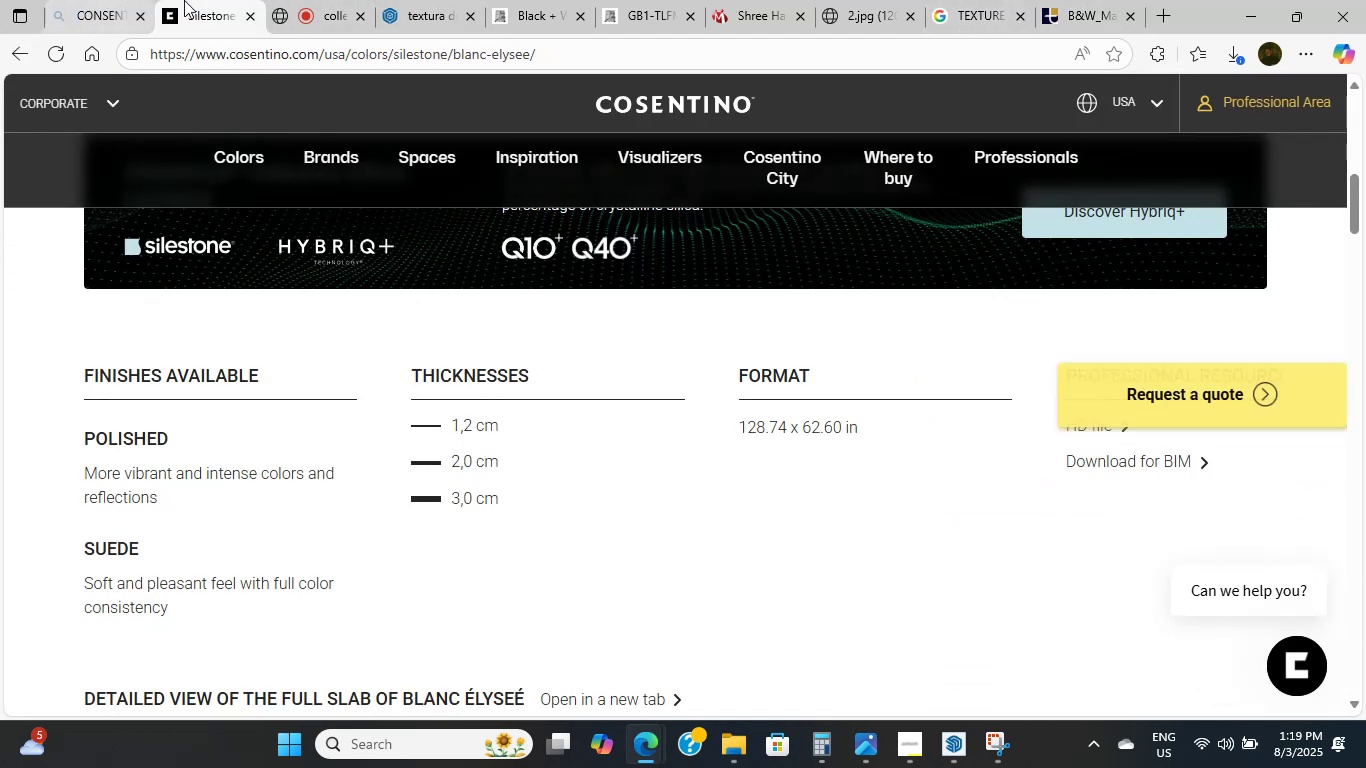 
left_click([288, 0])
 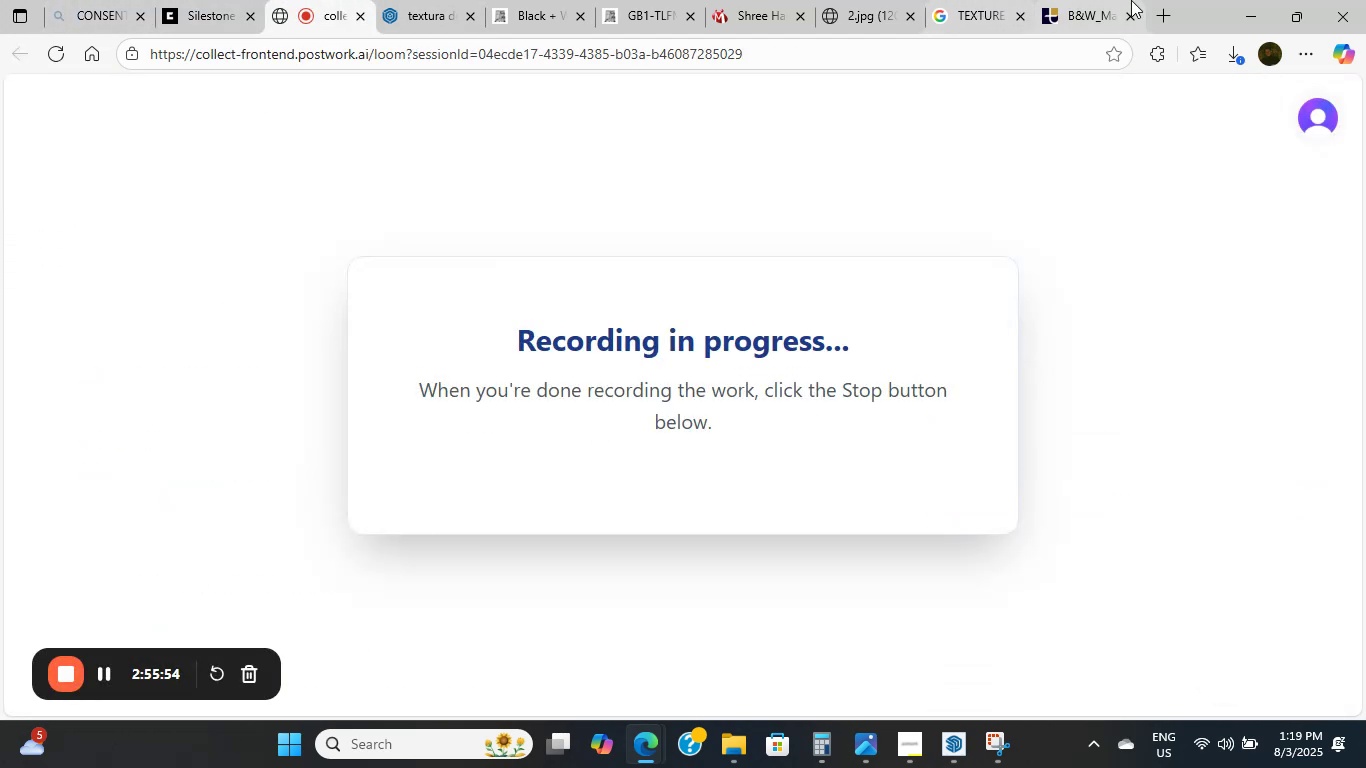 
left_click([1096, 0])
 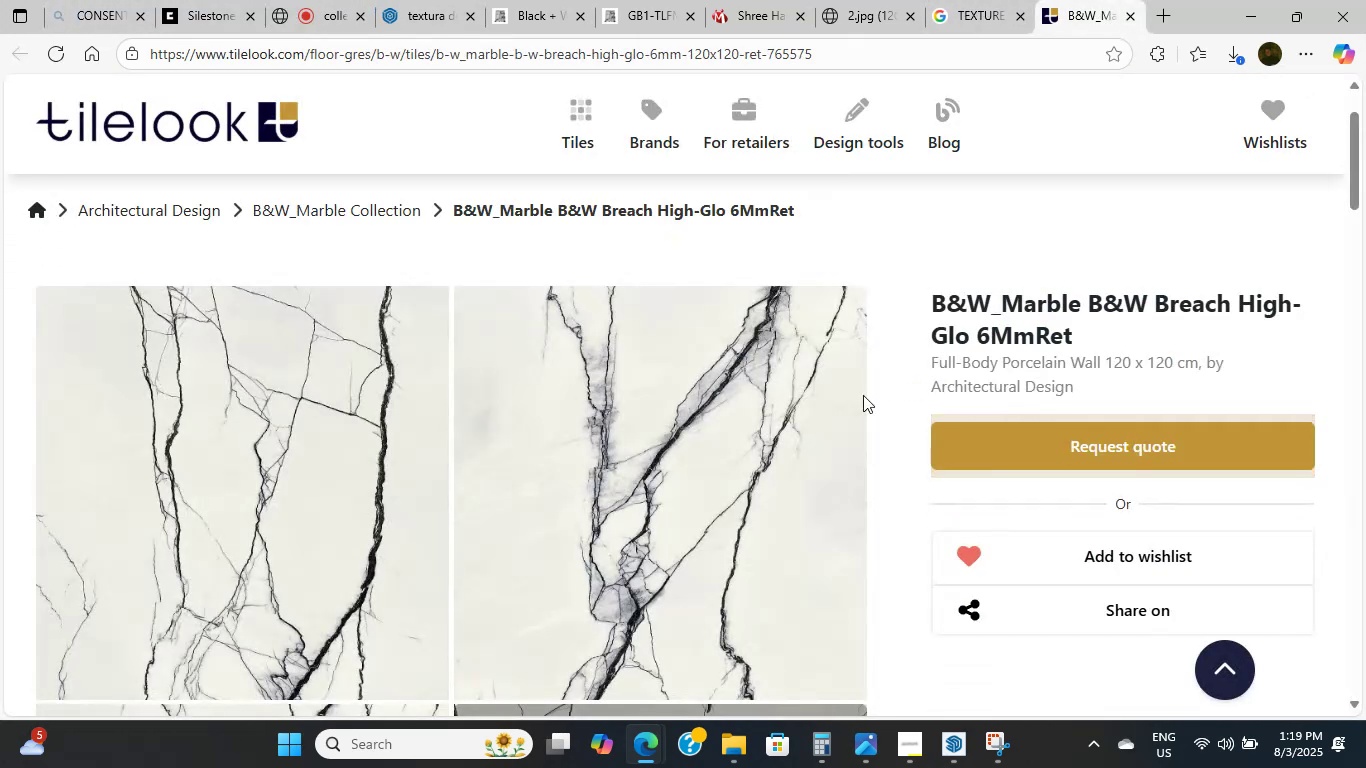 
scroll: coordinate [844, 429], scroll_direction: down, amount: 4.0
 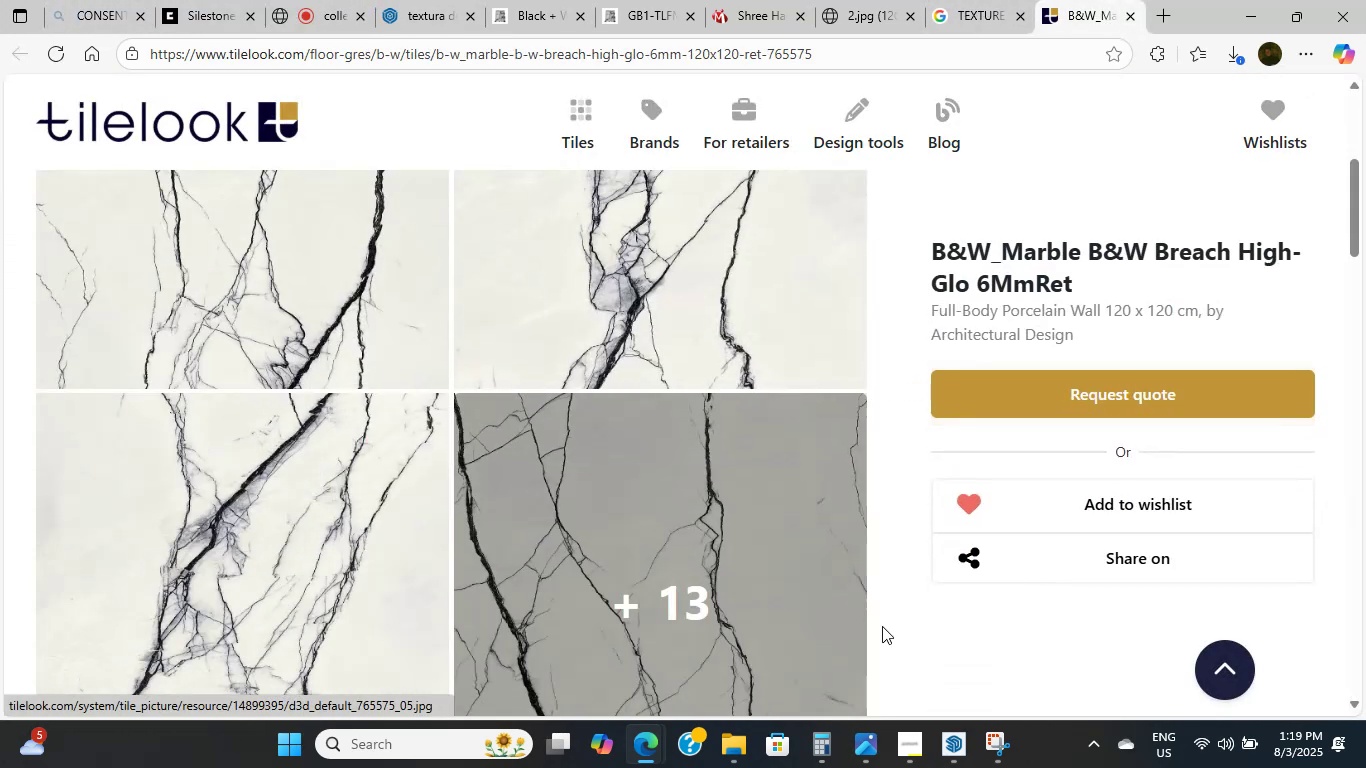 
mouse_move([964, 744])
 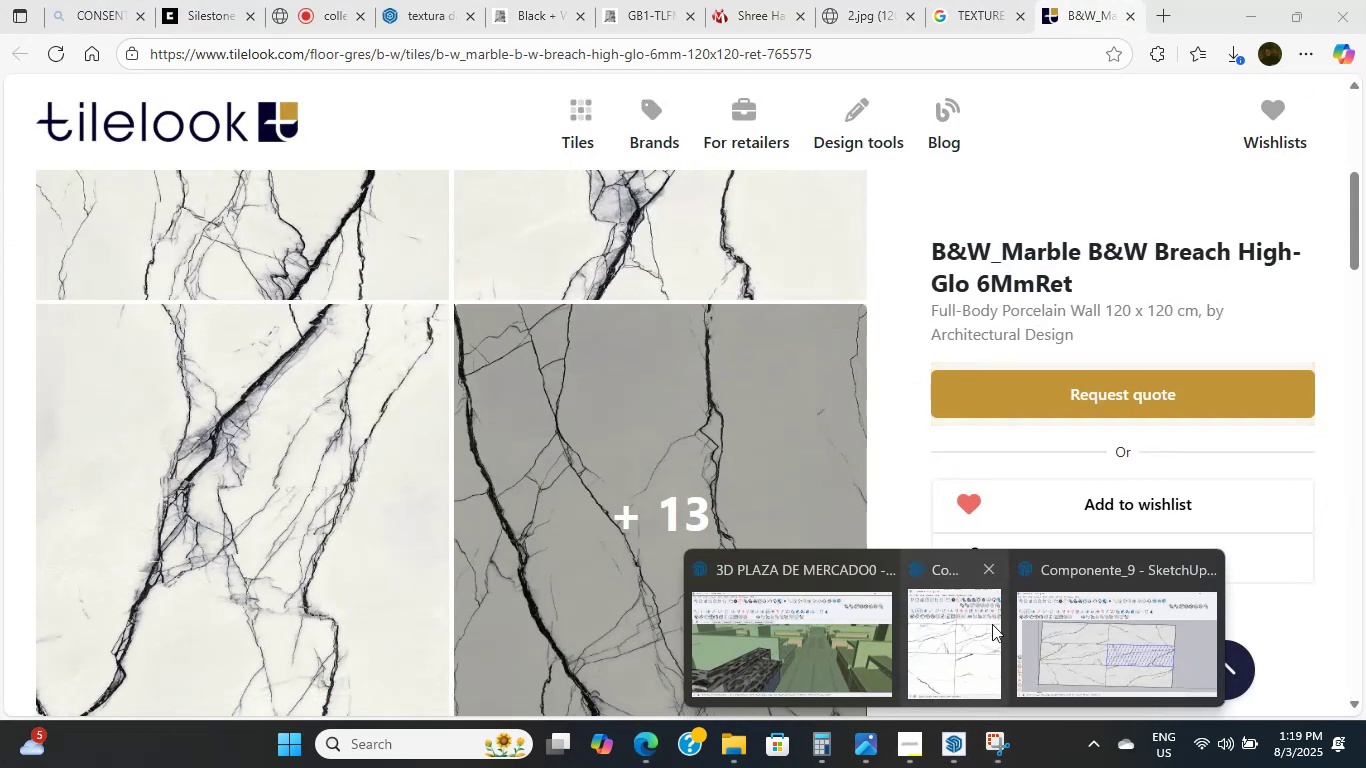 
left_click([992, 624])
 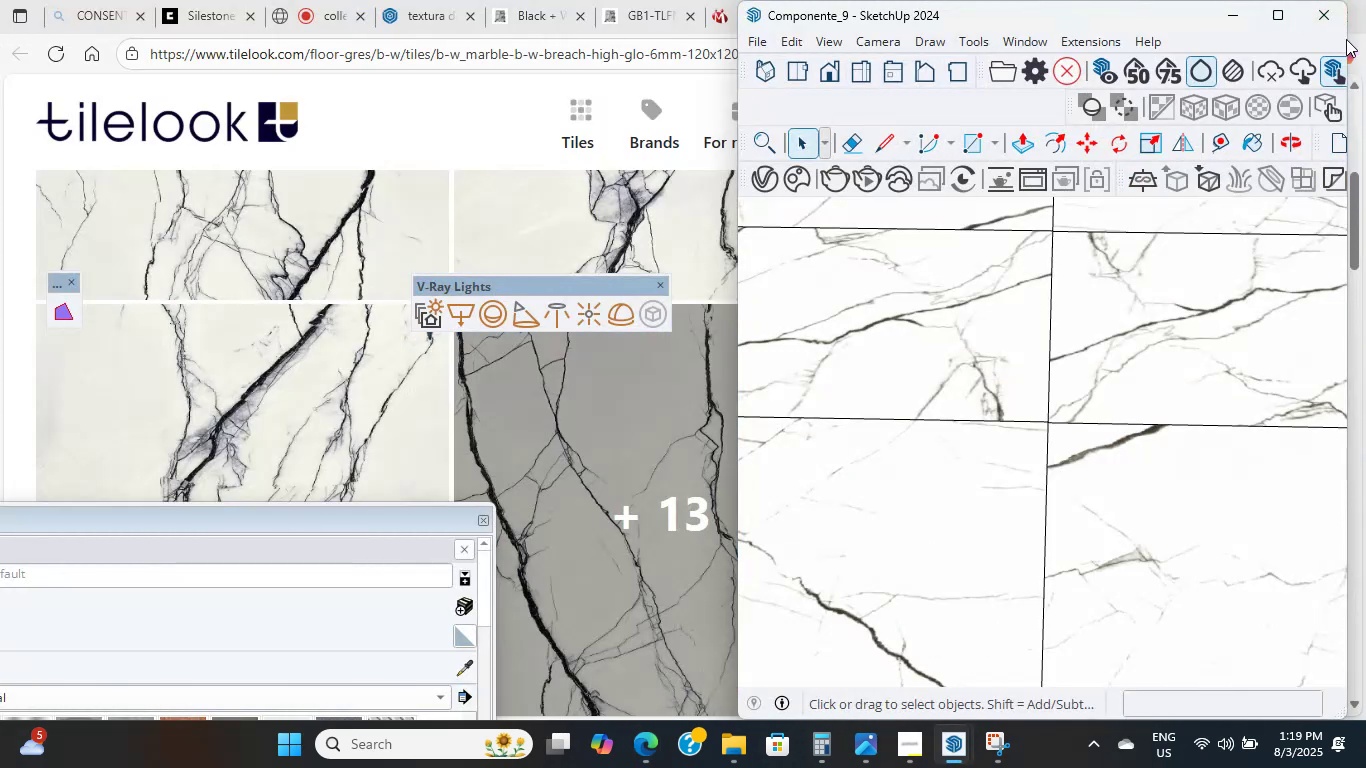 
left_click([1324, 20])
 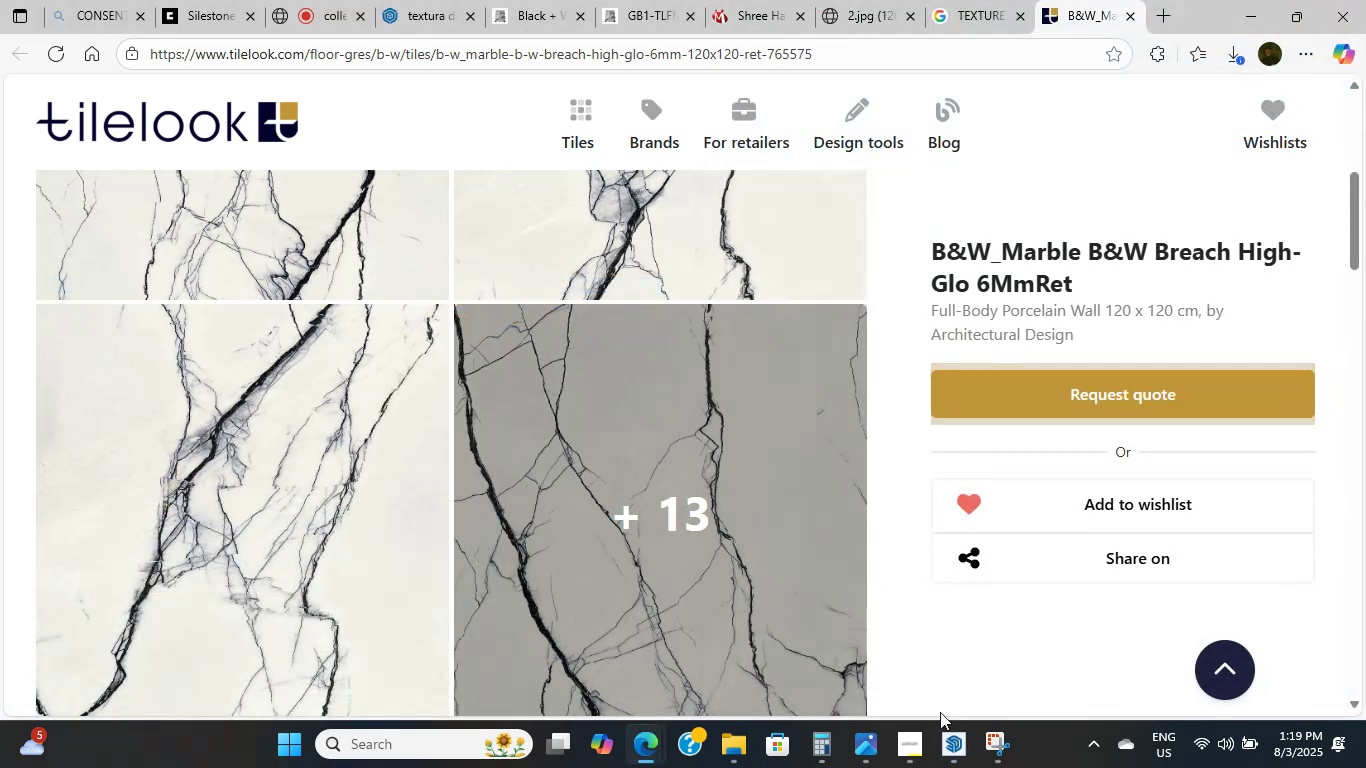 
left_click([952, 745])
 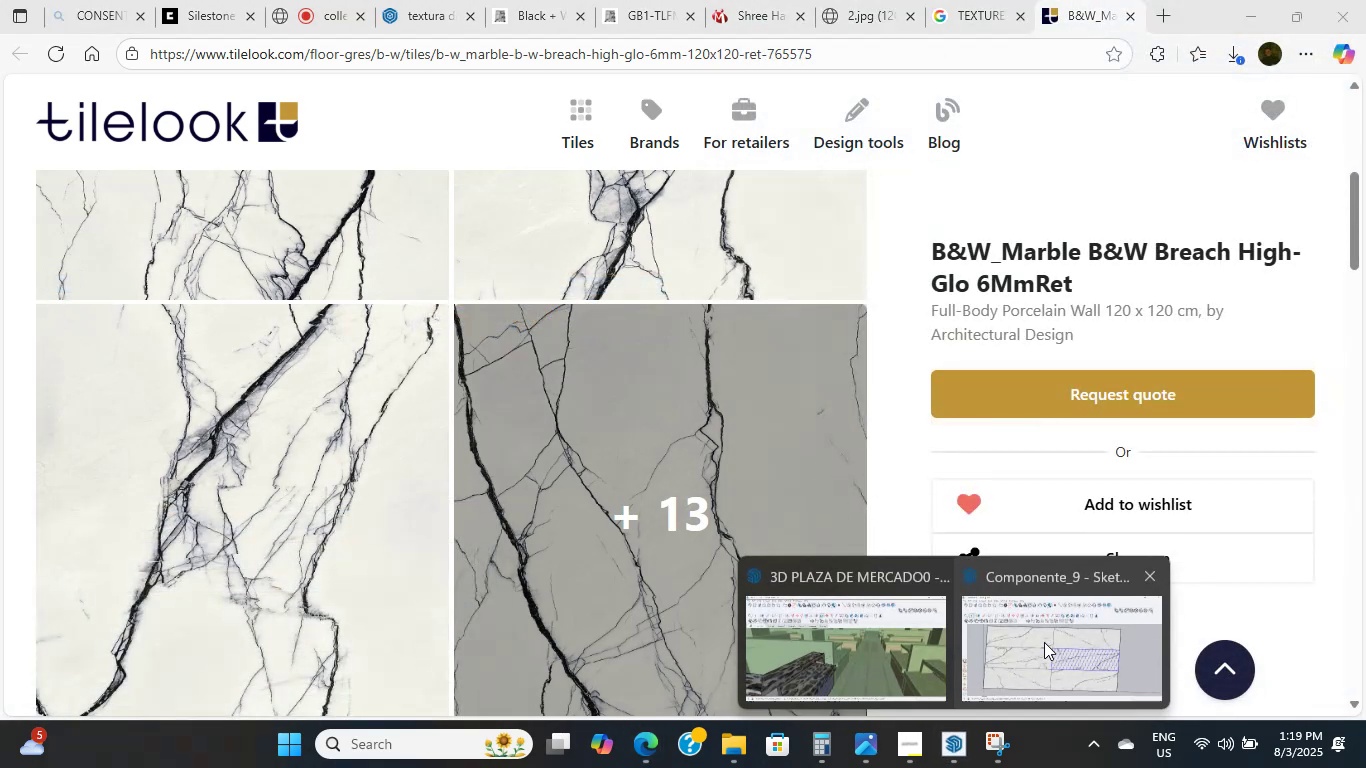 
left_click([1056, 637])
 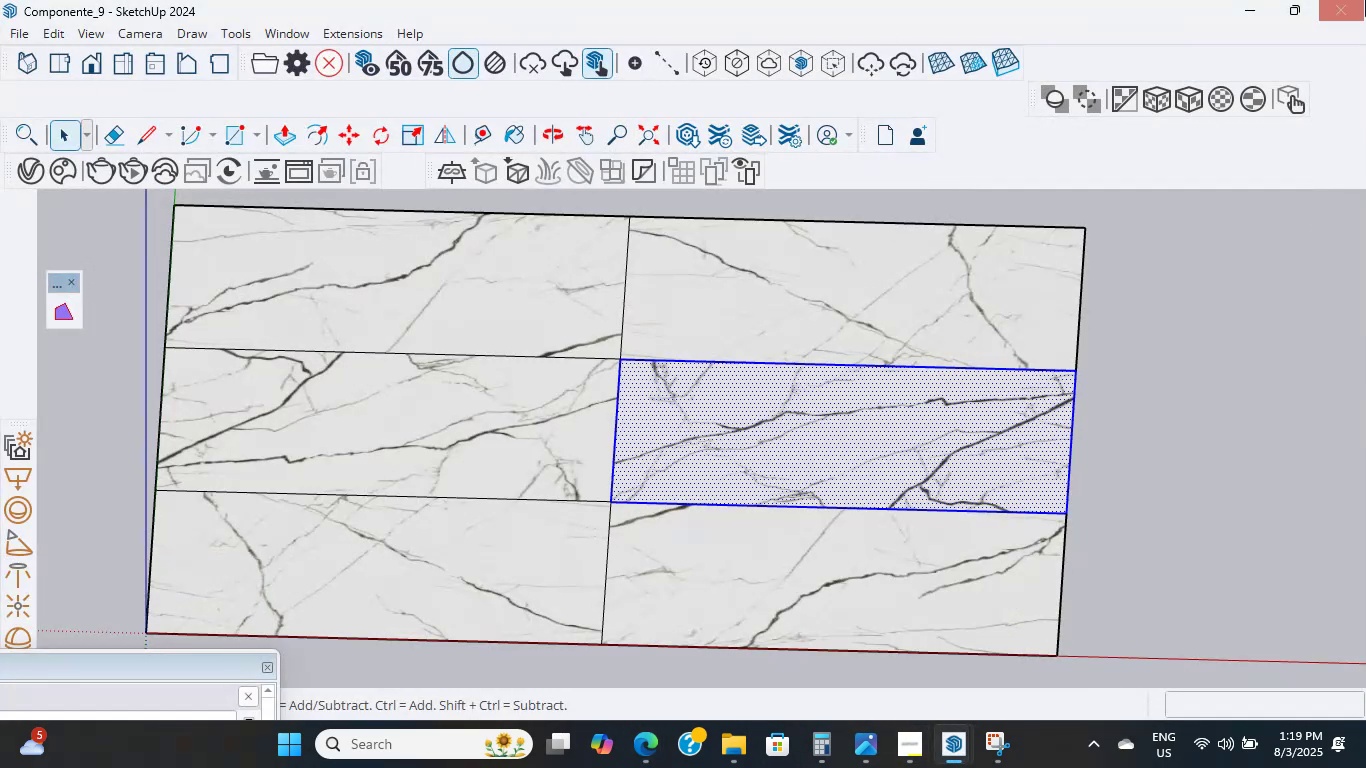 
left_click([1365, 0])
 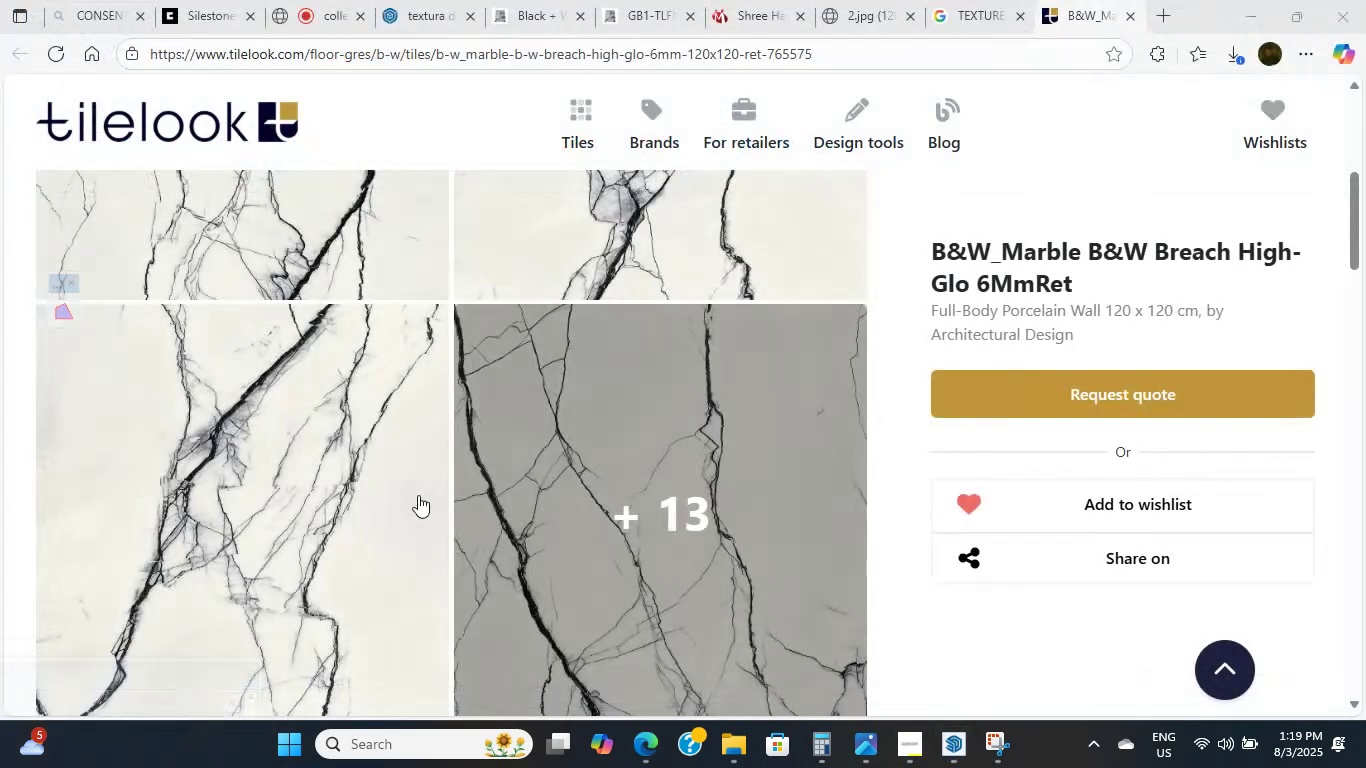 
scroll: coordinate [490, 319], scroll_direction: down, amount: 6.0
 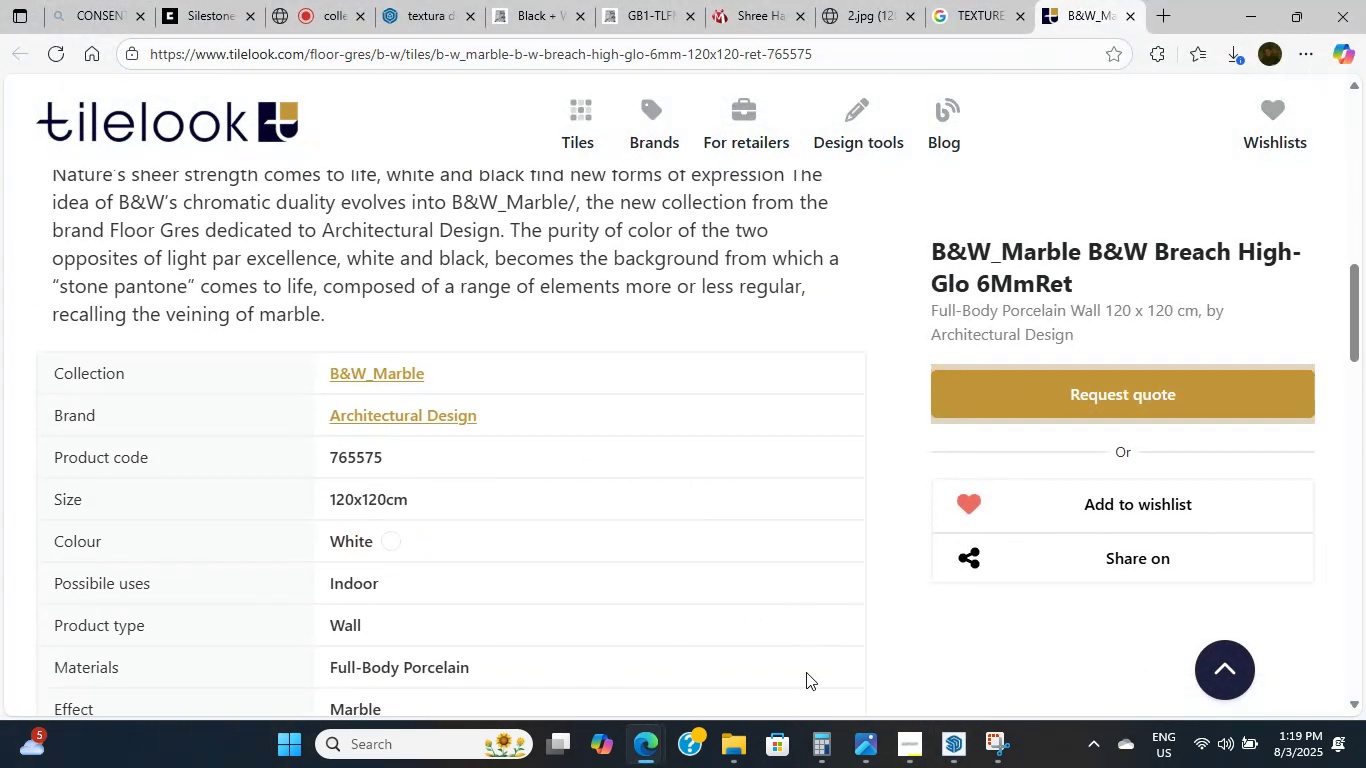 
scroll: coordinate [938, 629], scroll_direction: up, amount: 11.0
 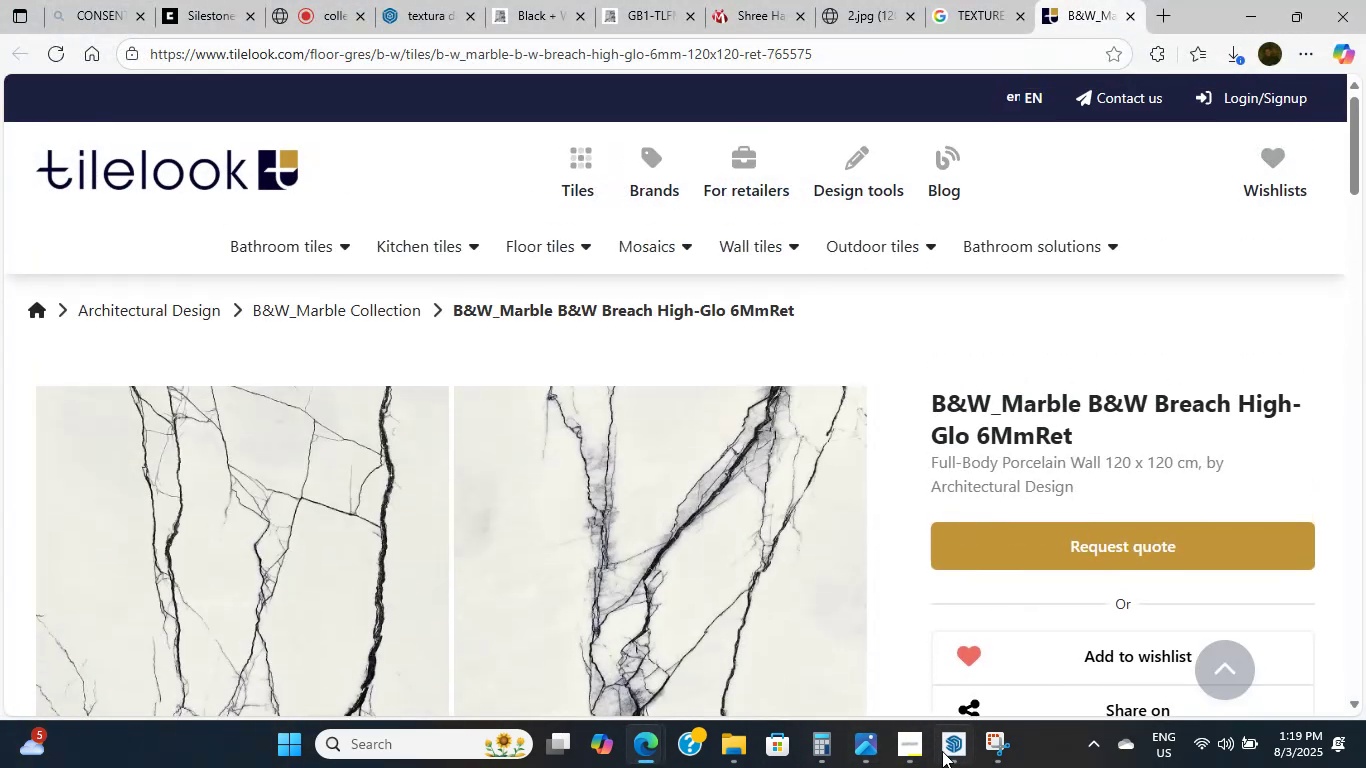 
left_click([947, 753])
 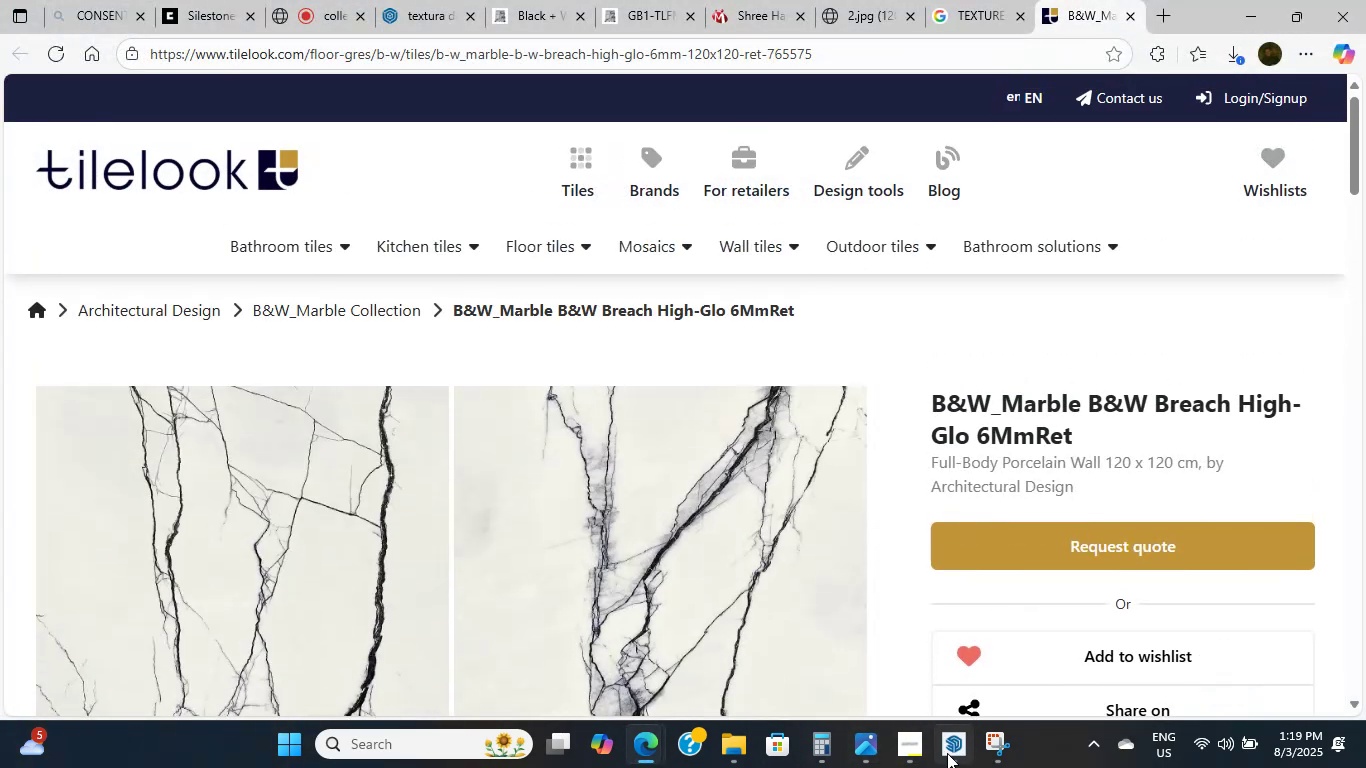 
scroll: coordinate [377, 397], scroll_direction: down, amount: 26.0
 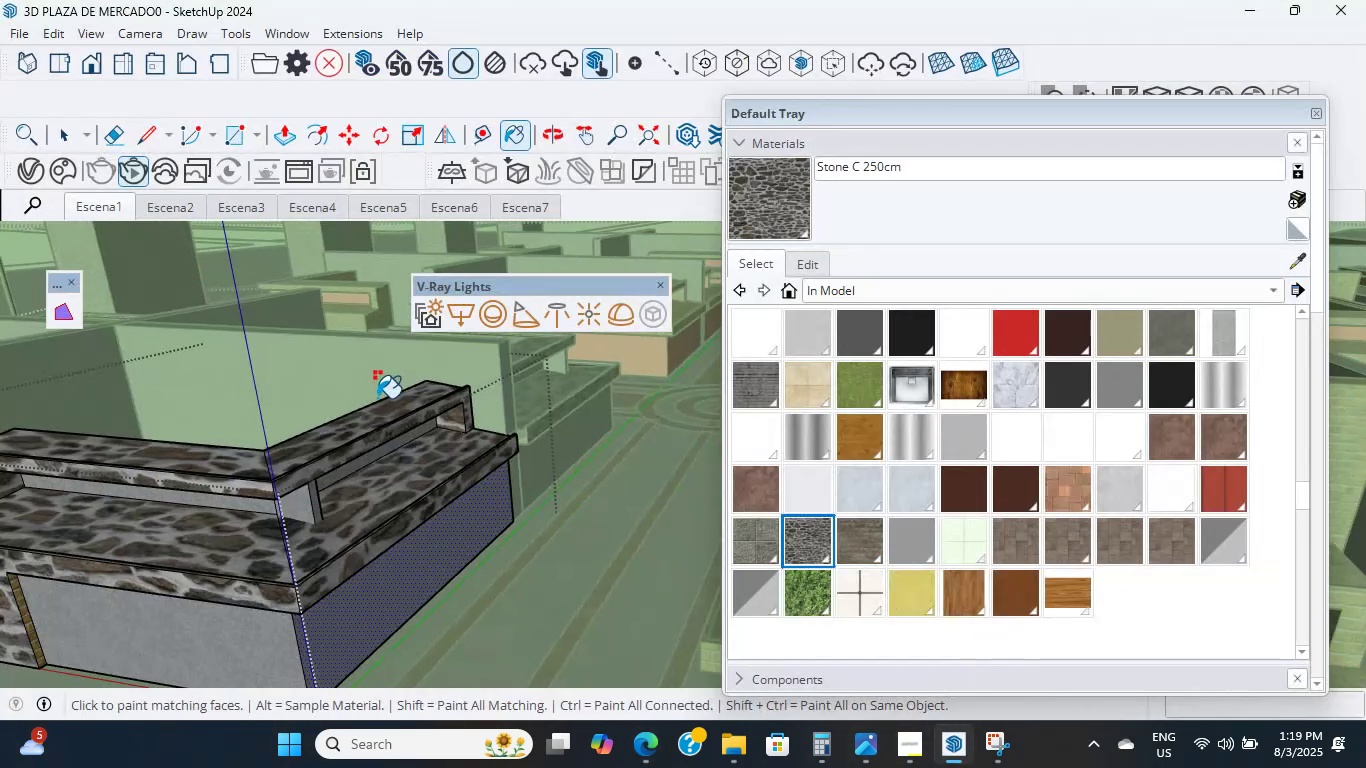 
hold_key(key=ShiftLeft, duration=0.46)
 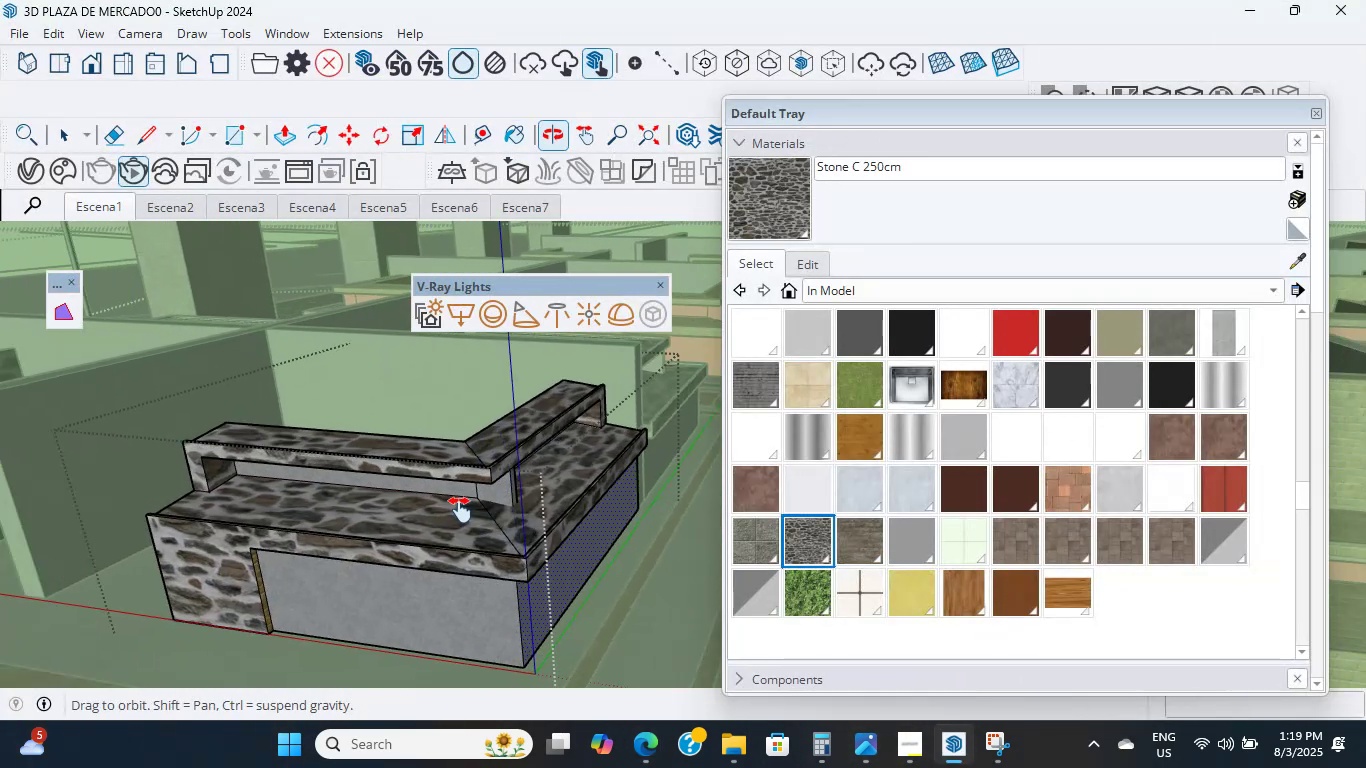 
scroll: coordinate [248, 524], scroll_direction: up, amount: 57.0
 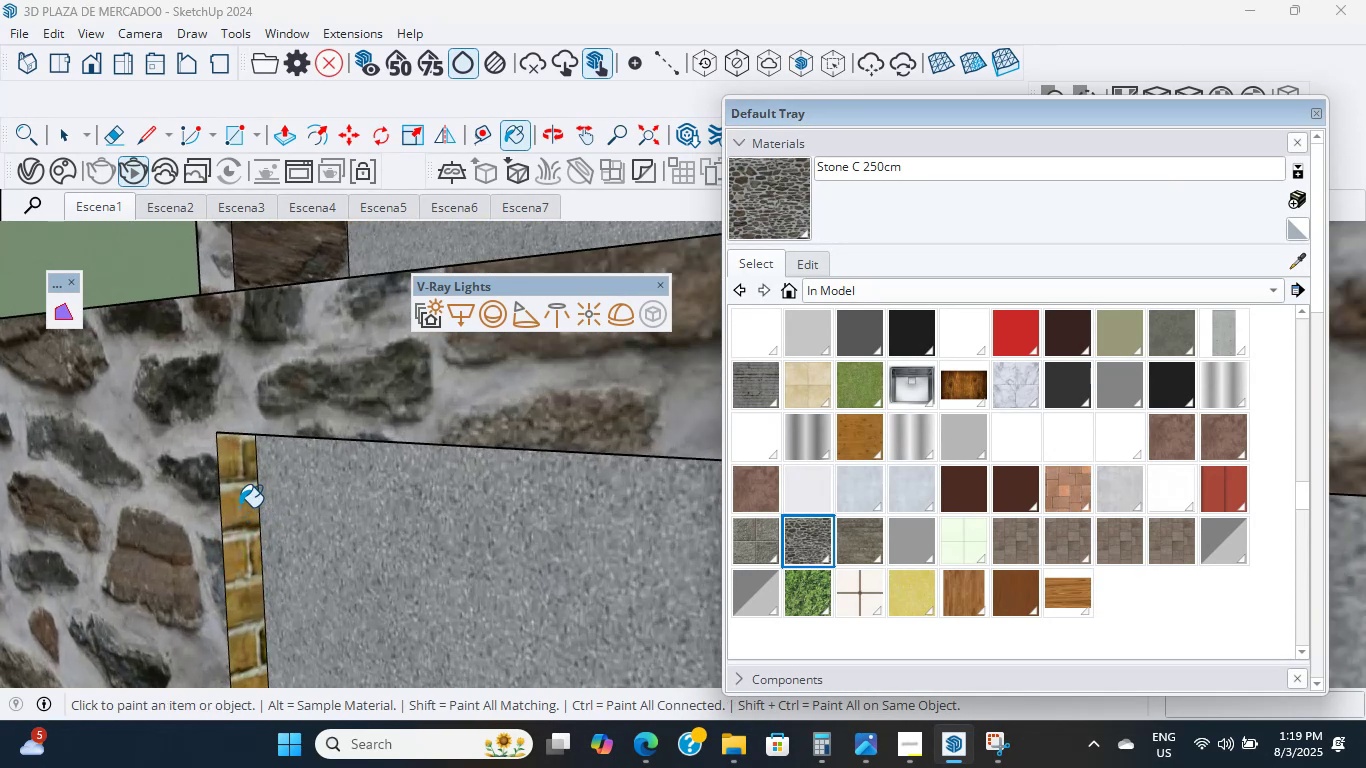 
hold_key(key=ShiftLeft, duration=1.73)
 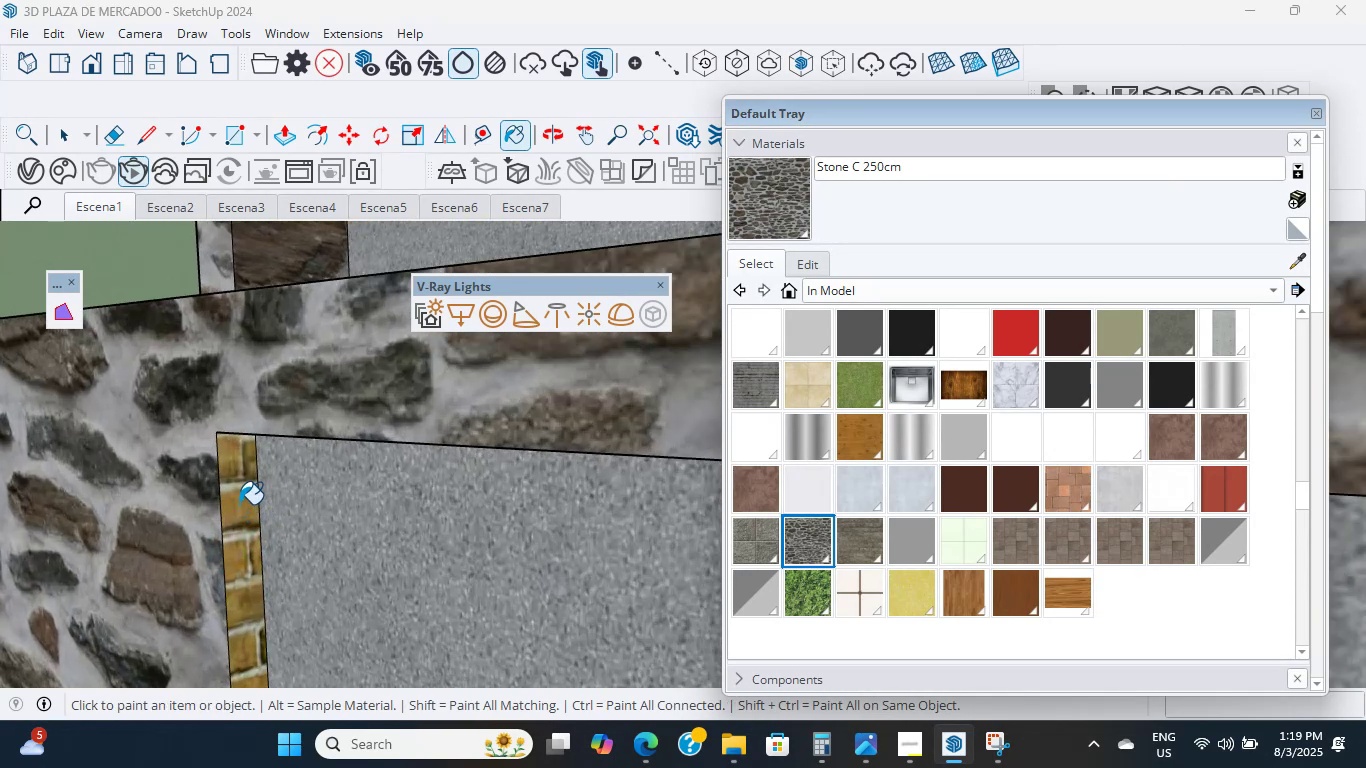 
left_click([239, 504])
 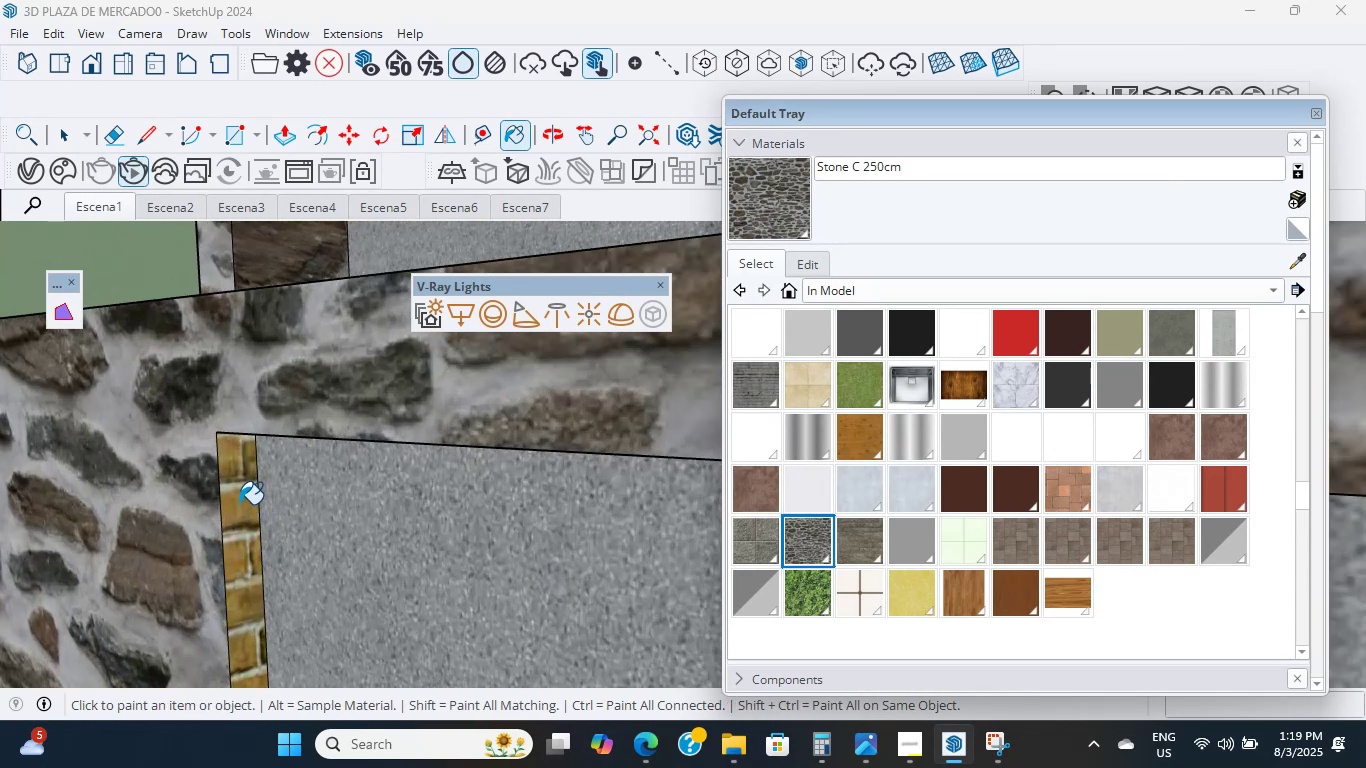 
scroll: coordinate [231, 498], scroll_direction: down, amount: 6.0
 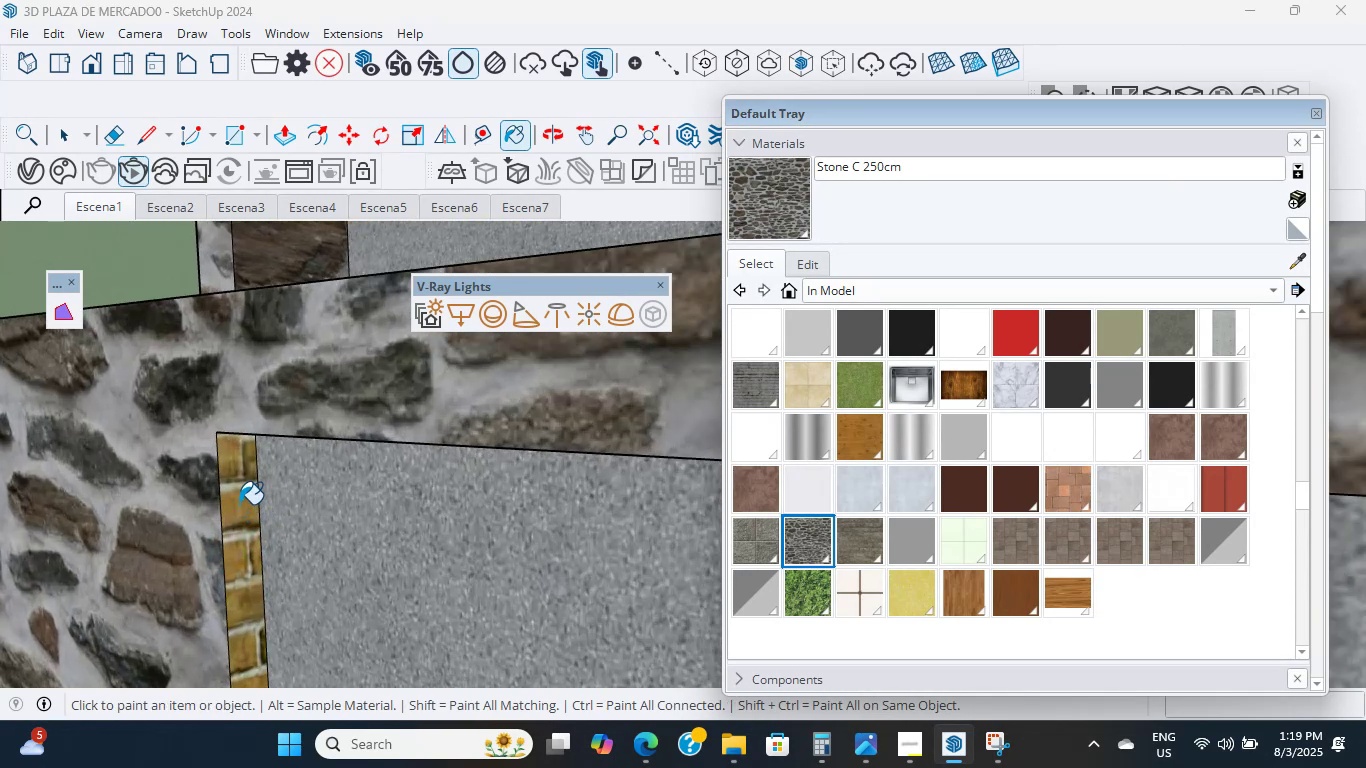 
scroll: coordinate [288, 449], scroll_direction: up, amount: 8.0
 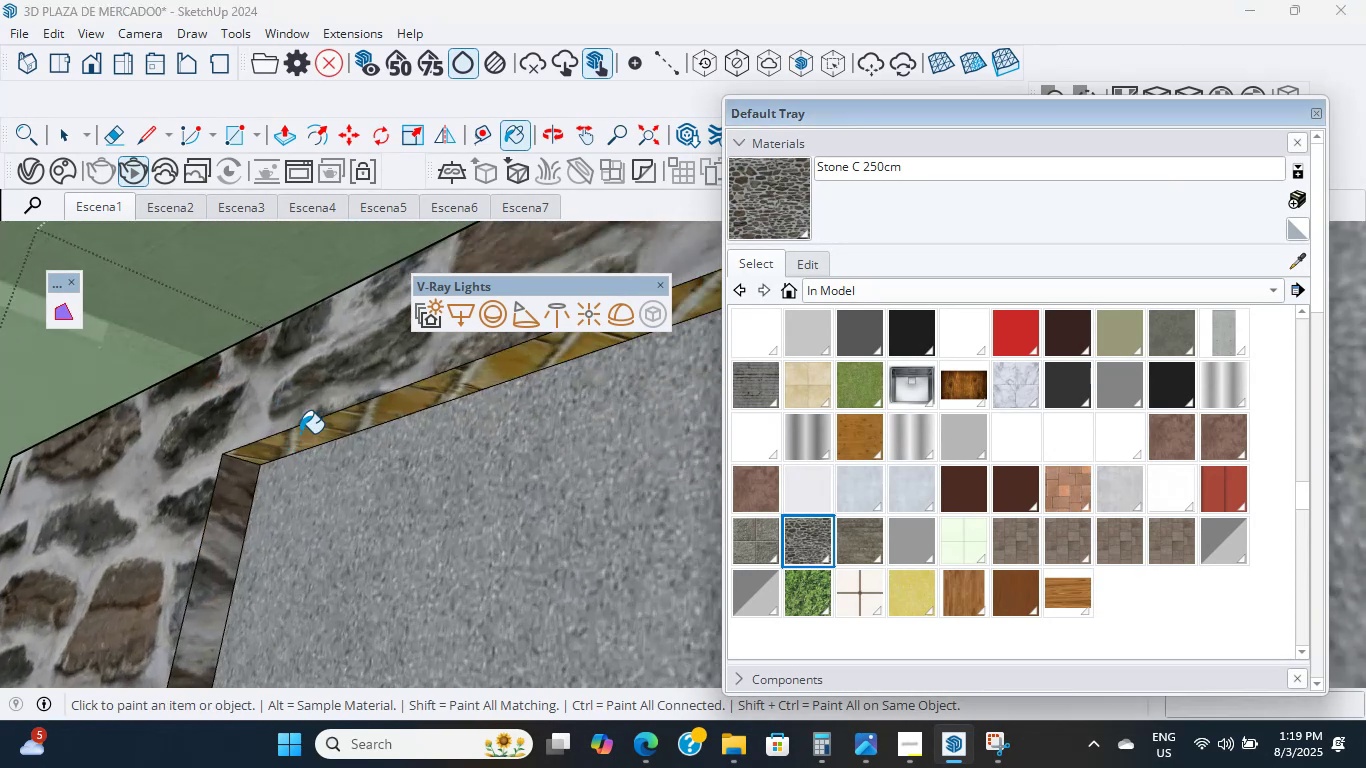 
scroll: coordinate [237, 399], scroll_direction: down, amount: 8.0
 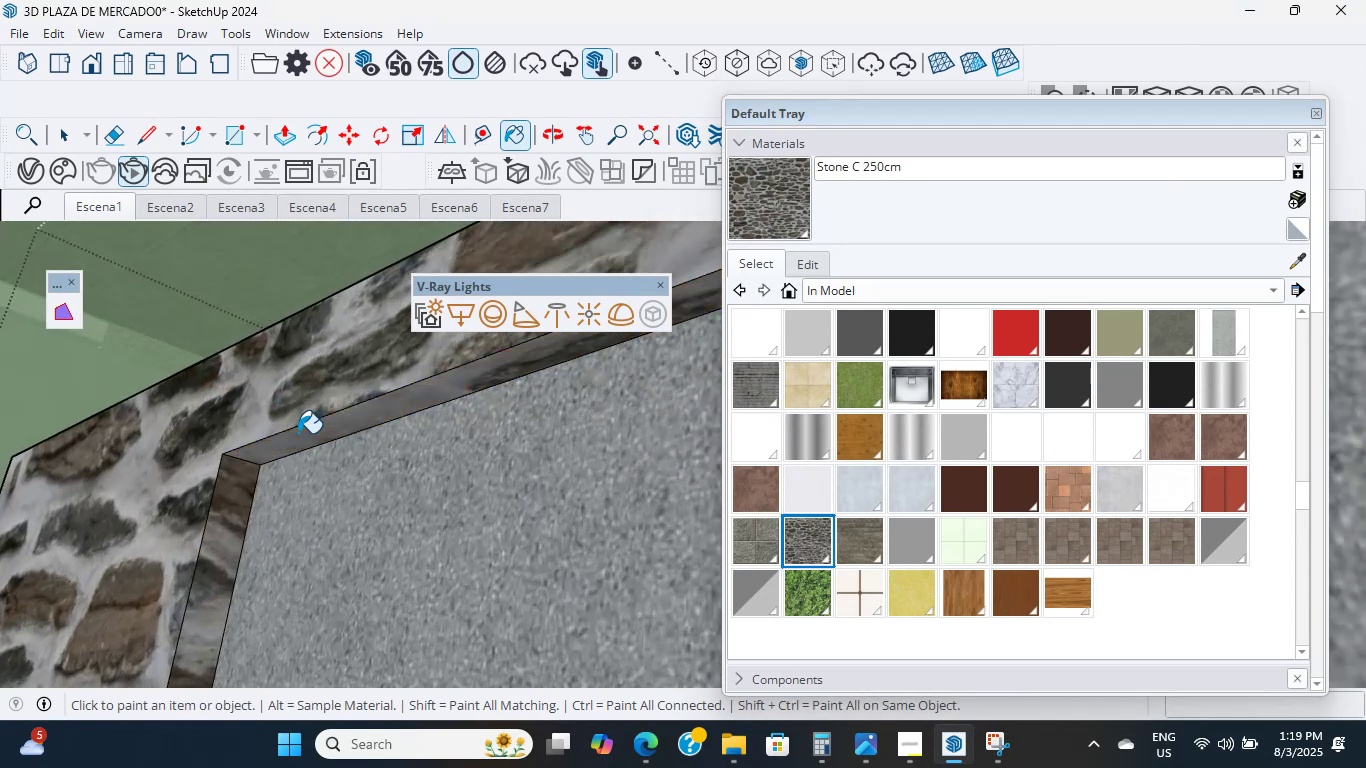 
hold_key(key=ShiftLeft, duration=1.53)
scroll: coordinate [272, 407], scroll_direction: down, amount: 1.0
 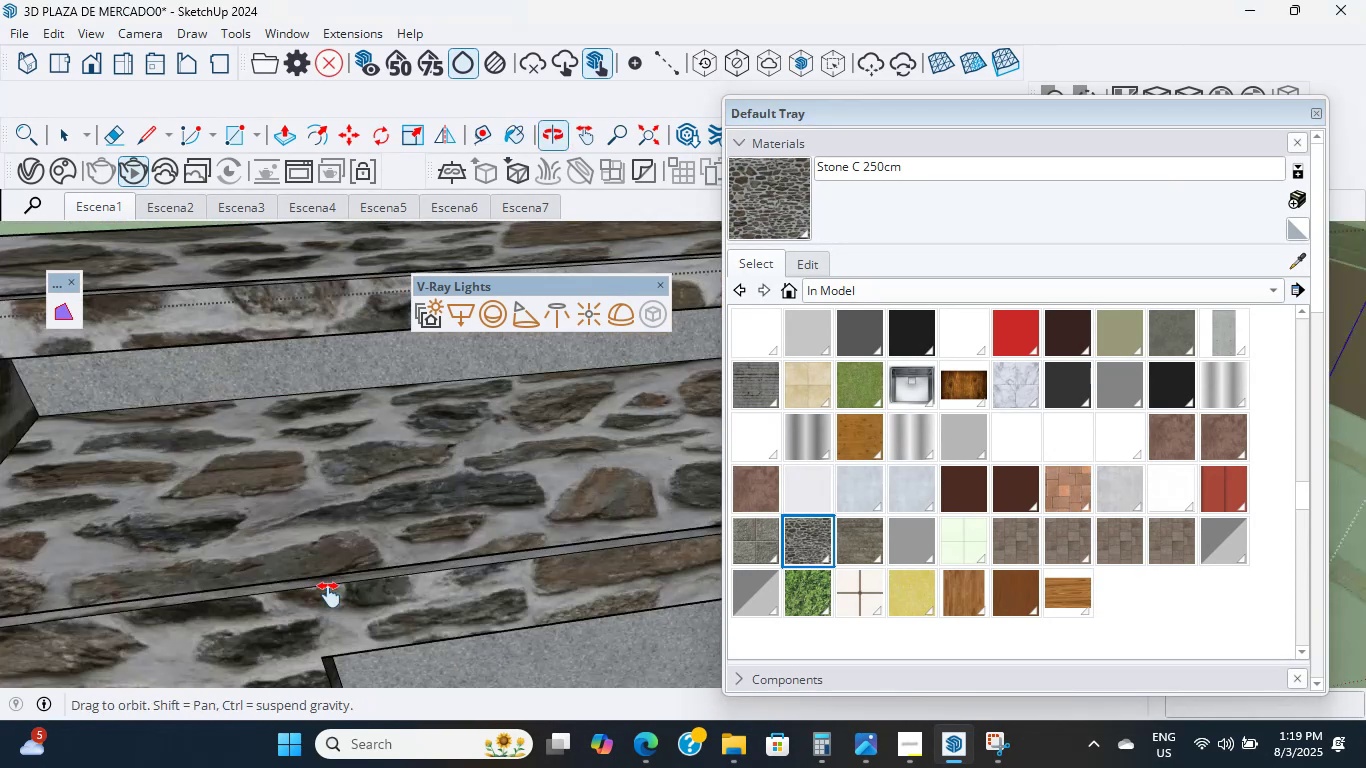 
scroll: coordinate [207, 571], scroll_direction: up, amount: 7.0
 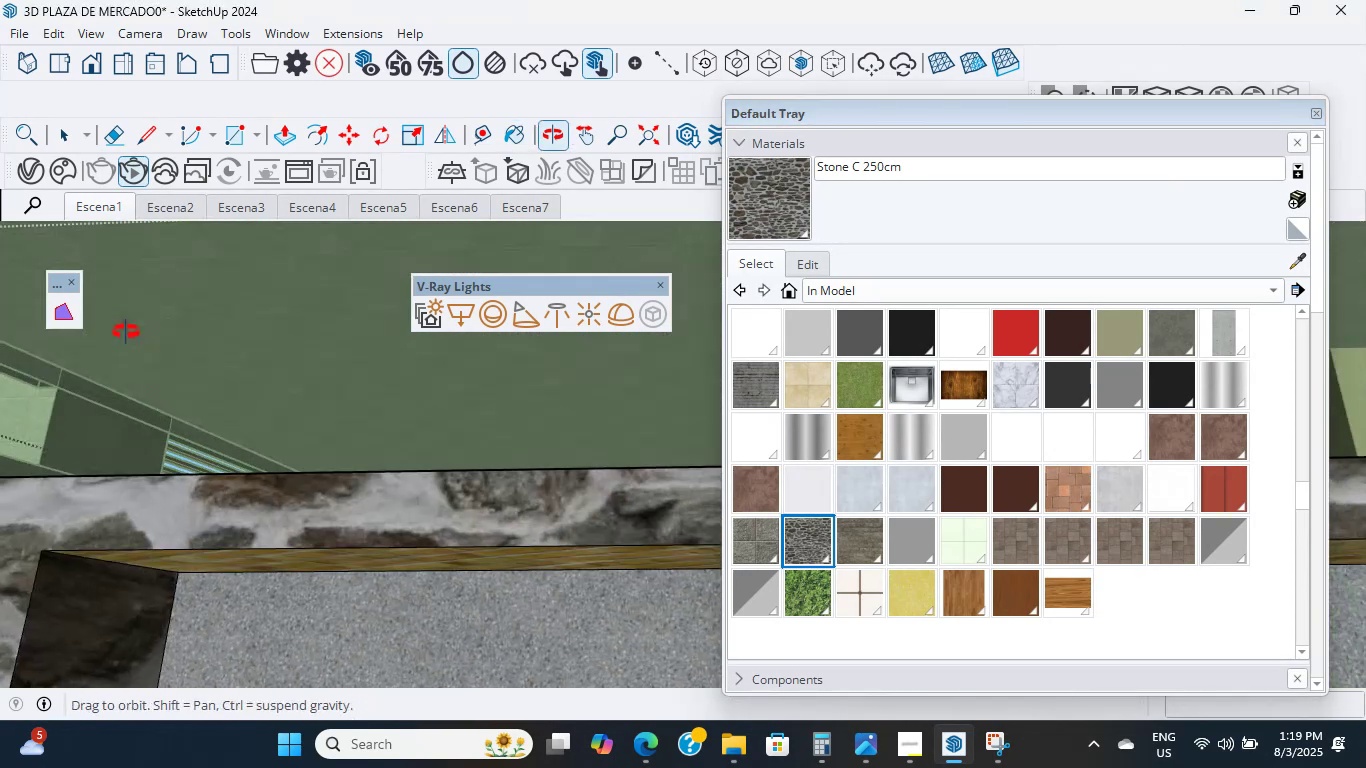 
scroll: coordinate [221, 520], scroll_direction: down, amount: 5.0
 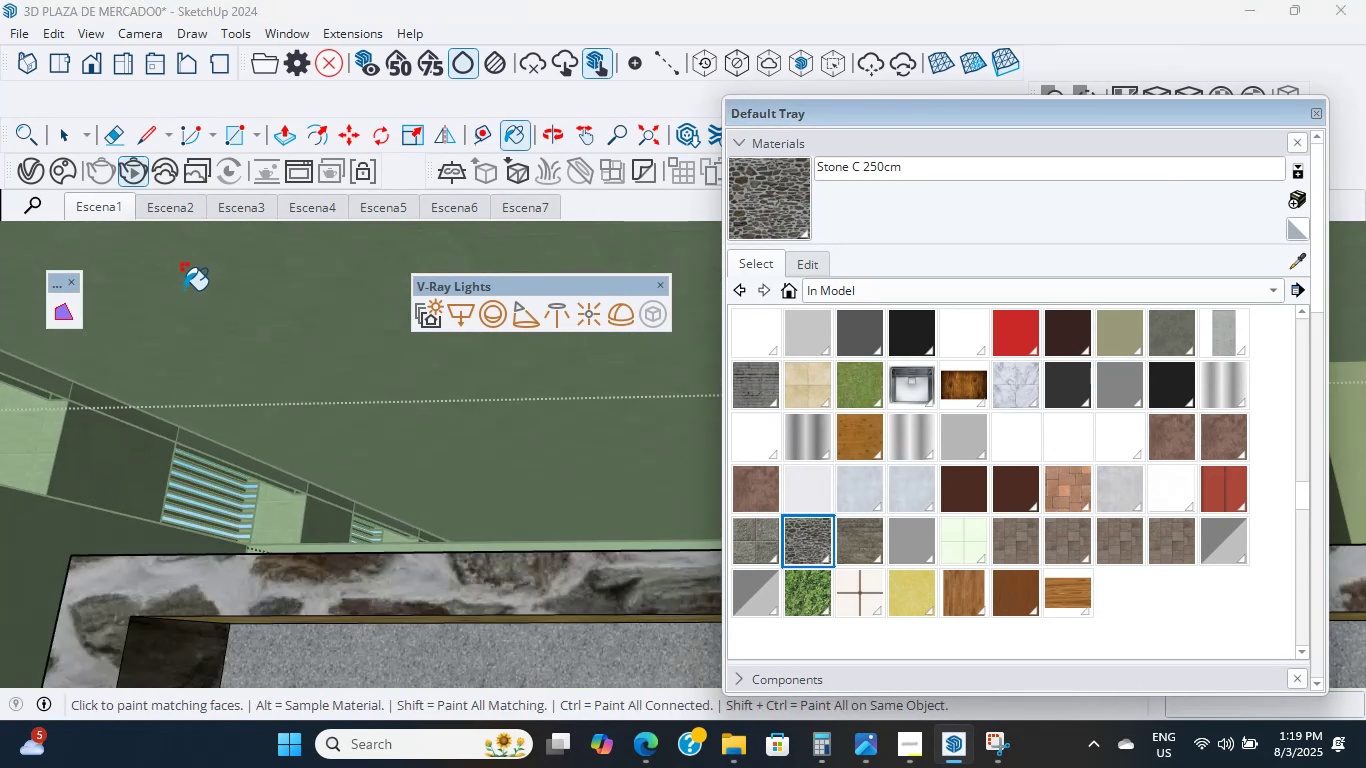 
hold_key(key=ShiftLeft, duration=1.0)
 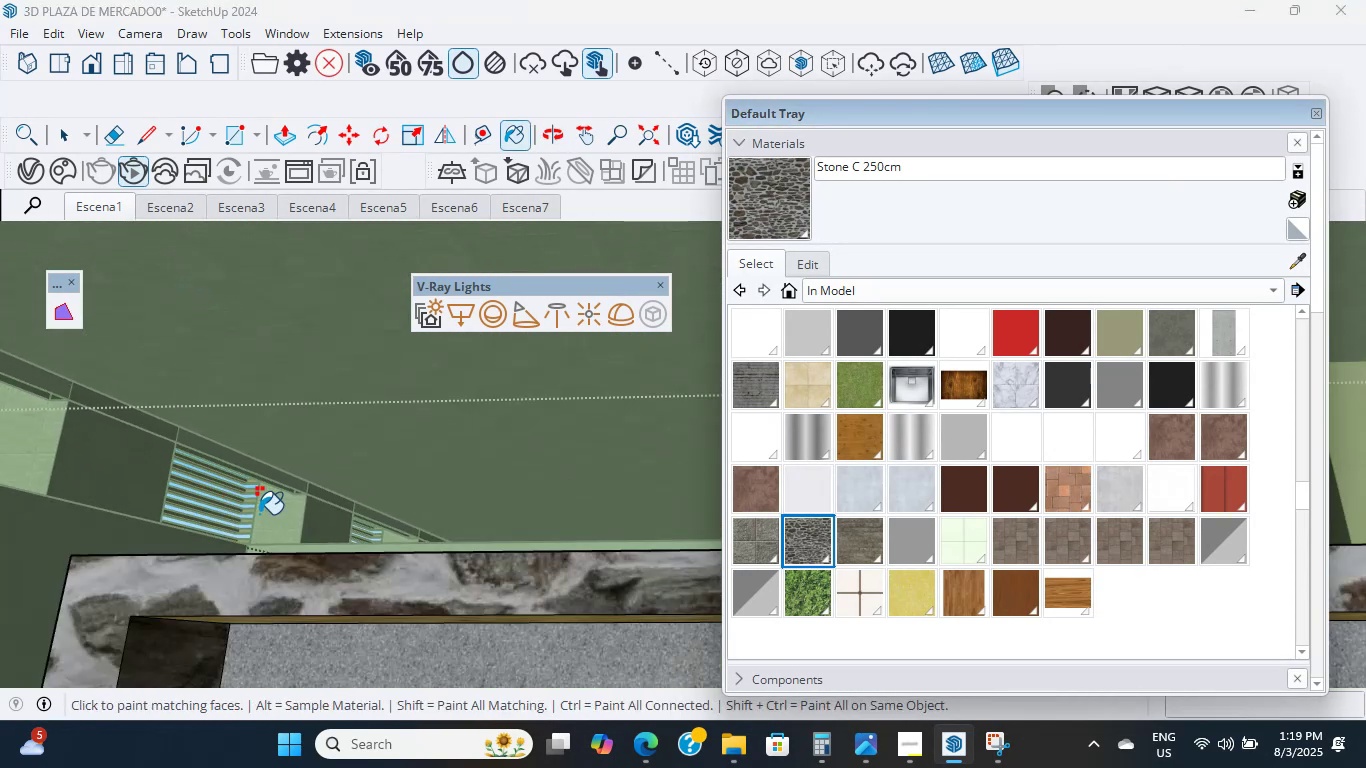 
scroll: coordinate [257, 617], scroll_direction: up, amount: 4.0
 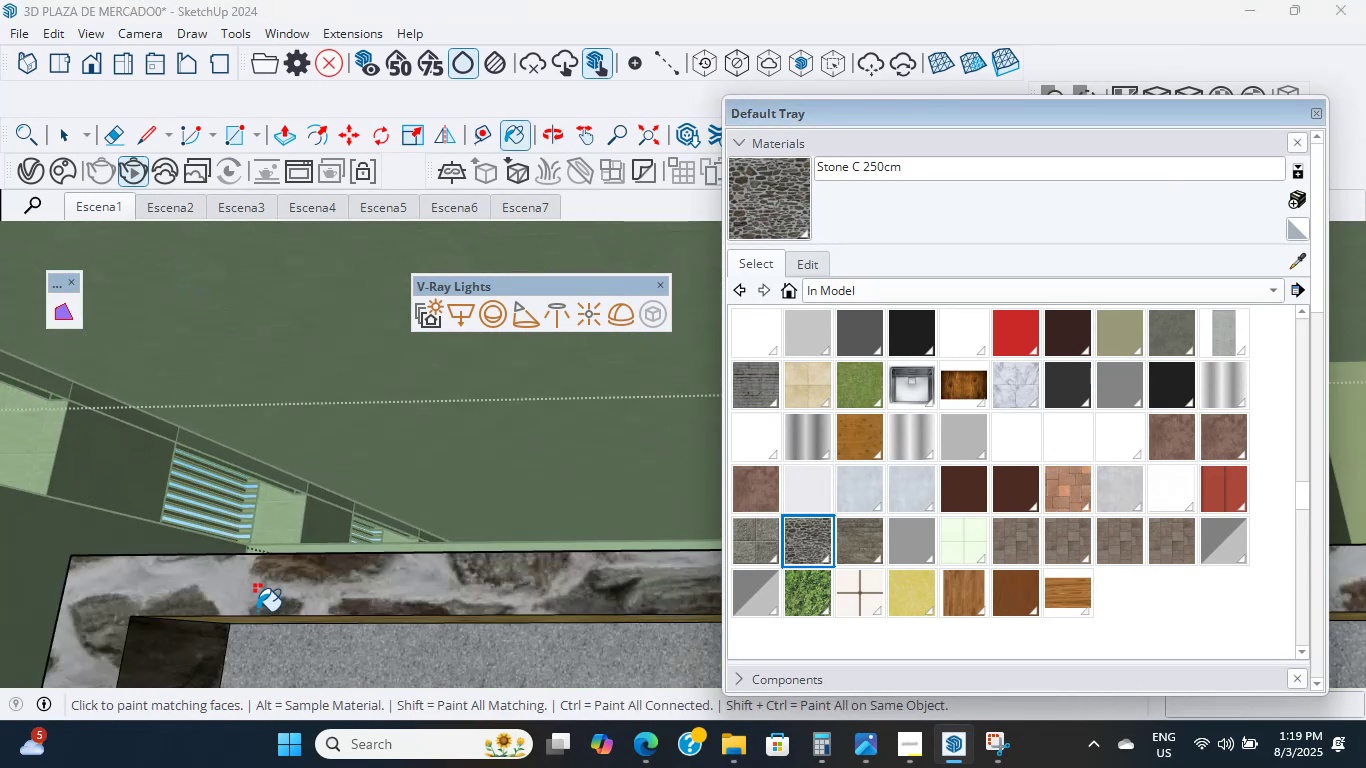 
hold_key(key=ShiftLeft, duration=0.47)
 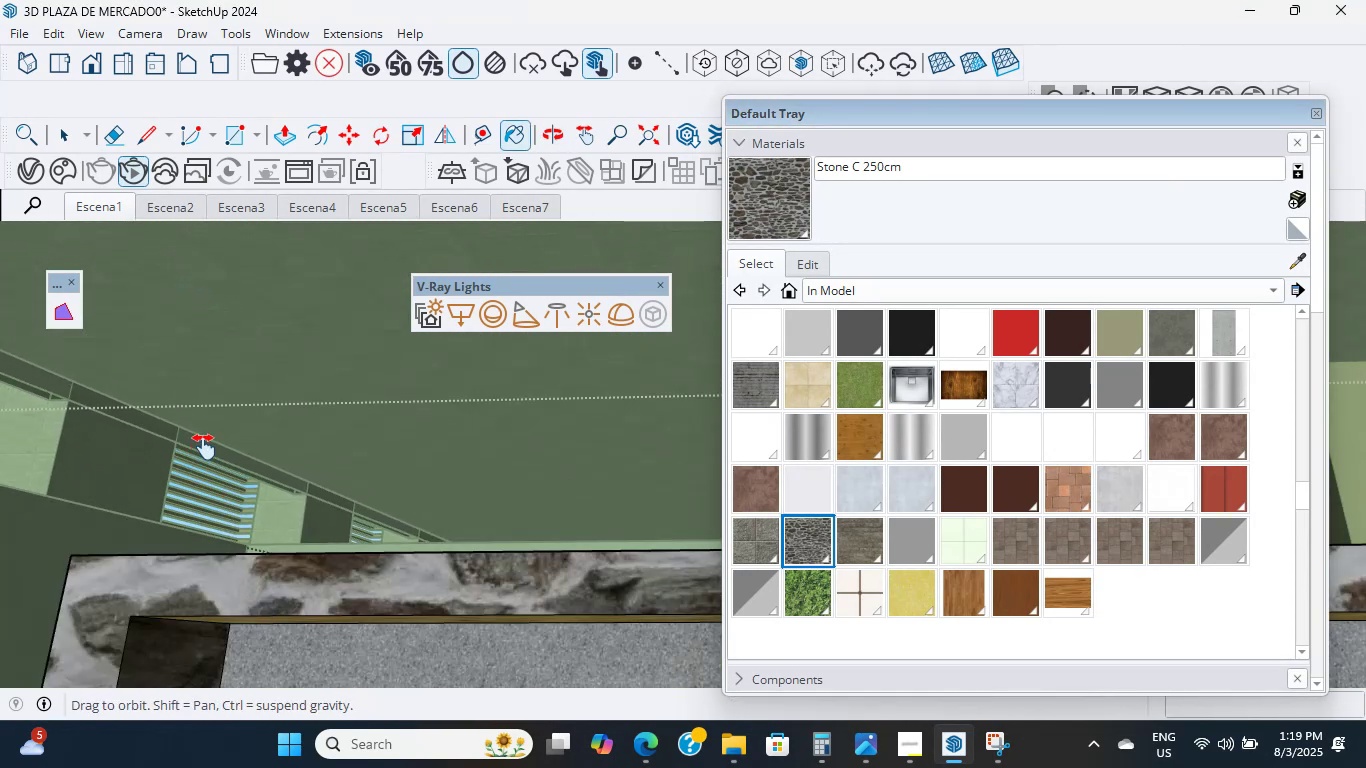 
scroll: coordinate [244, 339], scroll_direction: up, amount: 12.0
 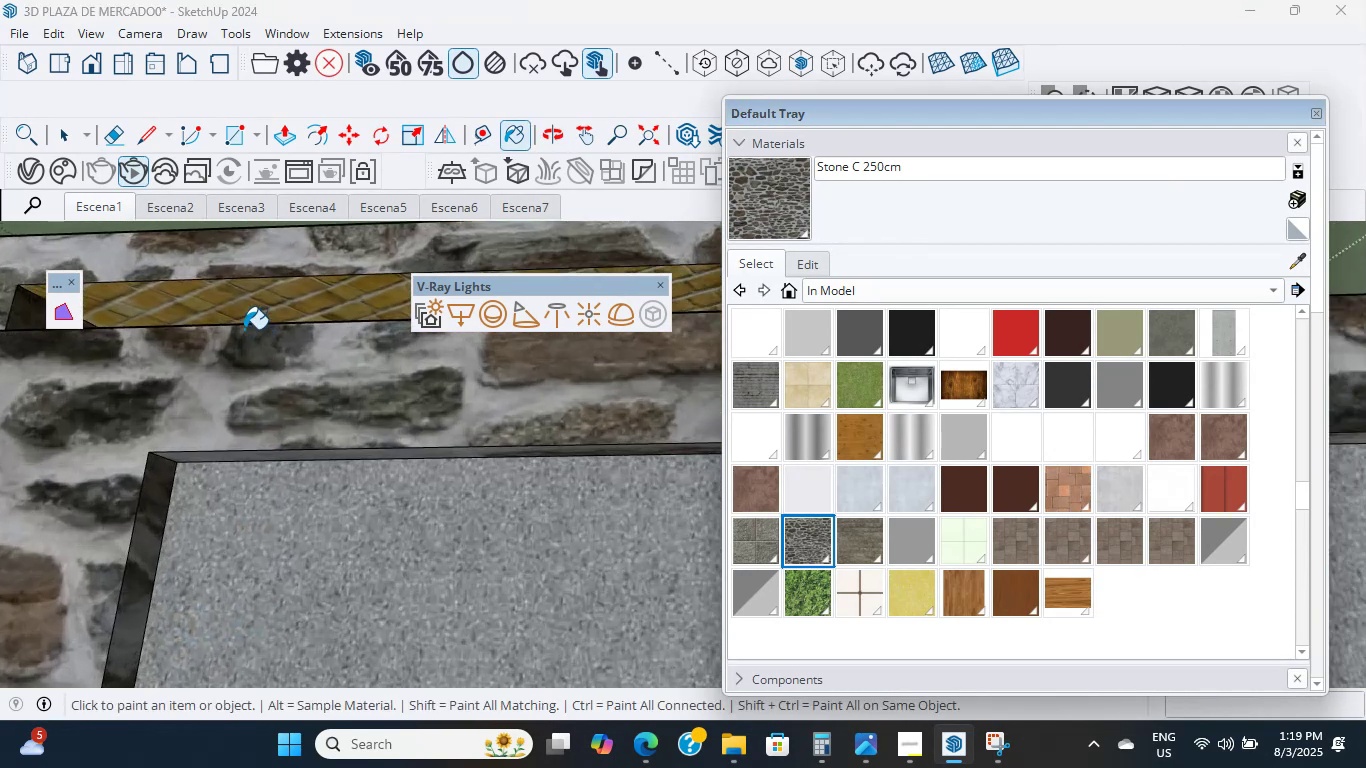 
left_click([243, 292])
 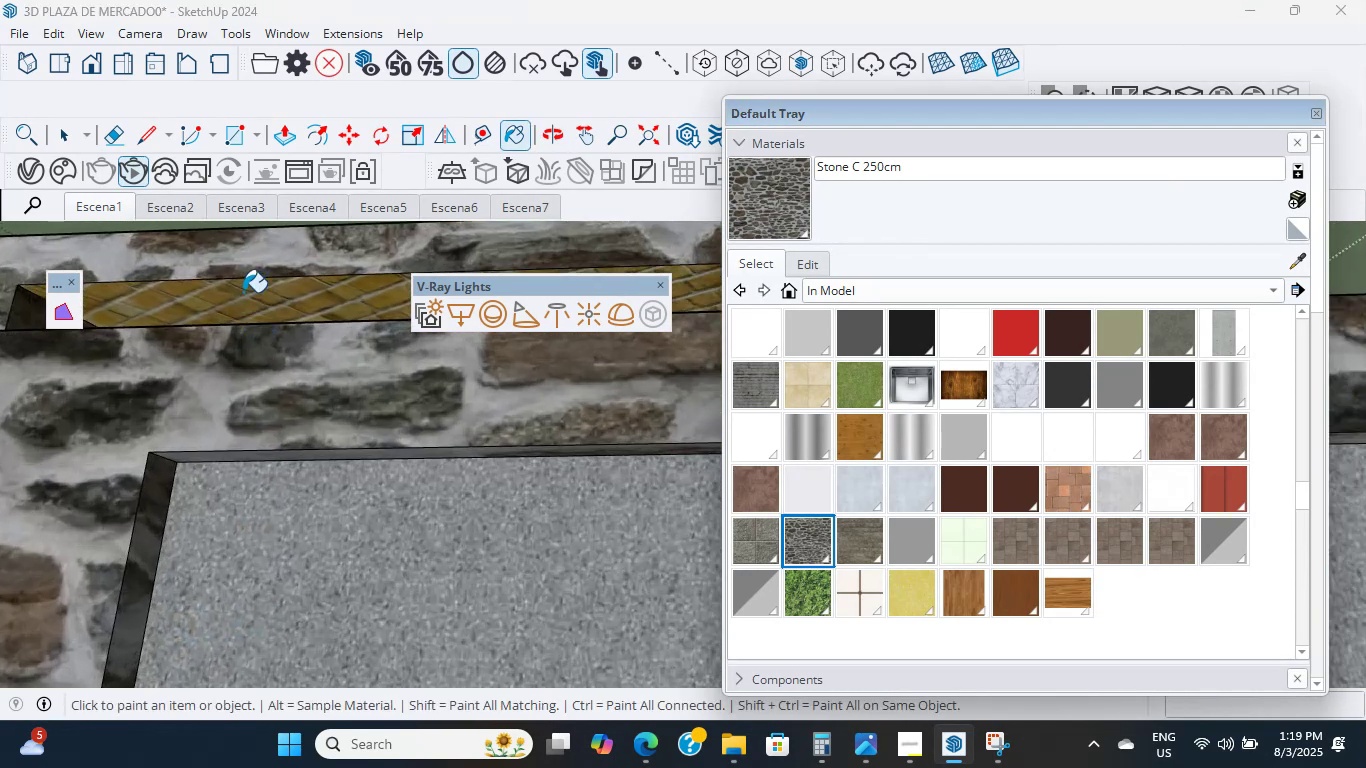 
scroll: coordinate [201, 374], scroll_direction: down, amount: 27.0
 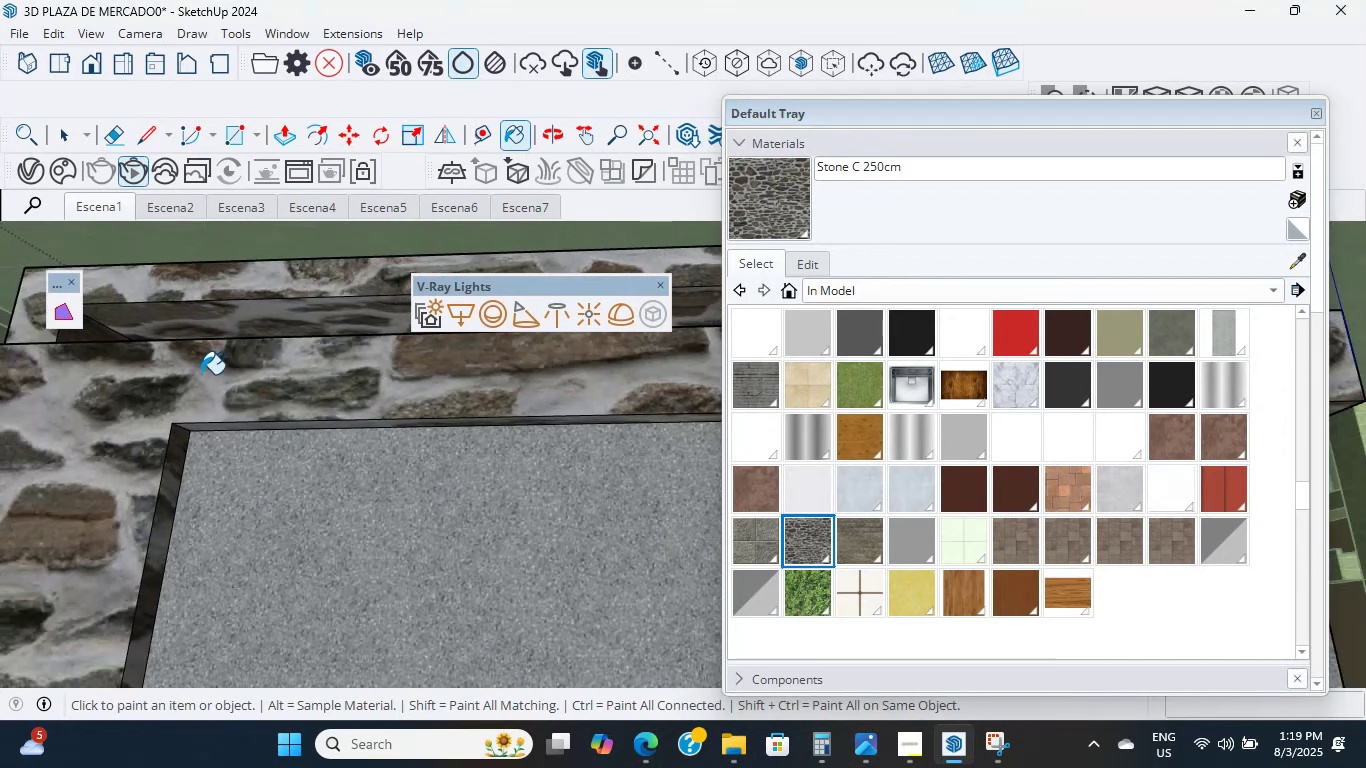 
hold_key(key=ShiftLeft, duration=2.45)
scroll: coordinate [374, 423], scroll_direction: down, amount: 19.0
 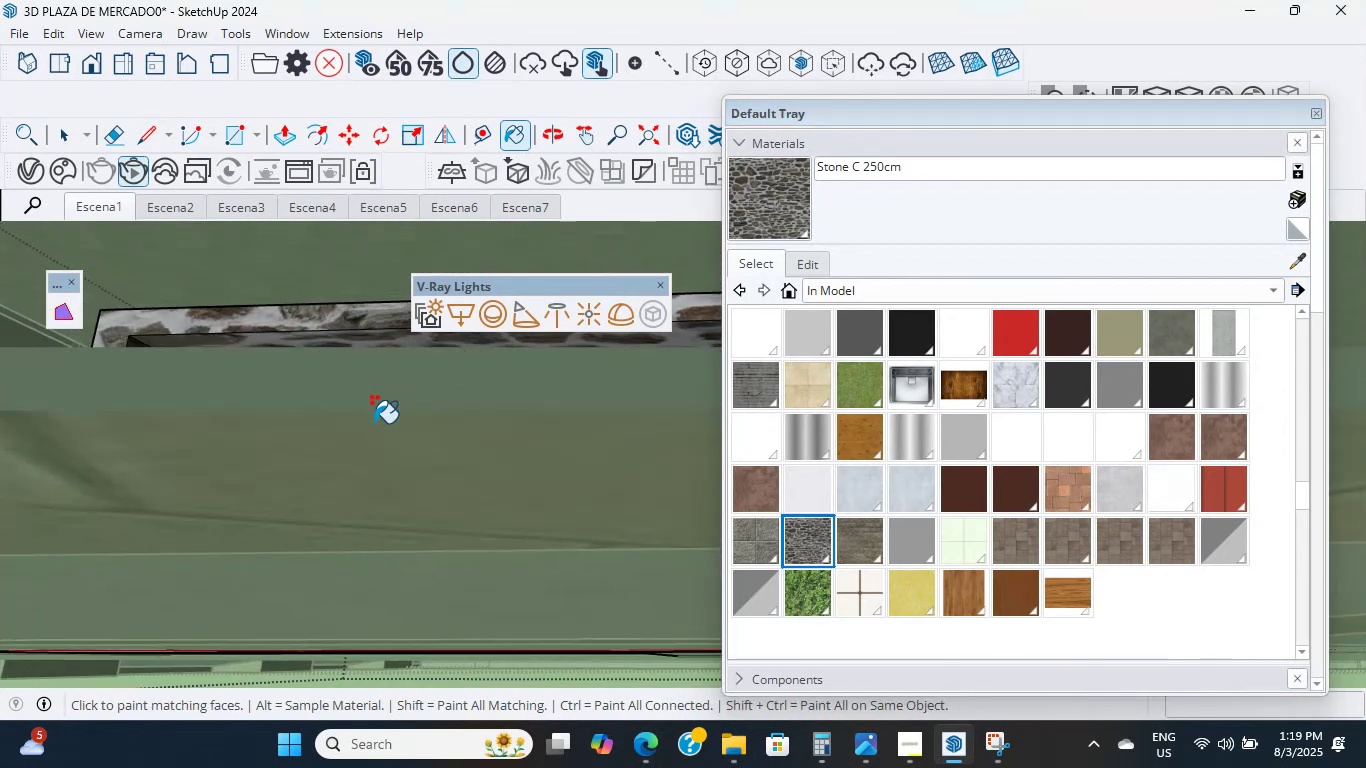 
hold_key(key=ShiftLeft, duration=2.09)
 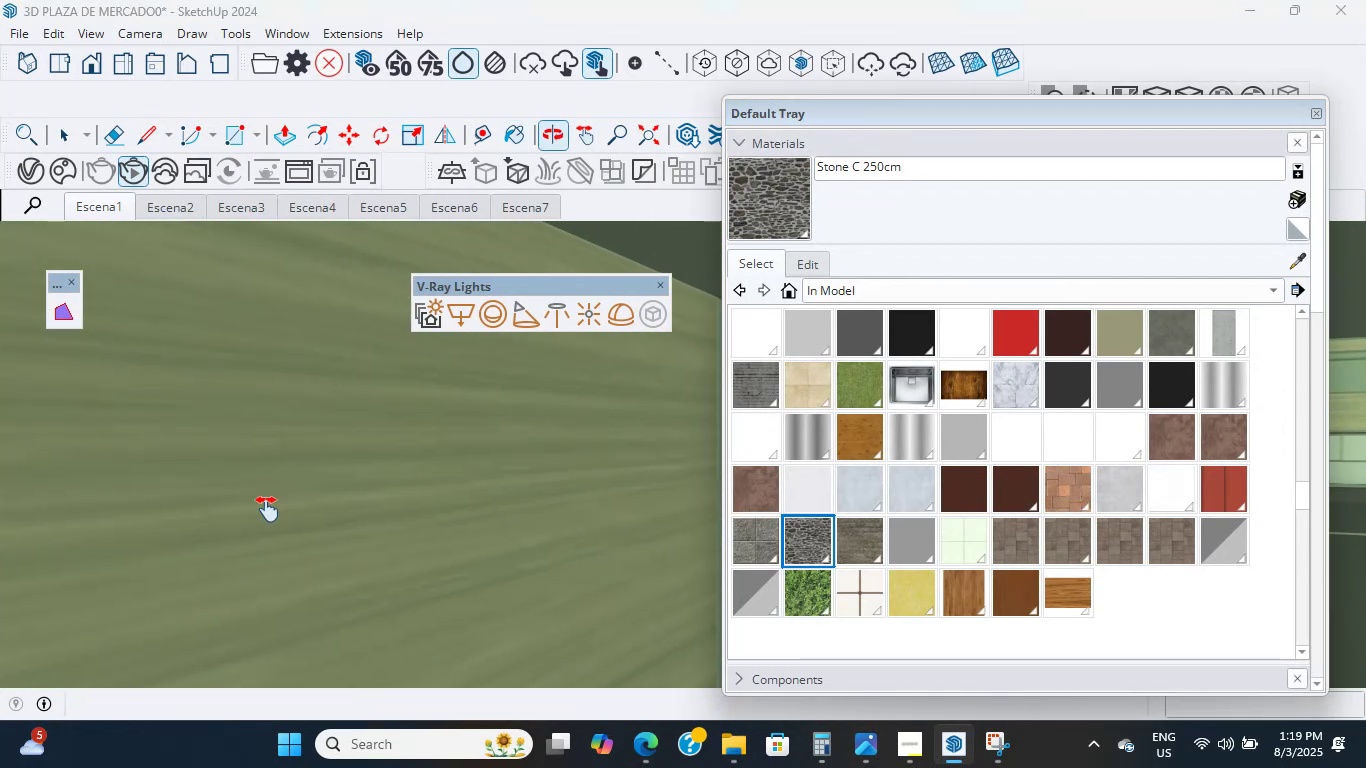 
scroll: coordinate [249, 457], scroll_direction: down, amount: 196.0
 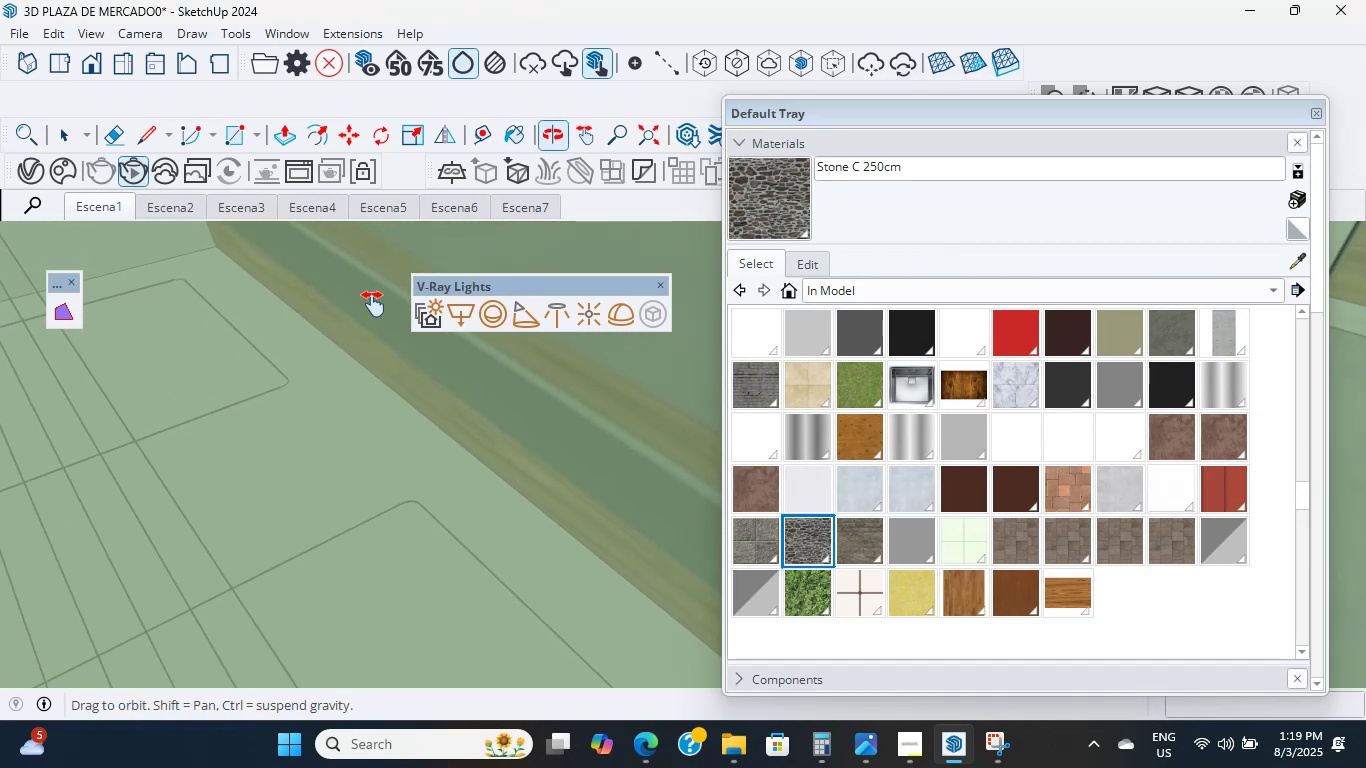 
hold_key(key=ShiftLeft, duration=3.21)
 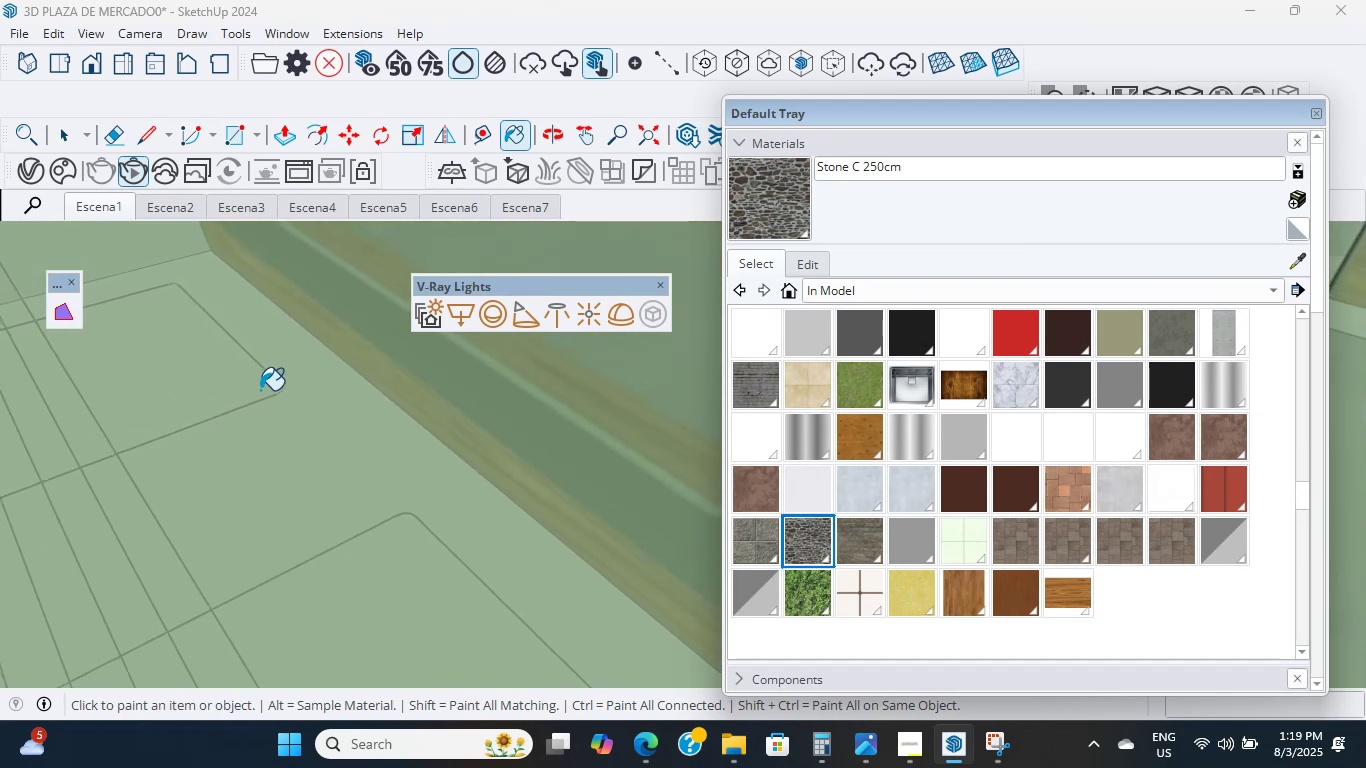 
hold_key(key=ShiftLeft, duration=1.5)
scroll: coordinate [276, 509], scroll_direction: down, amount: 8.0
 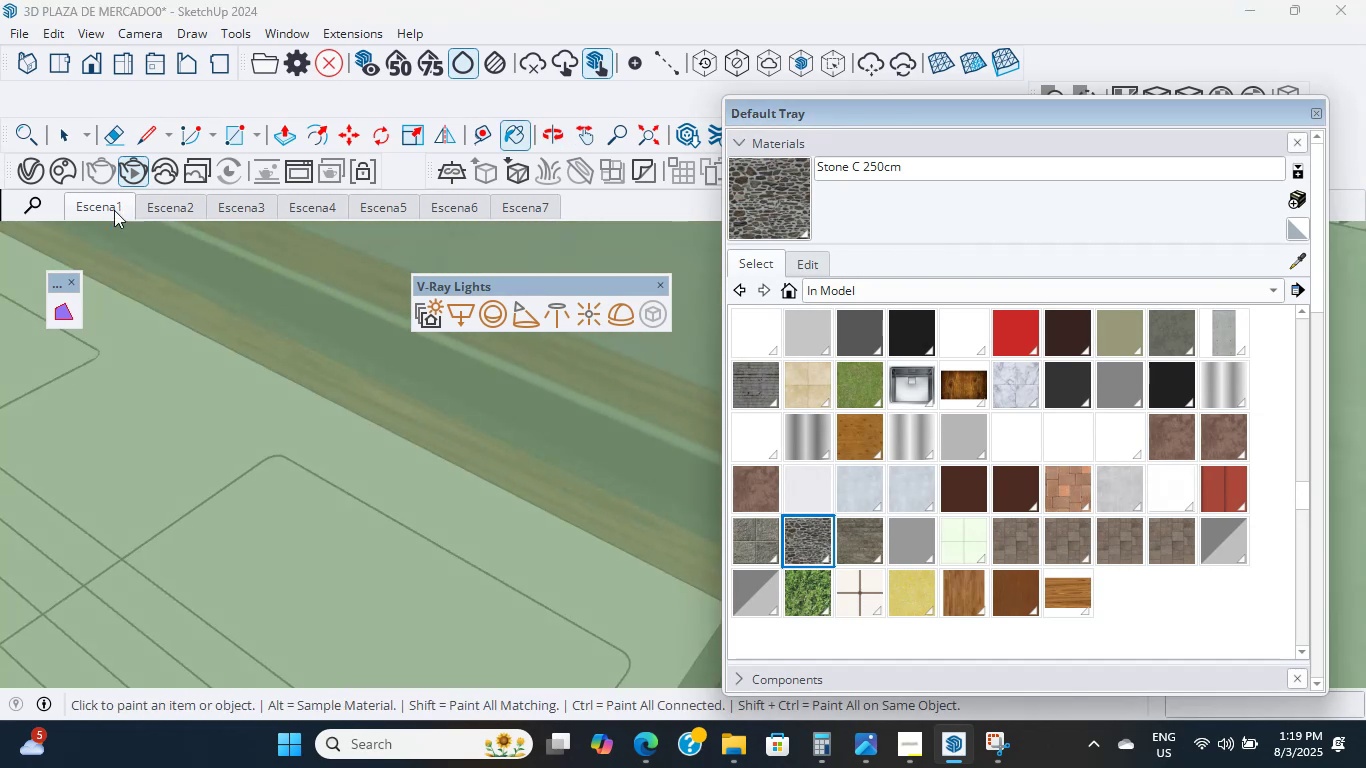 
left_click([79, 191])
 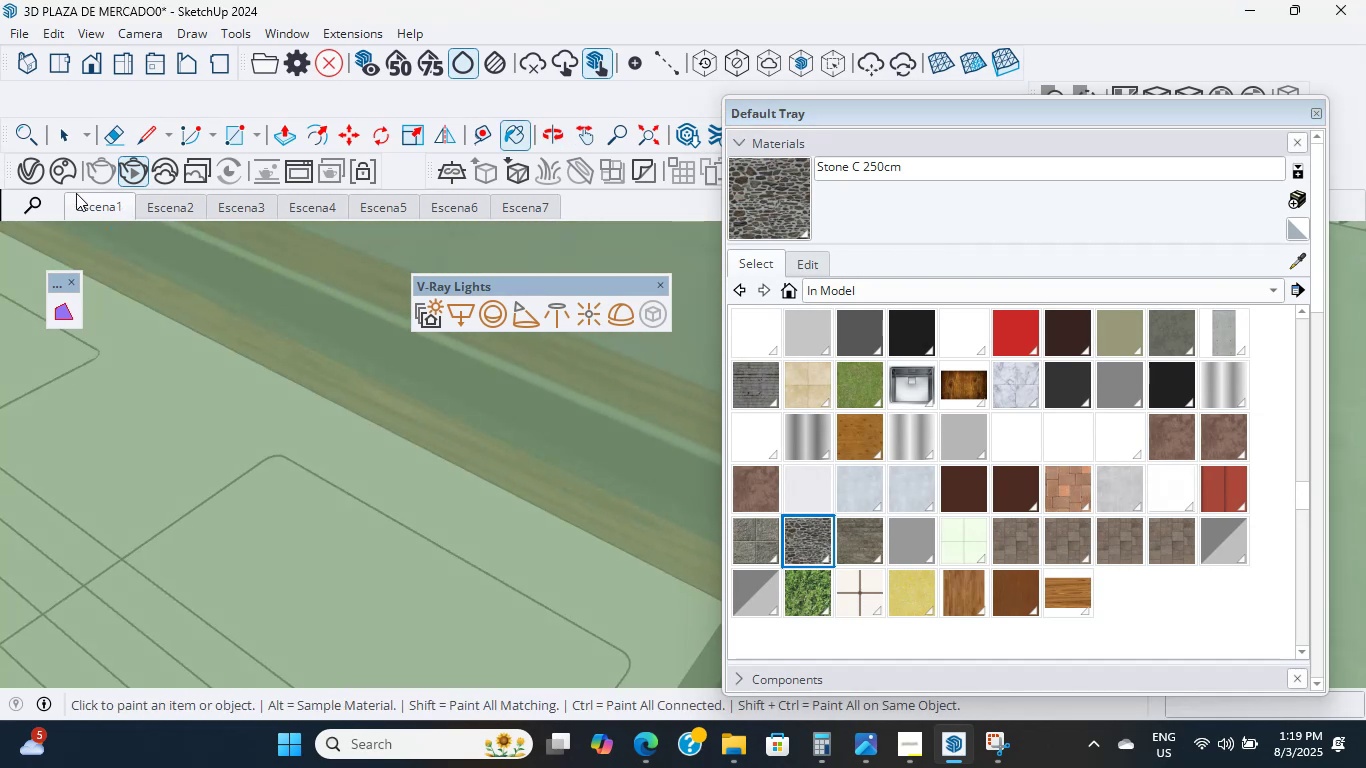 
left_click([80, 213])
 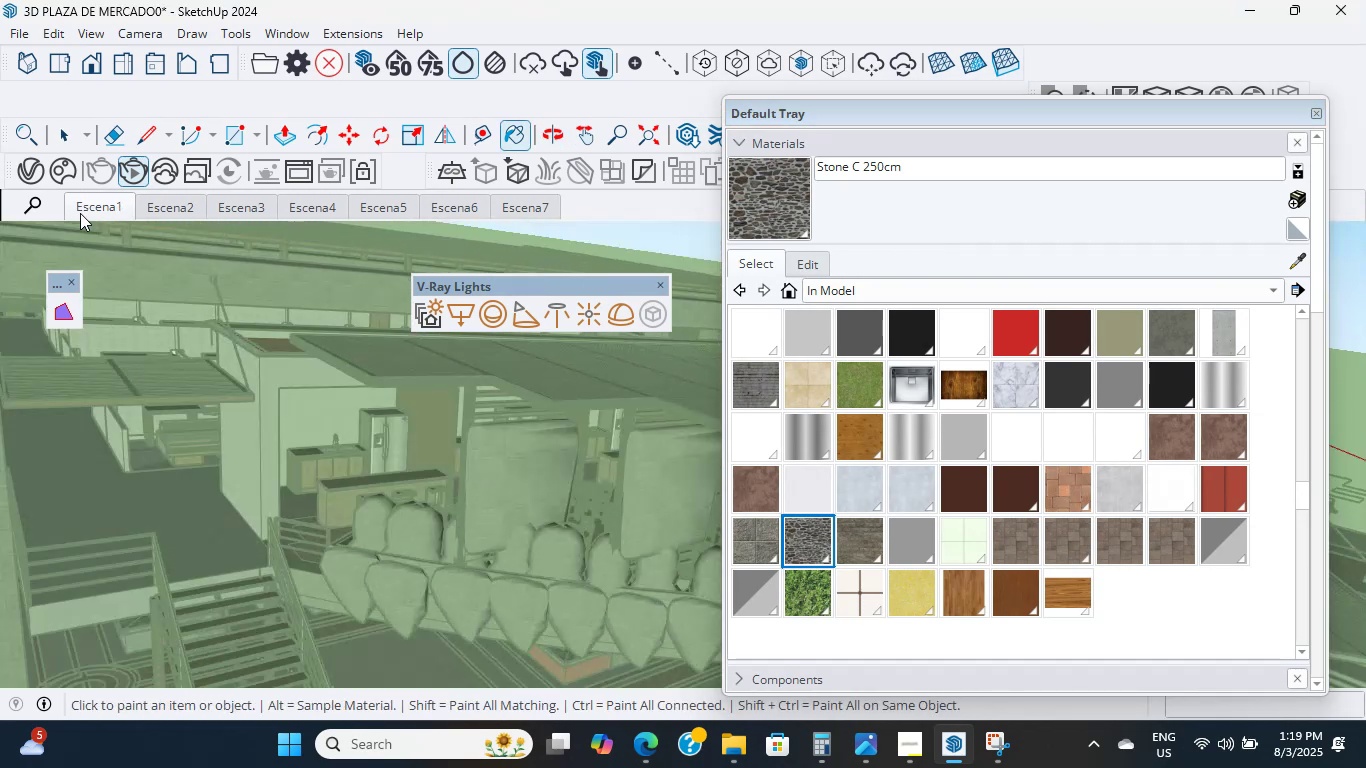 
scroll: coordinate [309, 515], scroll_direction: up, amount: 87.0
 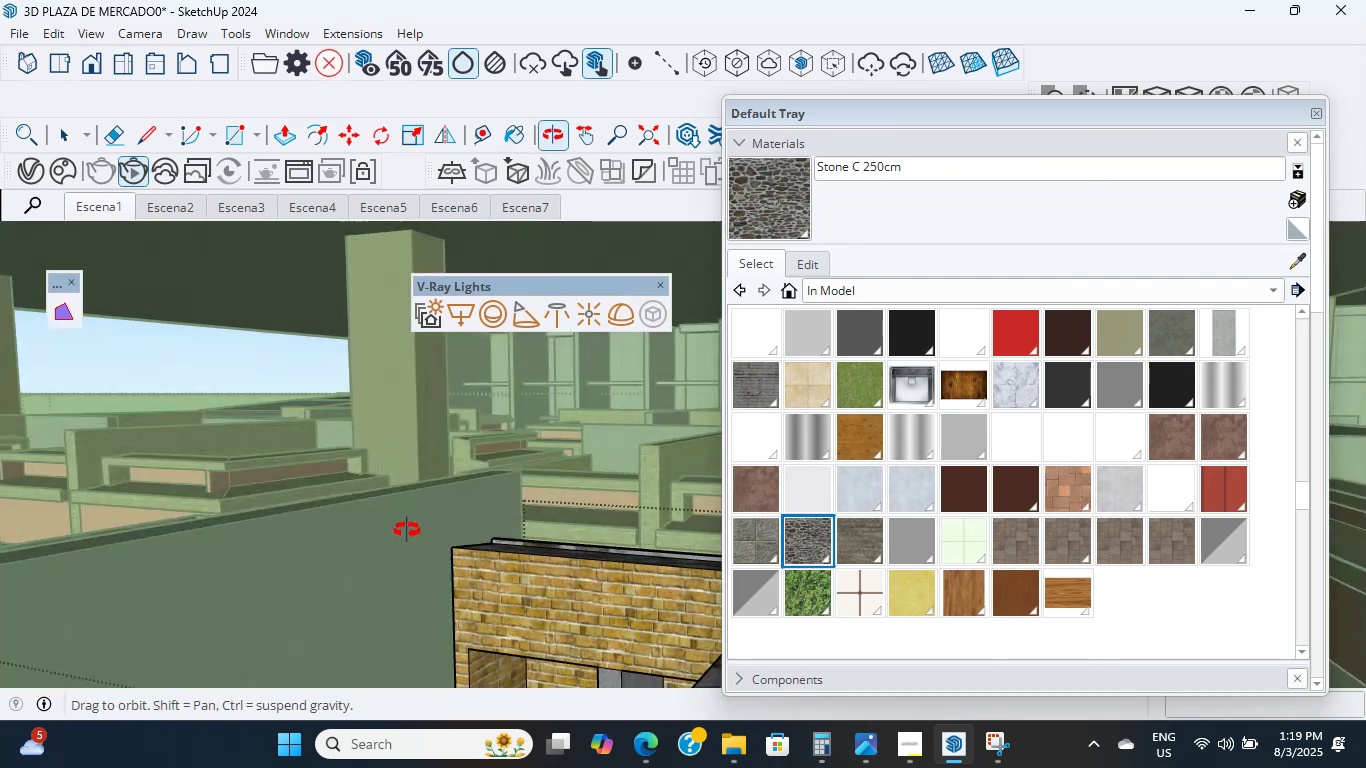 
hold_key(key=ShiftLeft, duration=1.32)
scroll: coordinate [480, 546], scroll_direction: up, amount: 7.0
 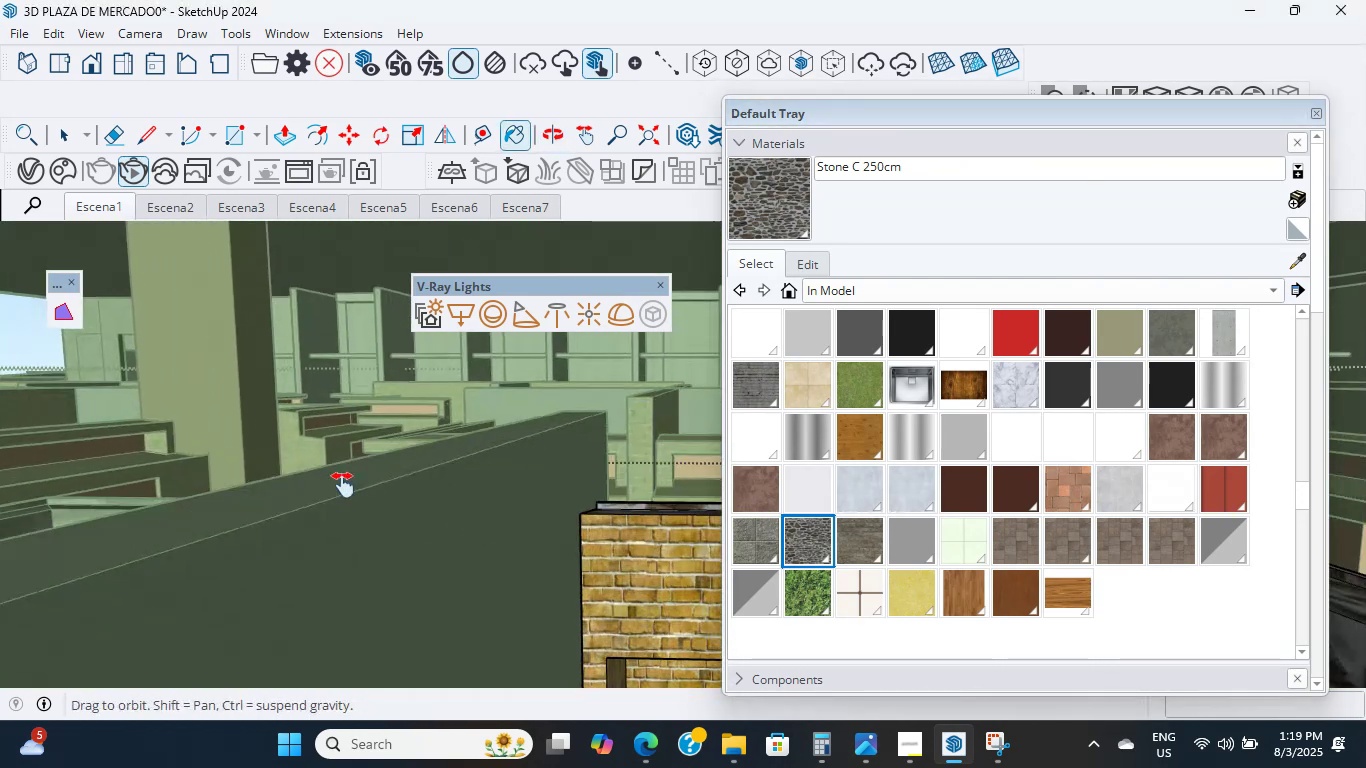 
scroll: coordinate [319, 441], scroll_direction: down, amount: 17.0
 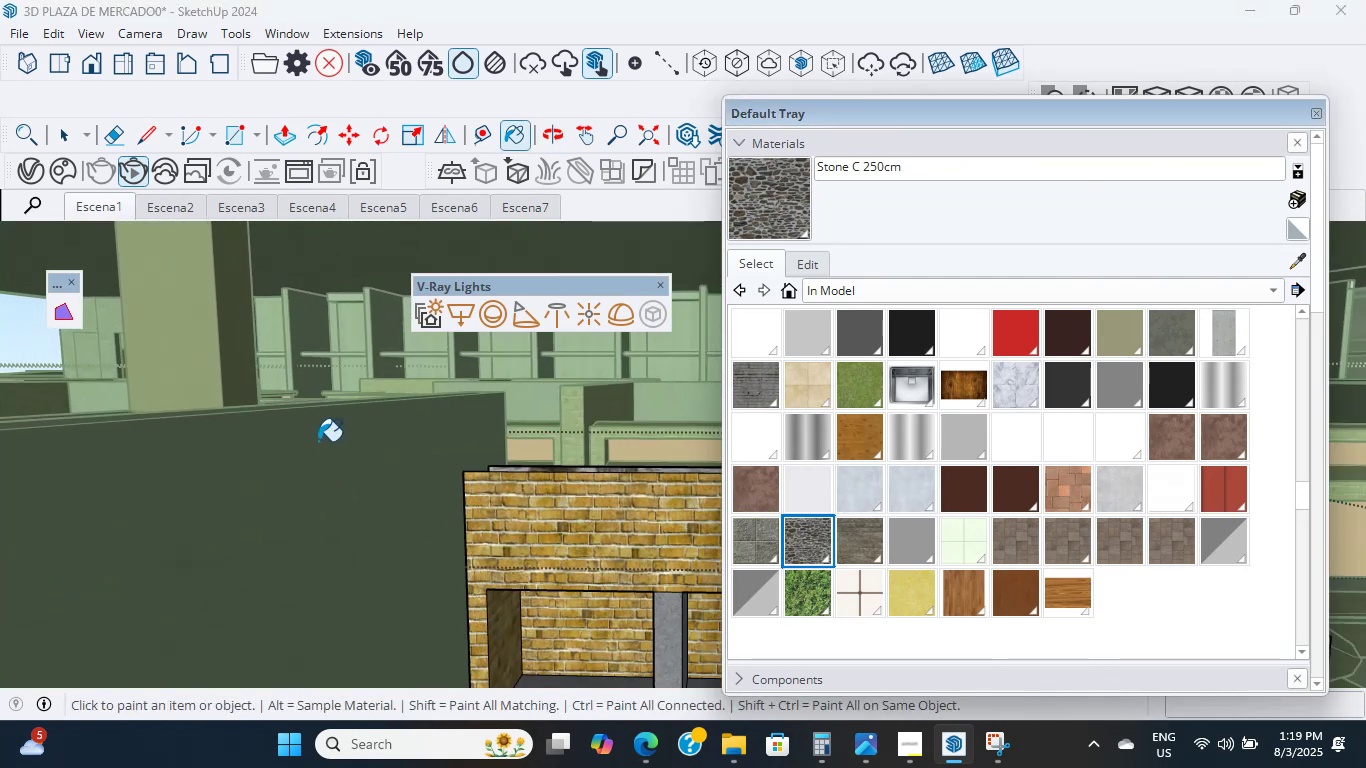 
scroll: coordinate [597, 553], scroll_direction: up, amount: 10.0
 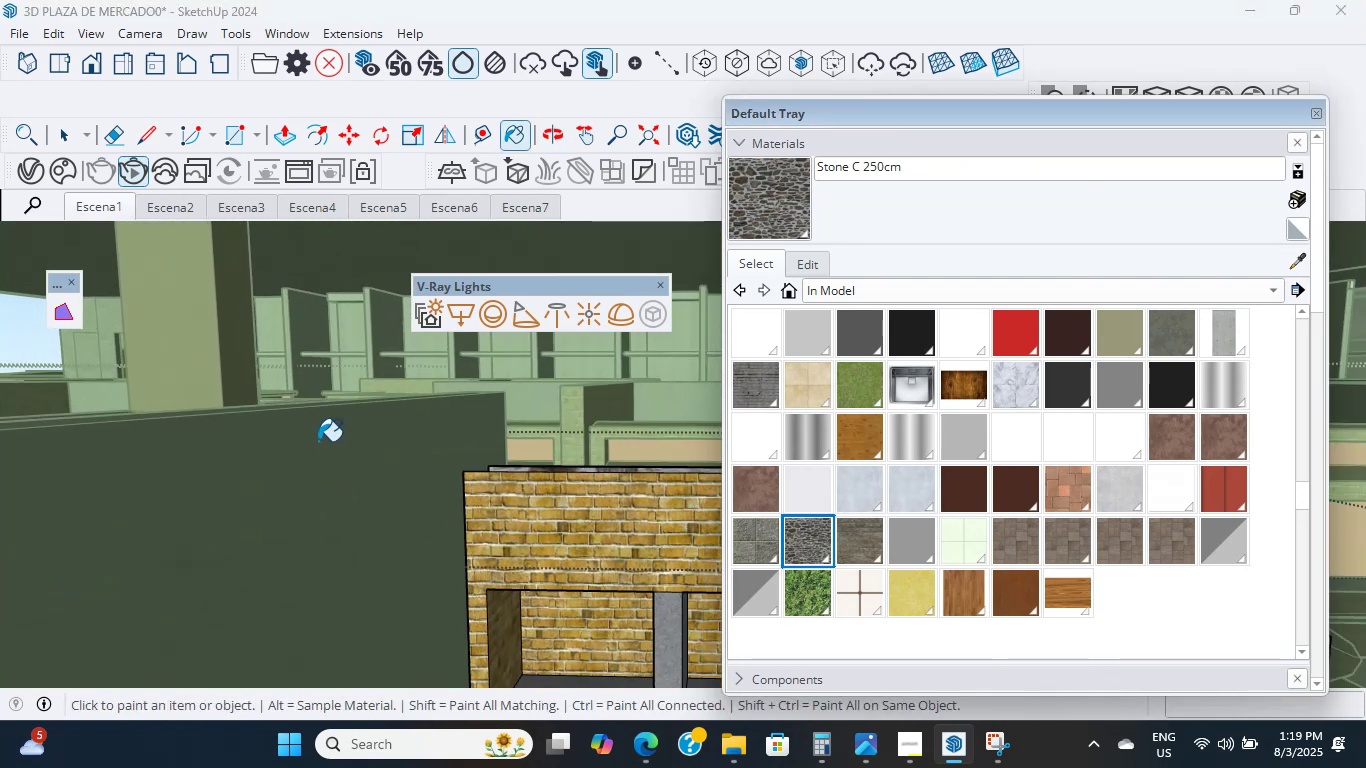 
hold_key(key=ShiftLeft, duration=0.55)
 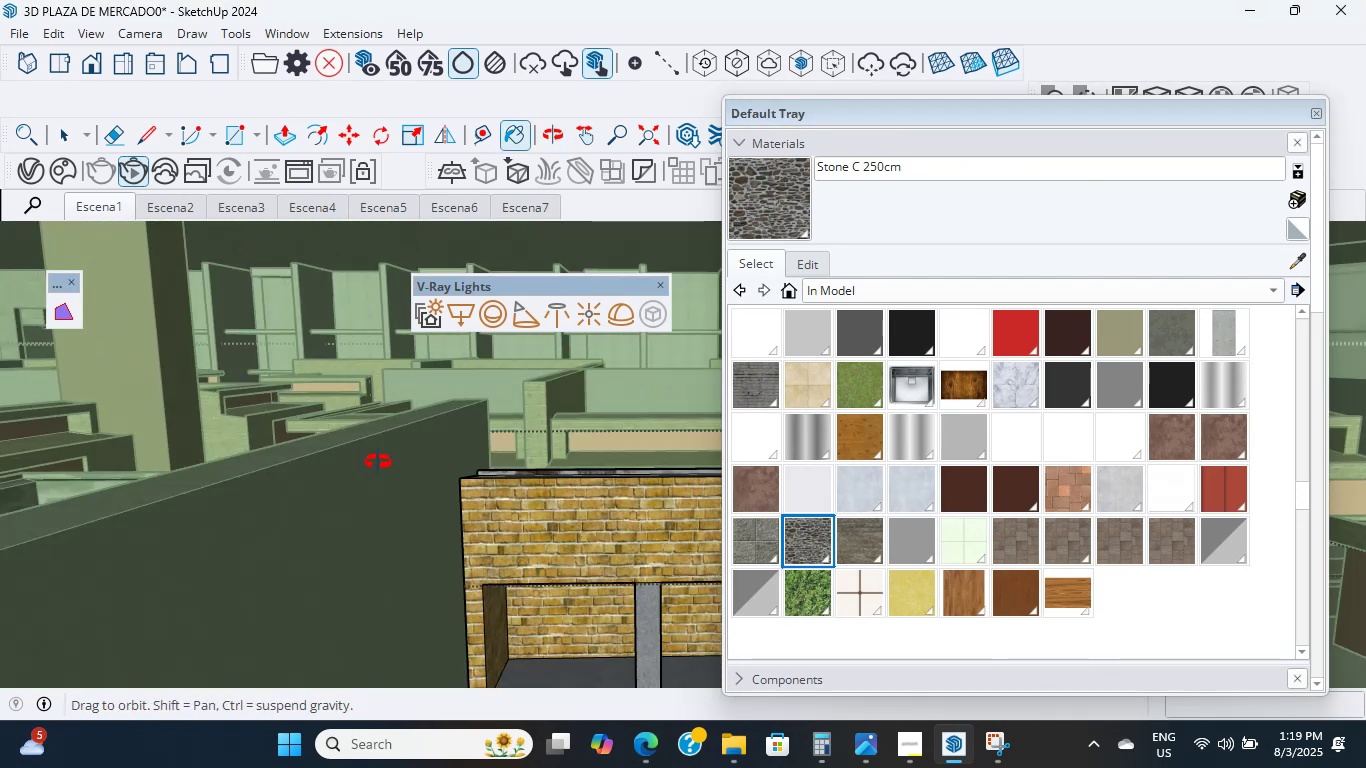 
scroll: coordinate [433, 546], scroll_direction: up, amount: 11.0
 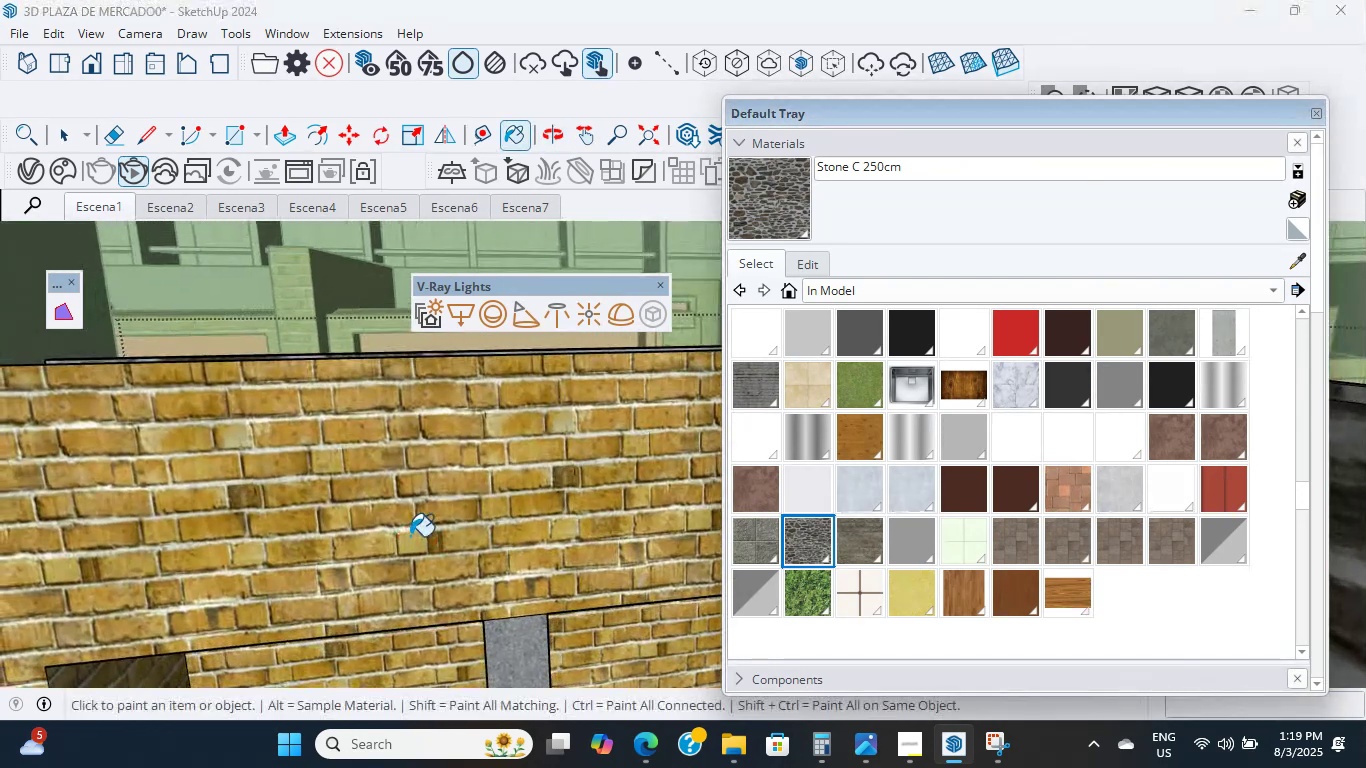 
hold_key(key=ShiftLeft, duration=0.44)
 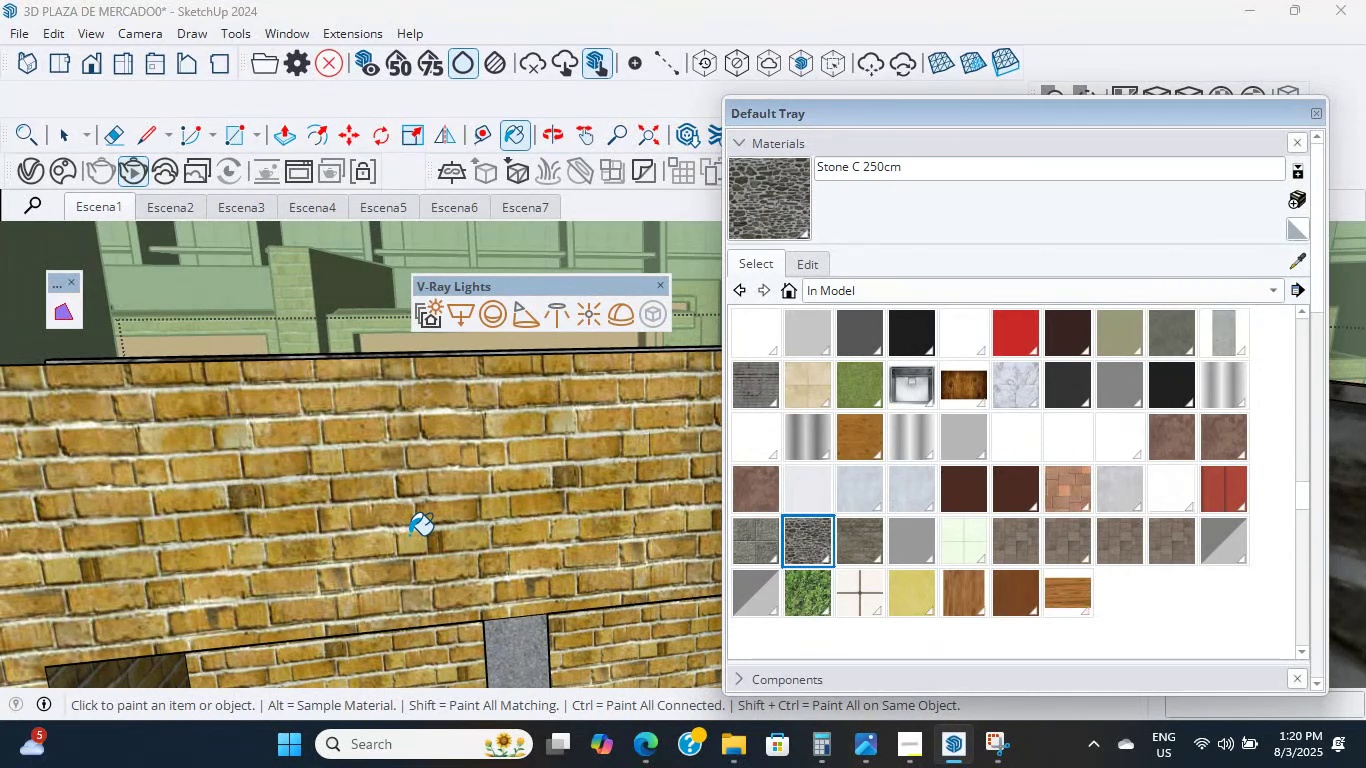 
scroll: coordinate [410, 528], scroll_direction: down, amount: 15.0
 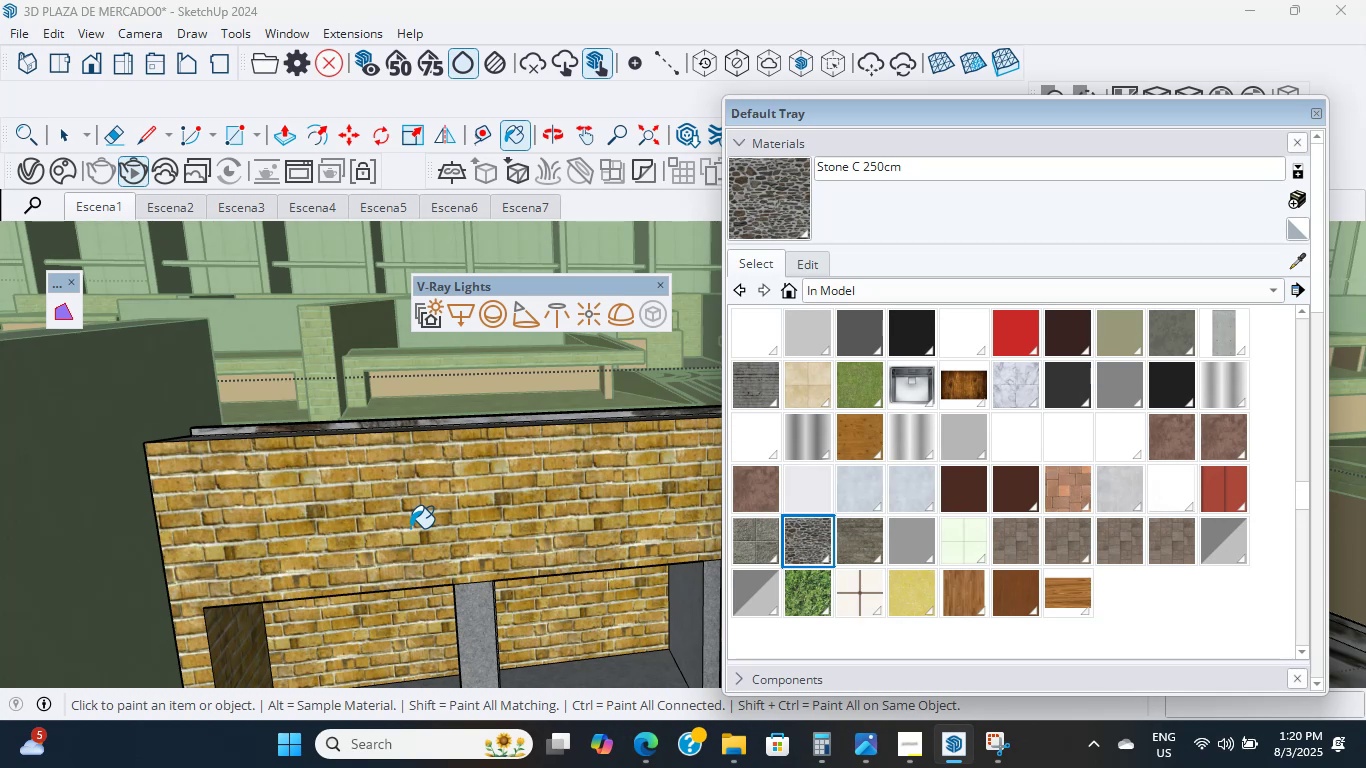 
wait(45.61)
 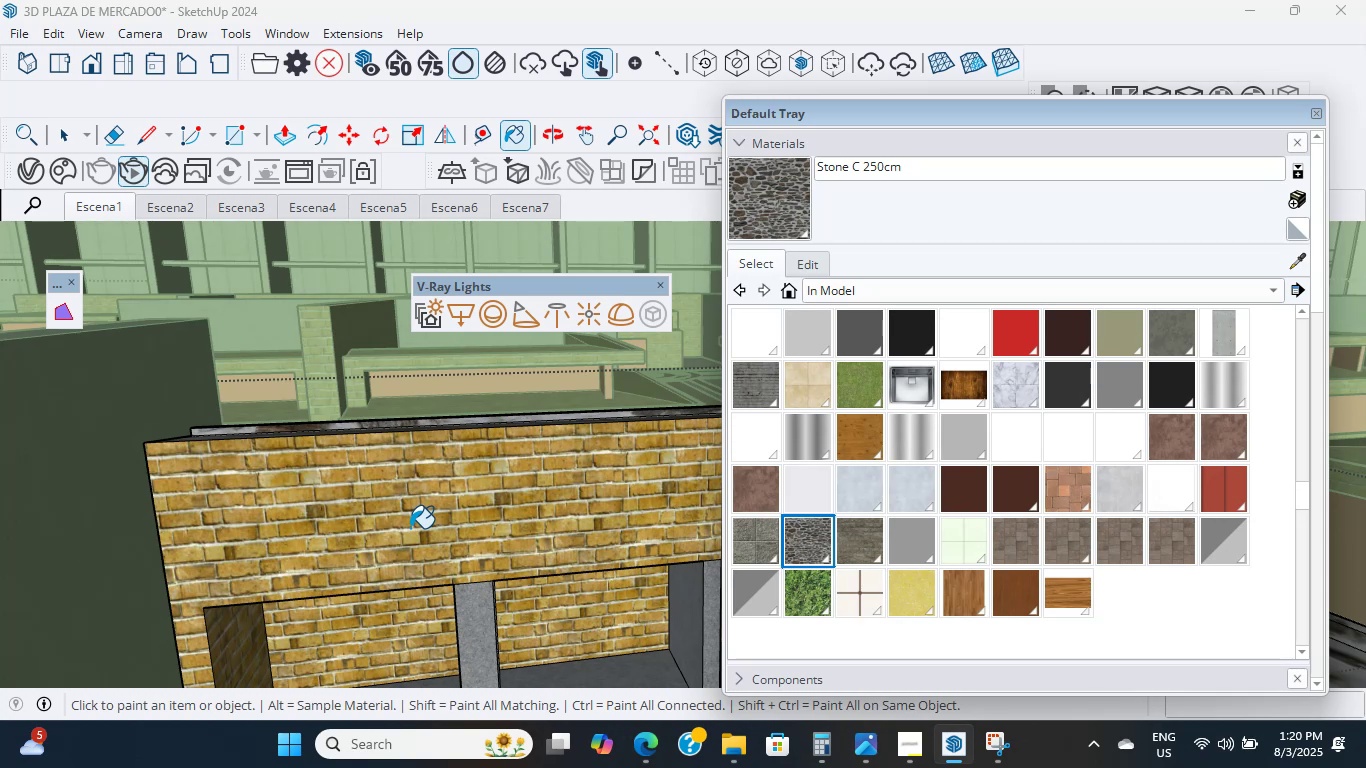 
scroll: coordinate [294, 557], scroll_direction: up, amount: 22.0
 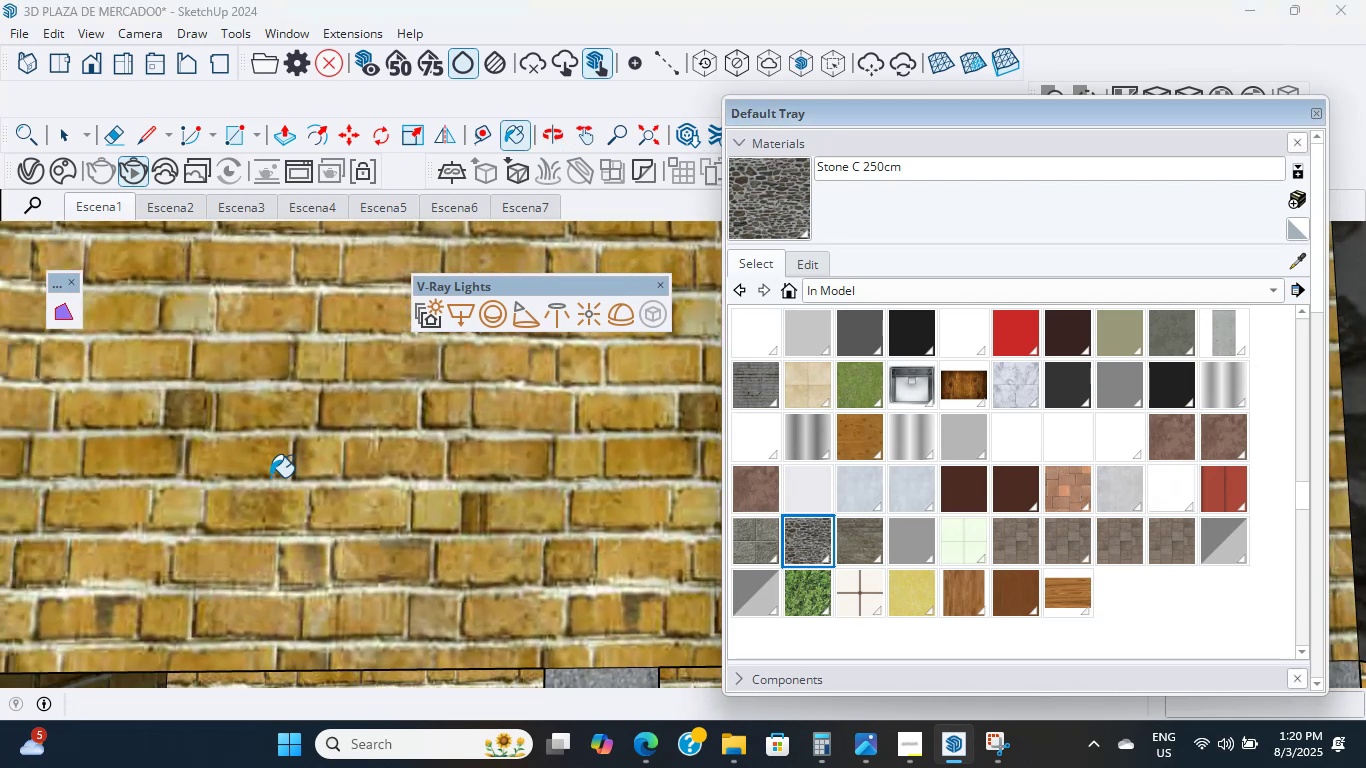 
wait(9.94)
 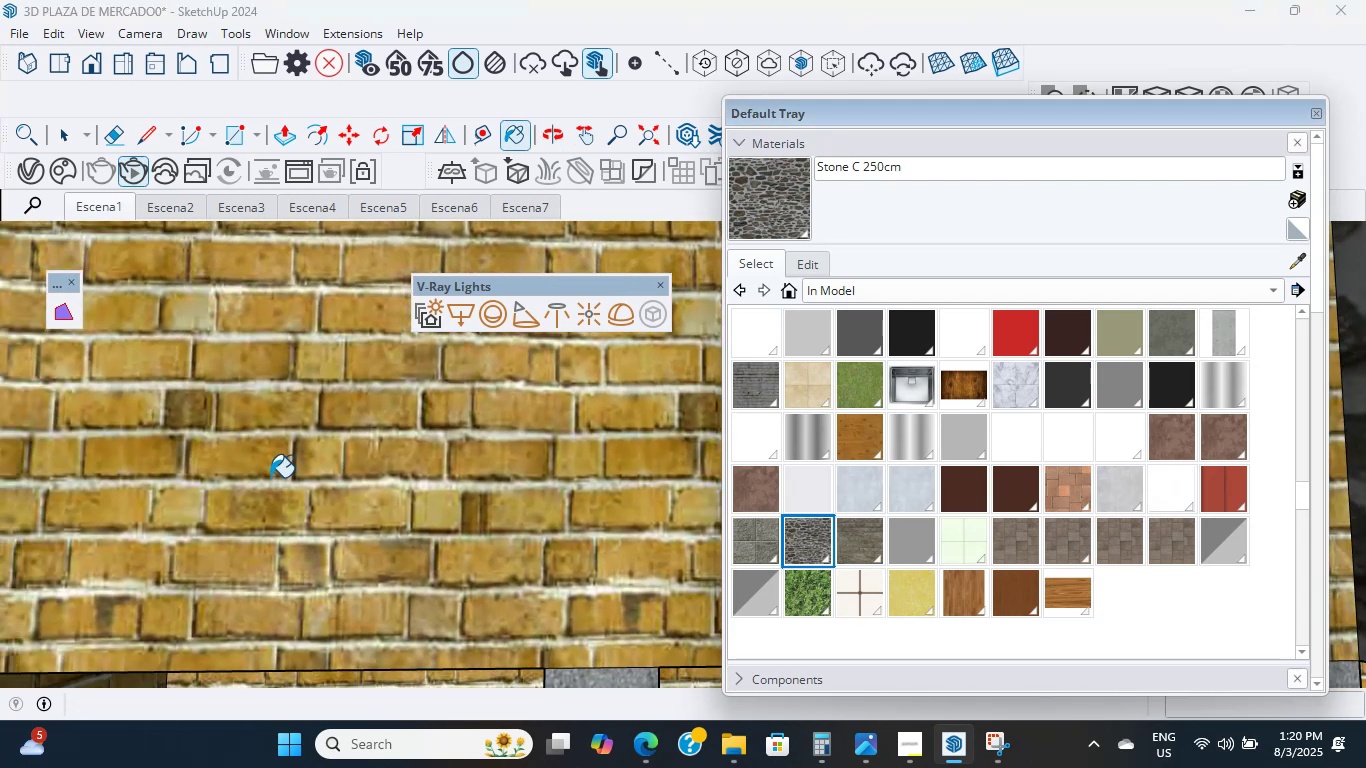 
scroll: coordinate [368, 564], scroll_direction: down, amount: 18.0
 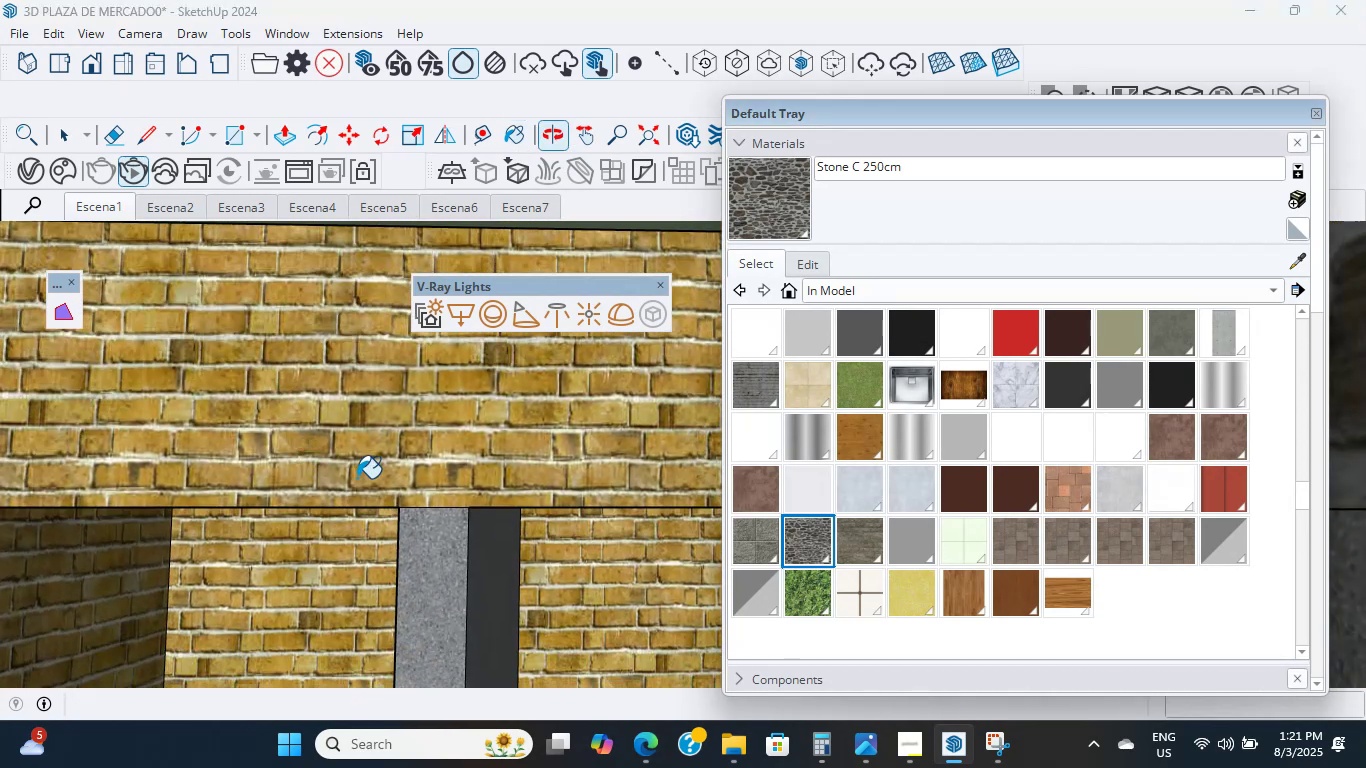 
hold_key(key=ShiftLeft, duration=4.81)
scroll: coordinate [421, 528], scroll_direction: up, amount: 9.0
 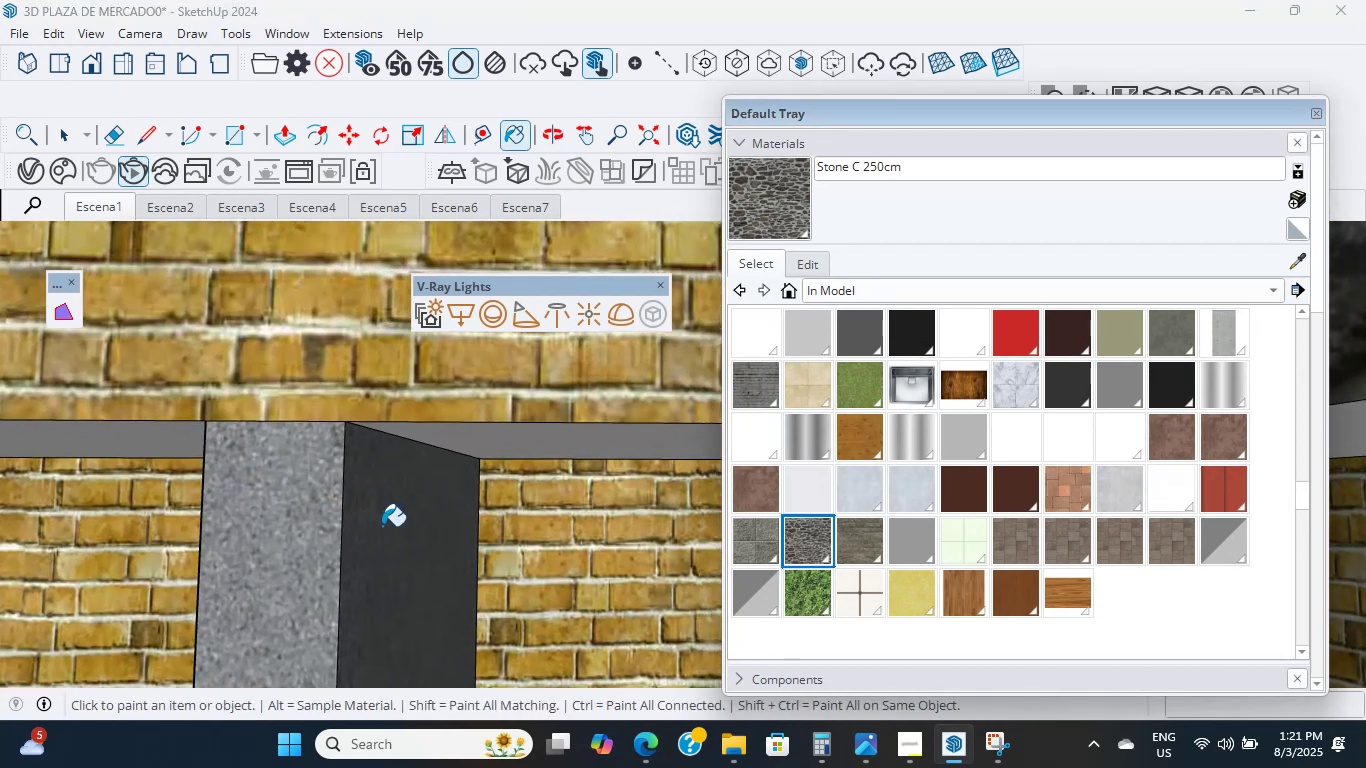 
scroll: coordinate [356, 434], scroll_direction: down, amount: 11.0
 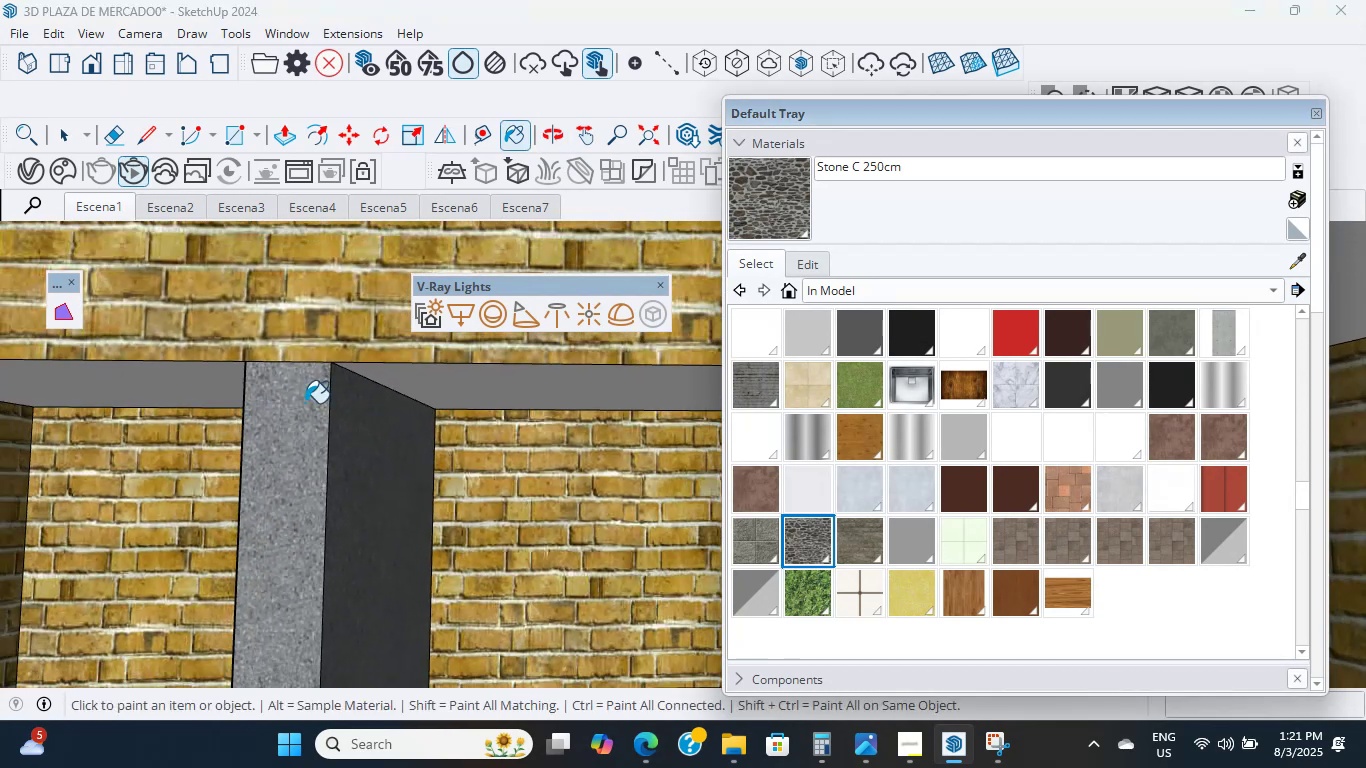 
left_click([356, 356])
 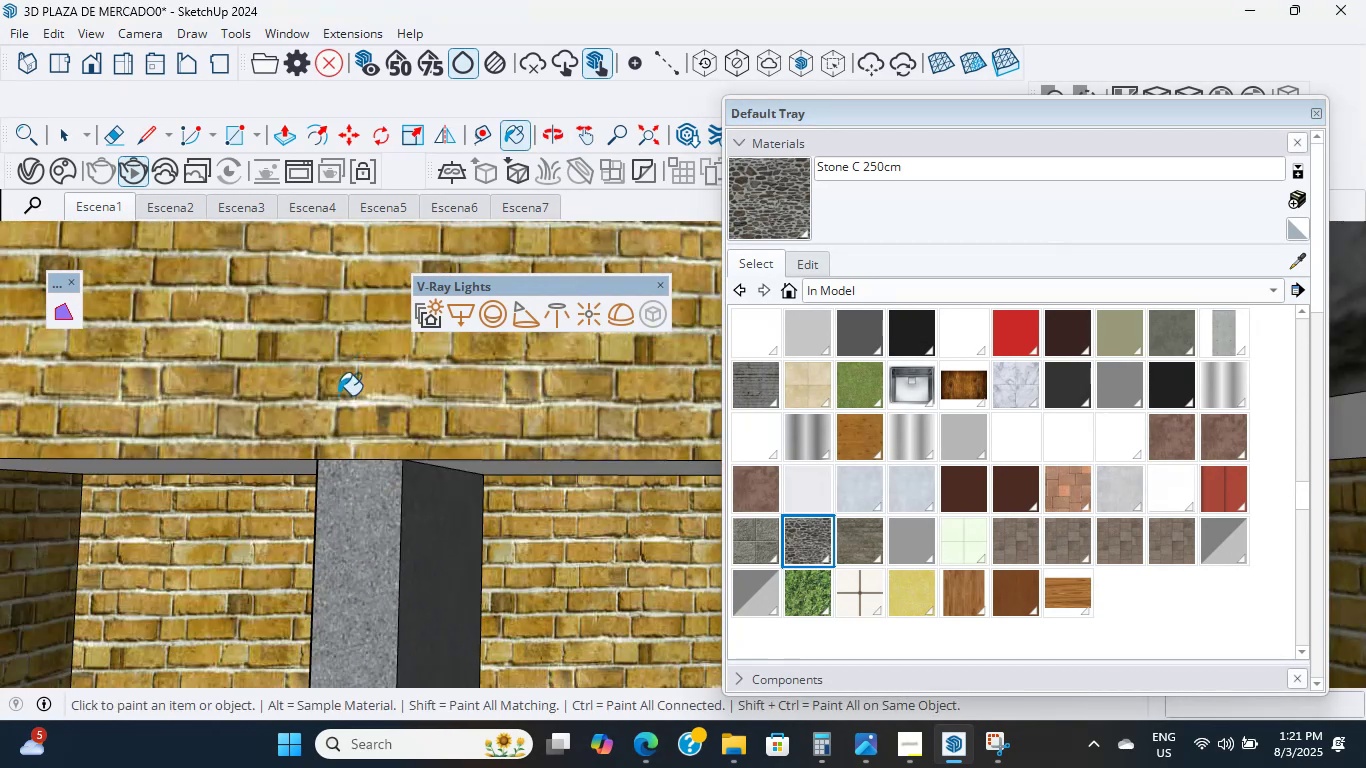 
hold_key(key=ShiftLeft, duration=4.62)
left_click([343, 597])
 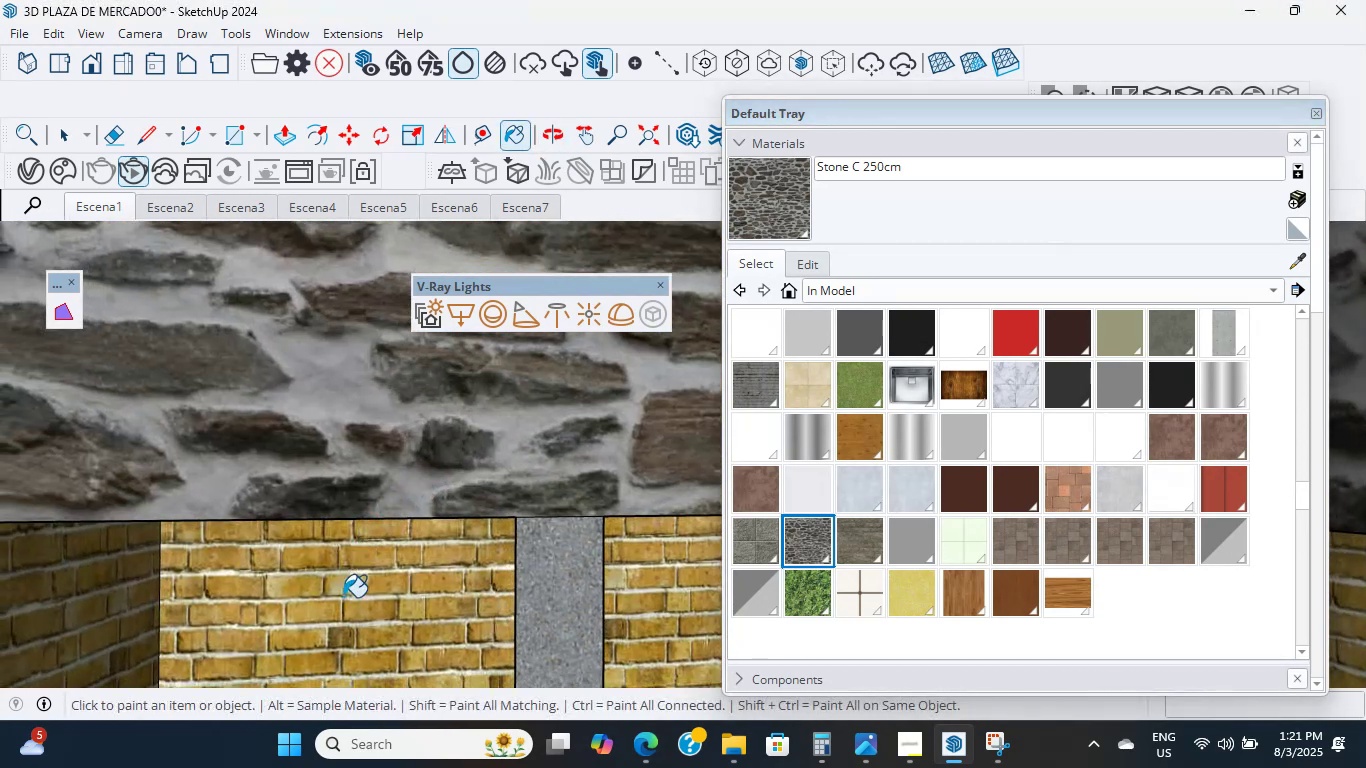 
scroll: coordinate [651, 466], scroll_direction: down, amount: 24.0
 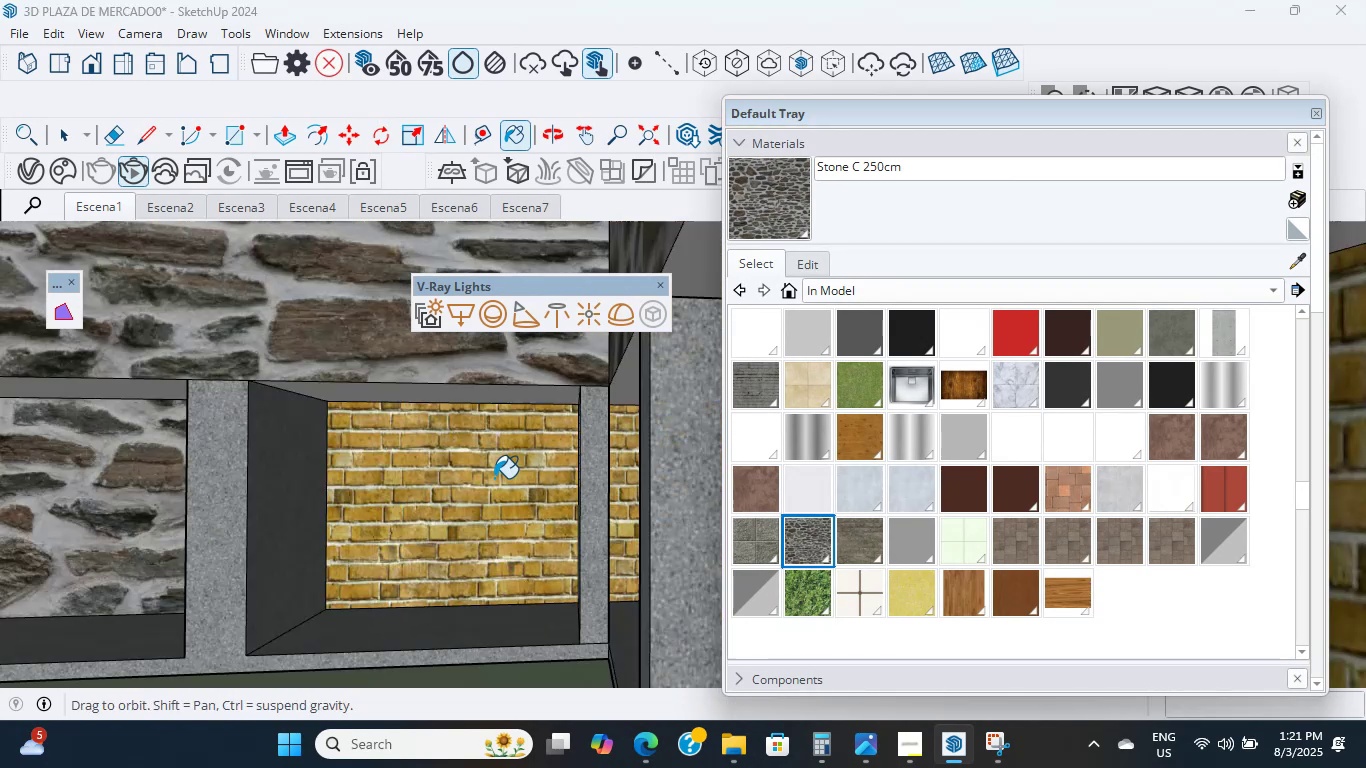 
left_click([113, 497])
 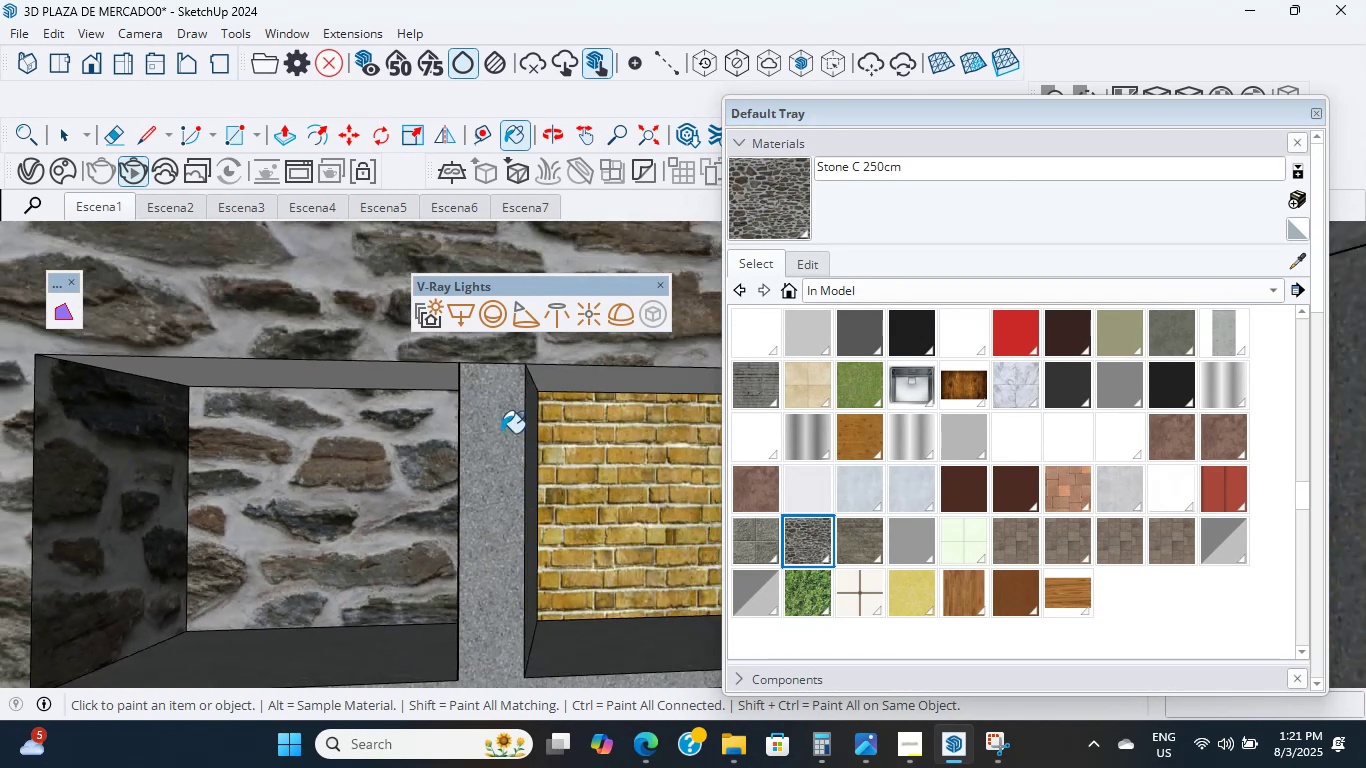 
scroll: coordinate [485, 483], scroll_direction: up, amount: 6.0
 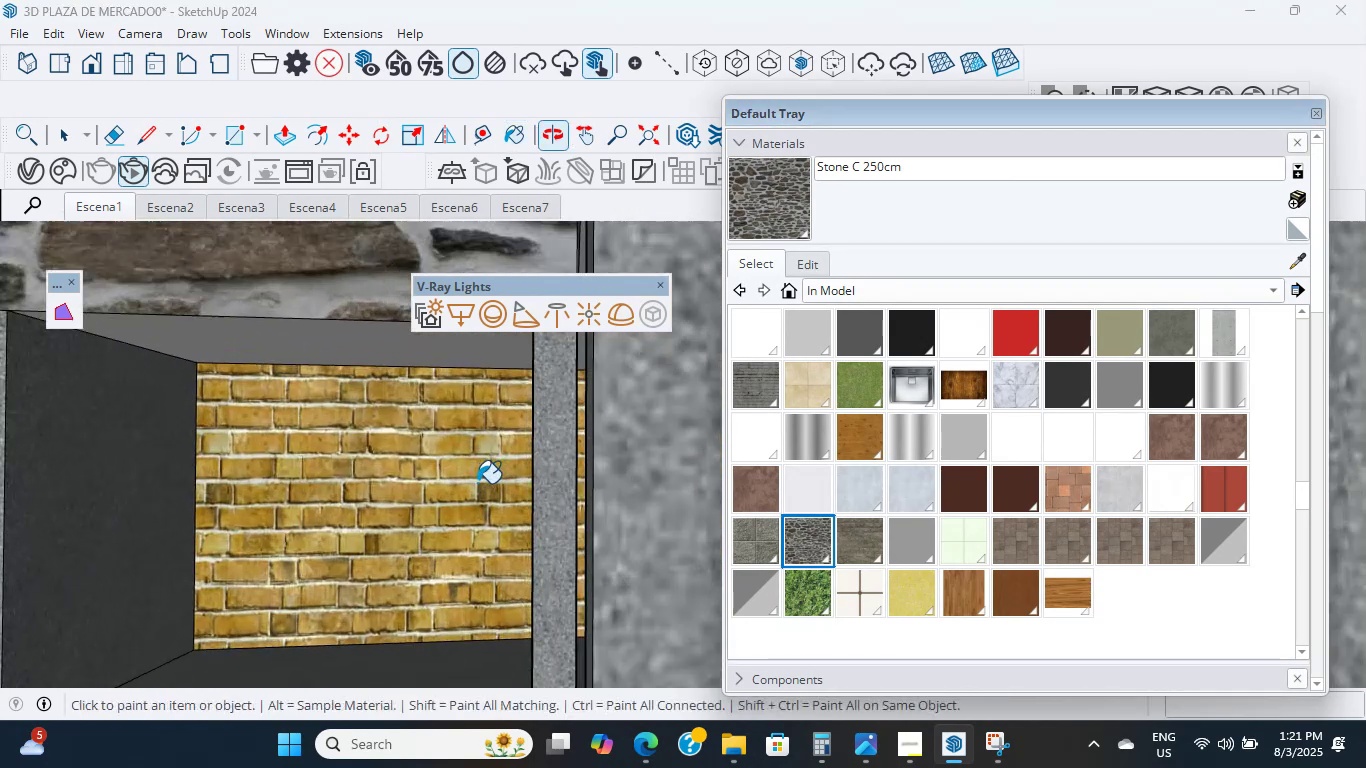 
left_click([476, 482])
 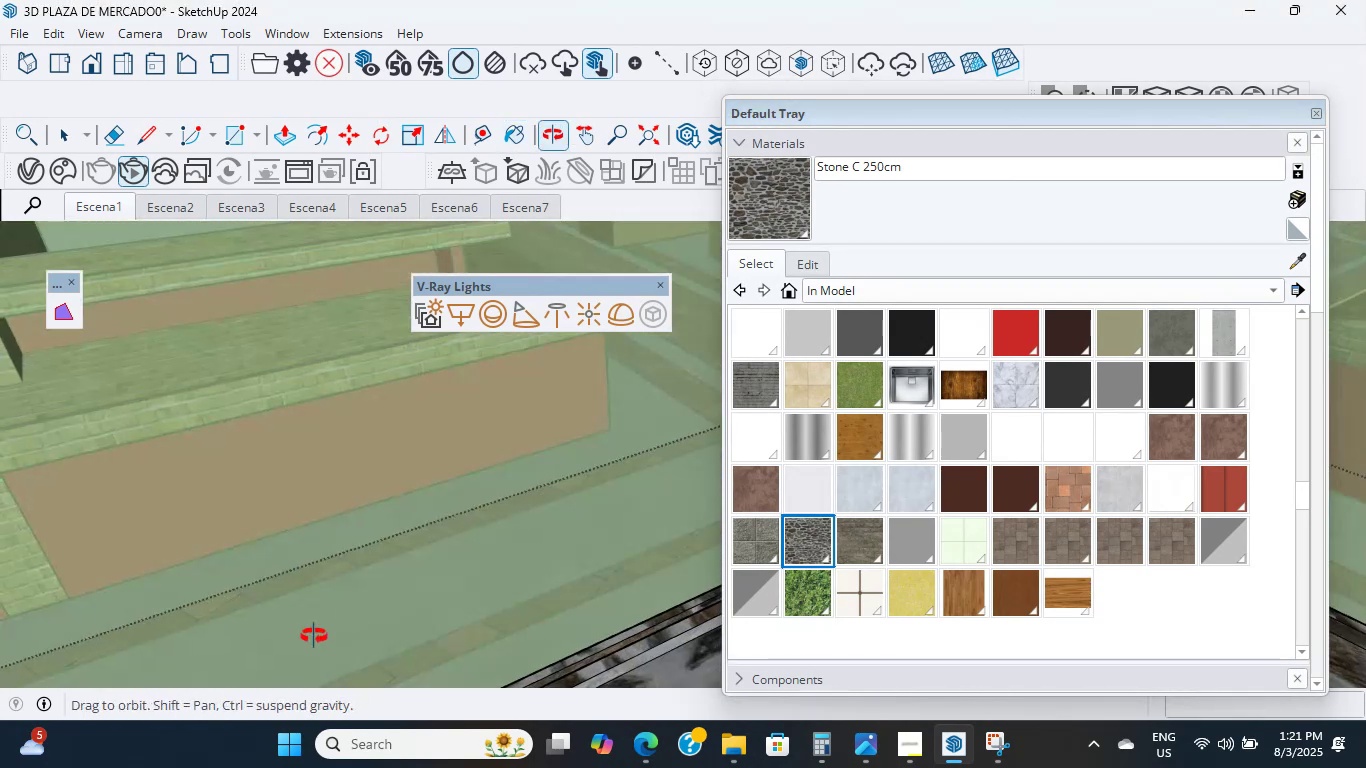 
scroll: coordinate [404, 482], scroll_direction: down, amount: 14.0
 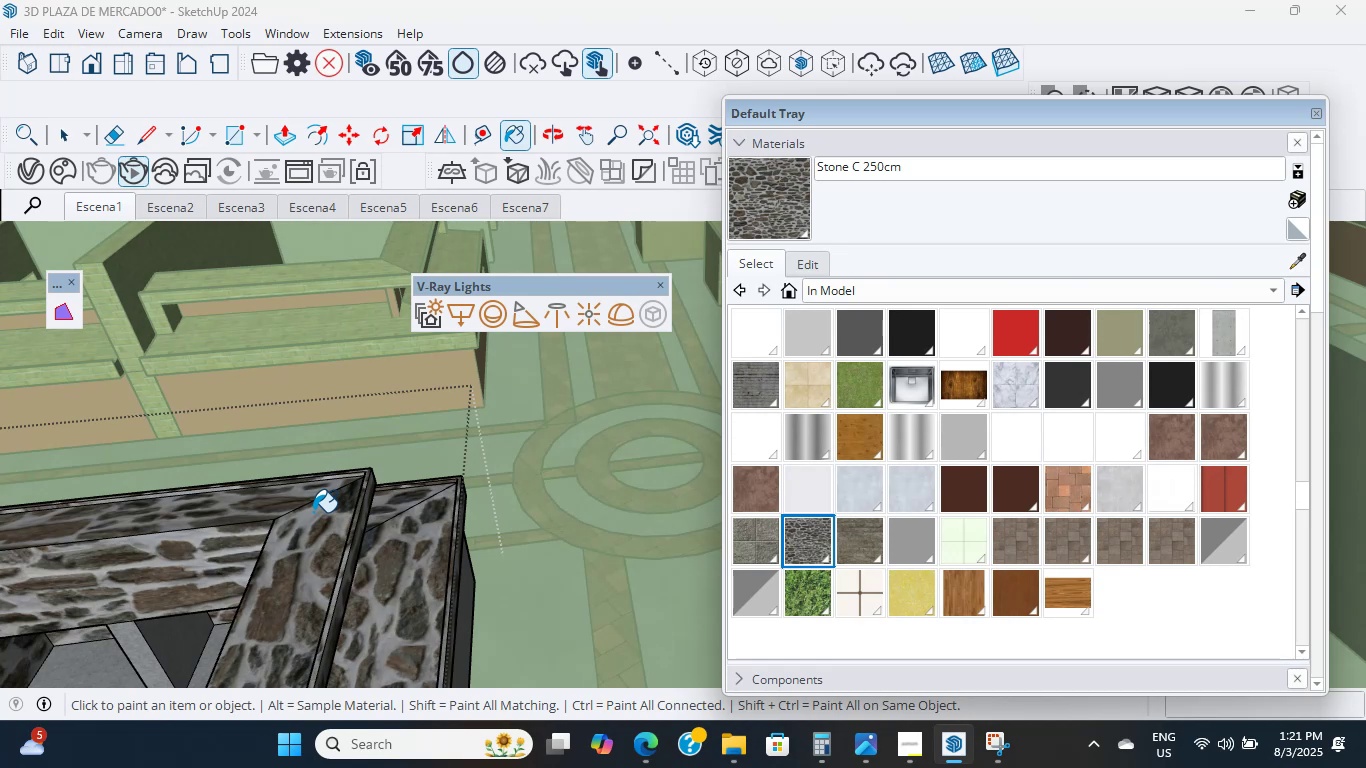 
wait(12.96)
 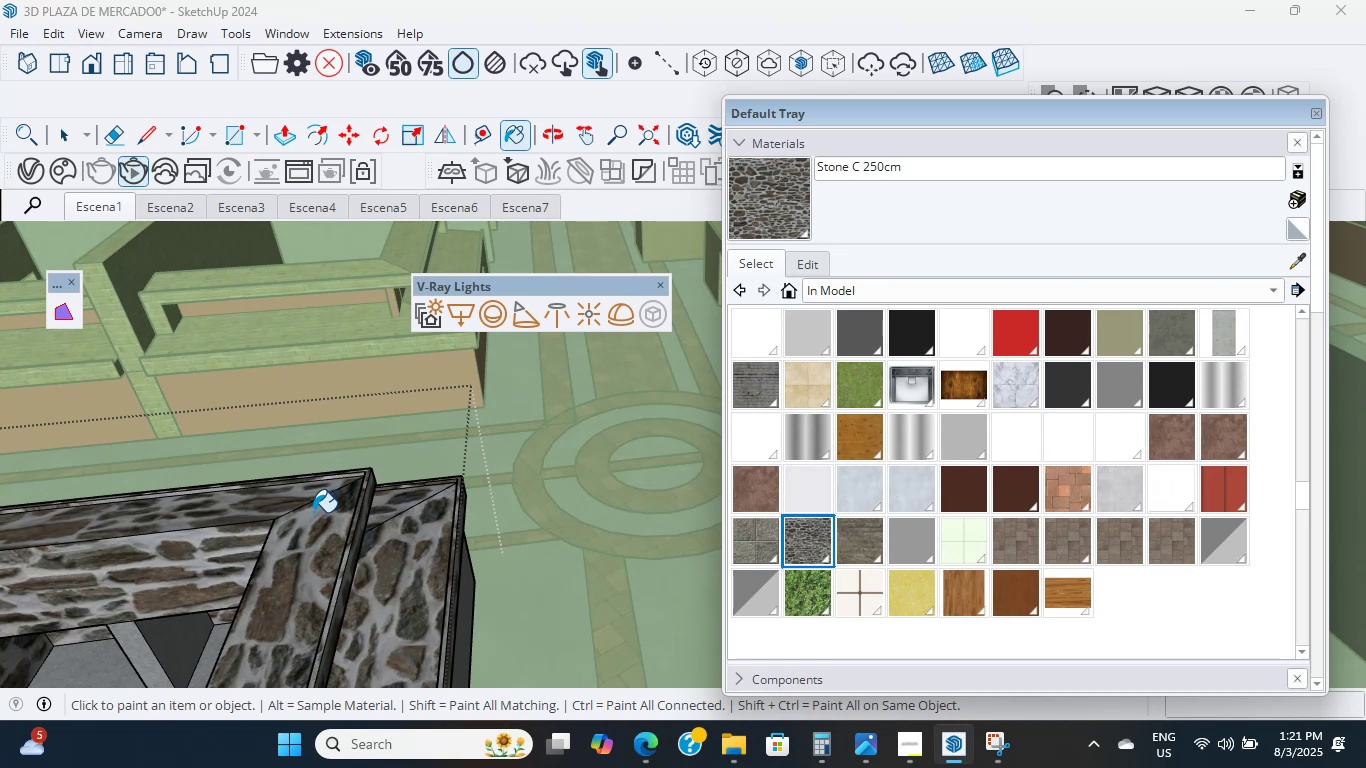 
scroll: coordinate [341, 541], scroll_direction: down, amount: 13.0
 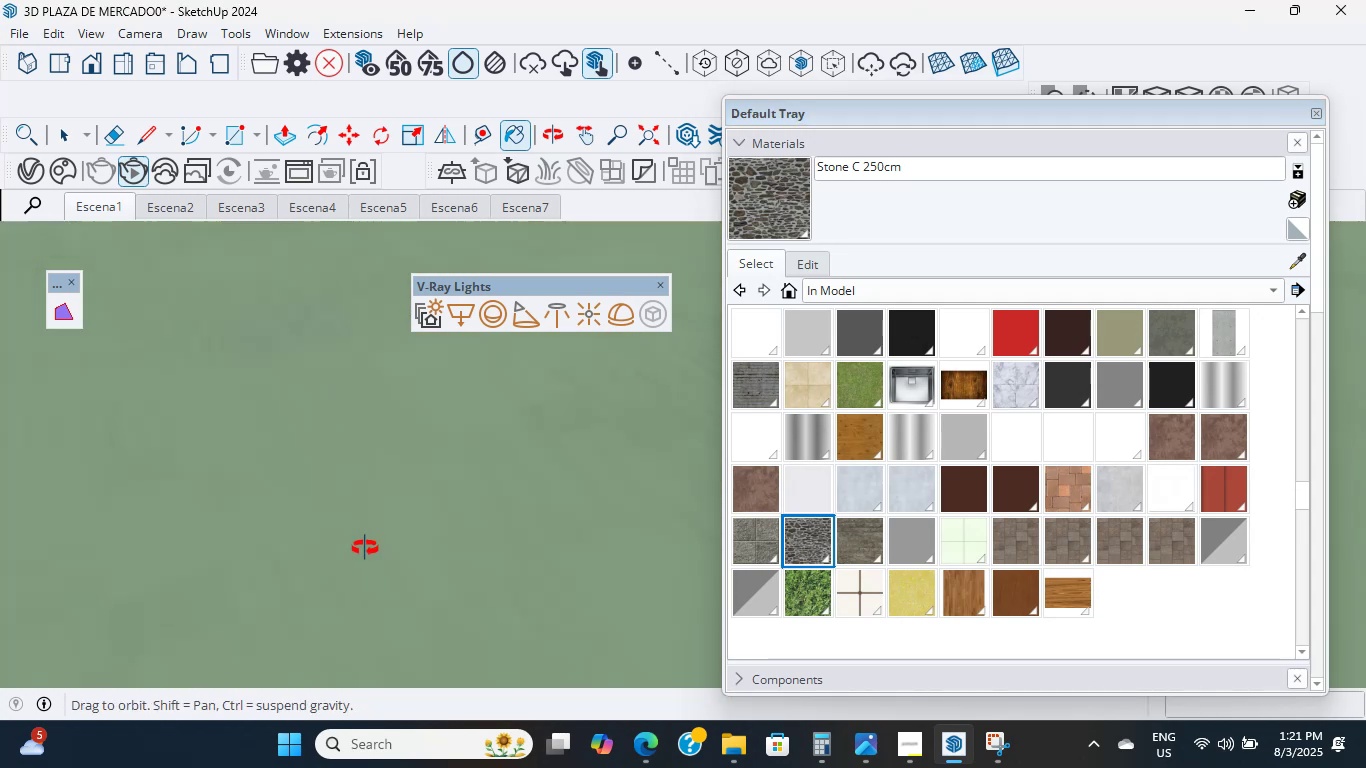 
hold_key(key=ShiftLeft, duration=0.62)
 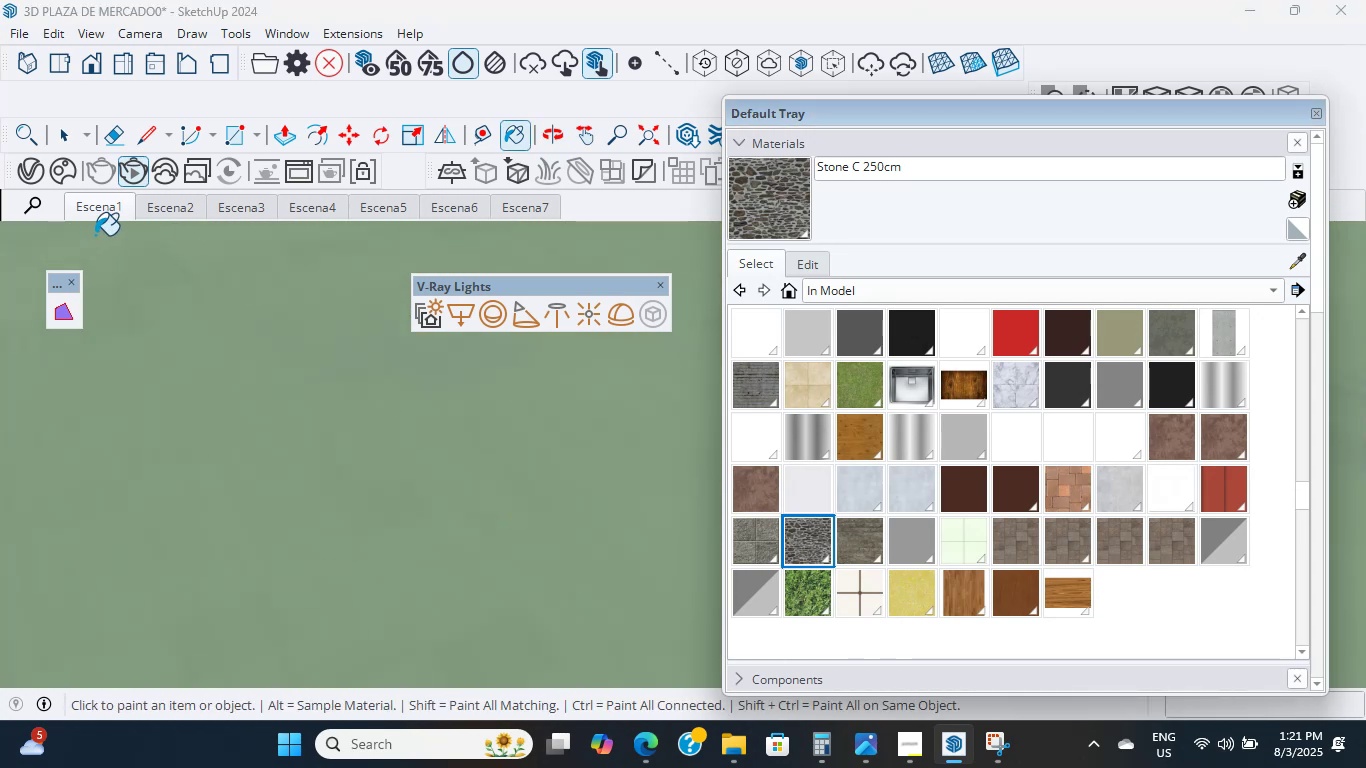 
left_click([101, 222])
 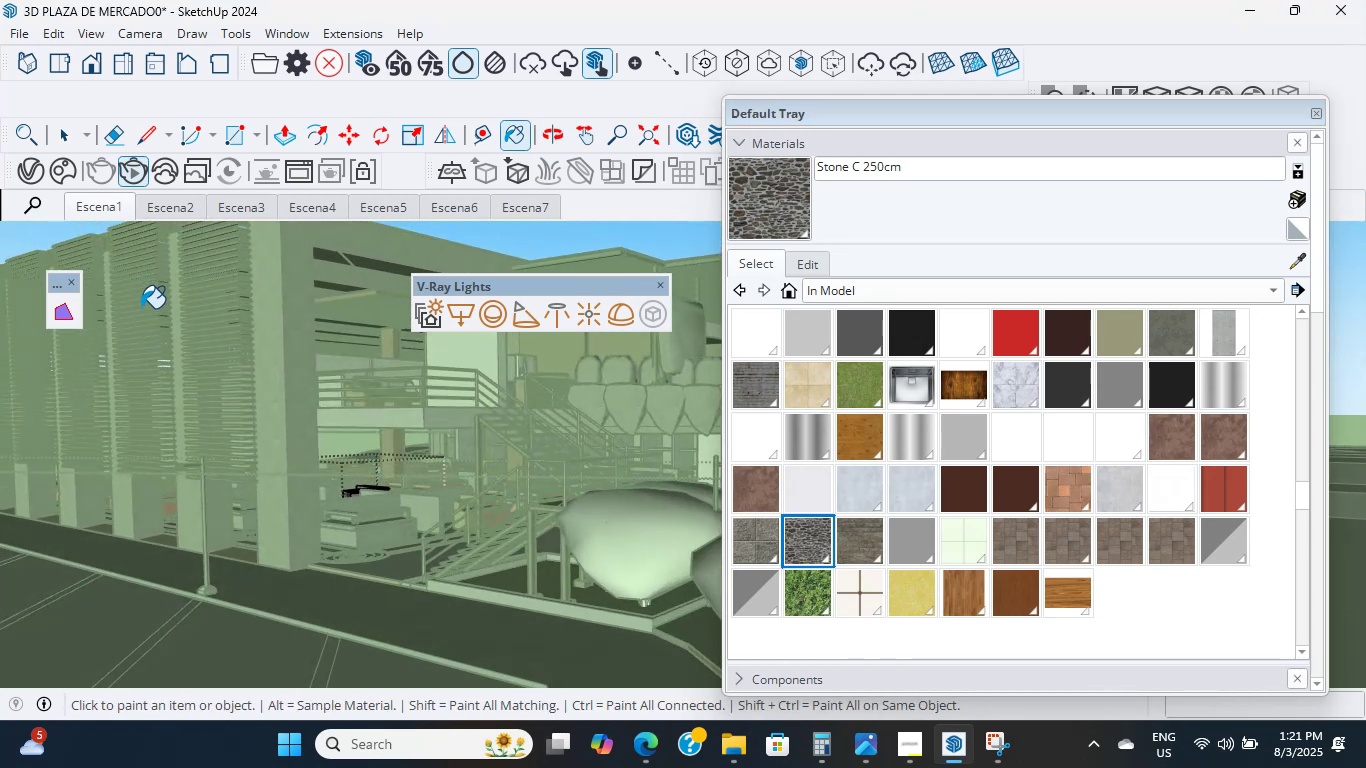 
scroll: coordinate [475, 458], scroll_direction: up, amount: 94.0
 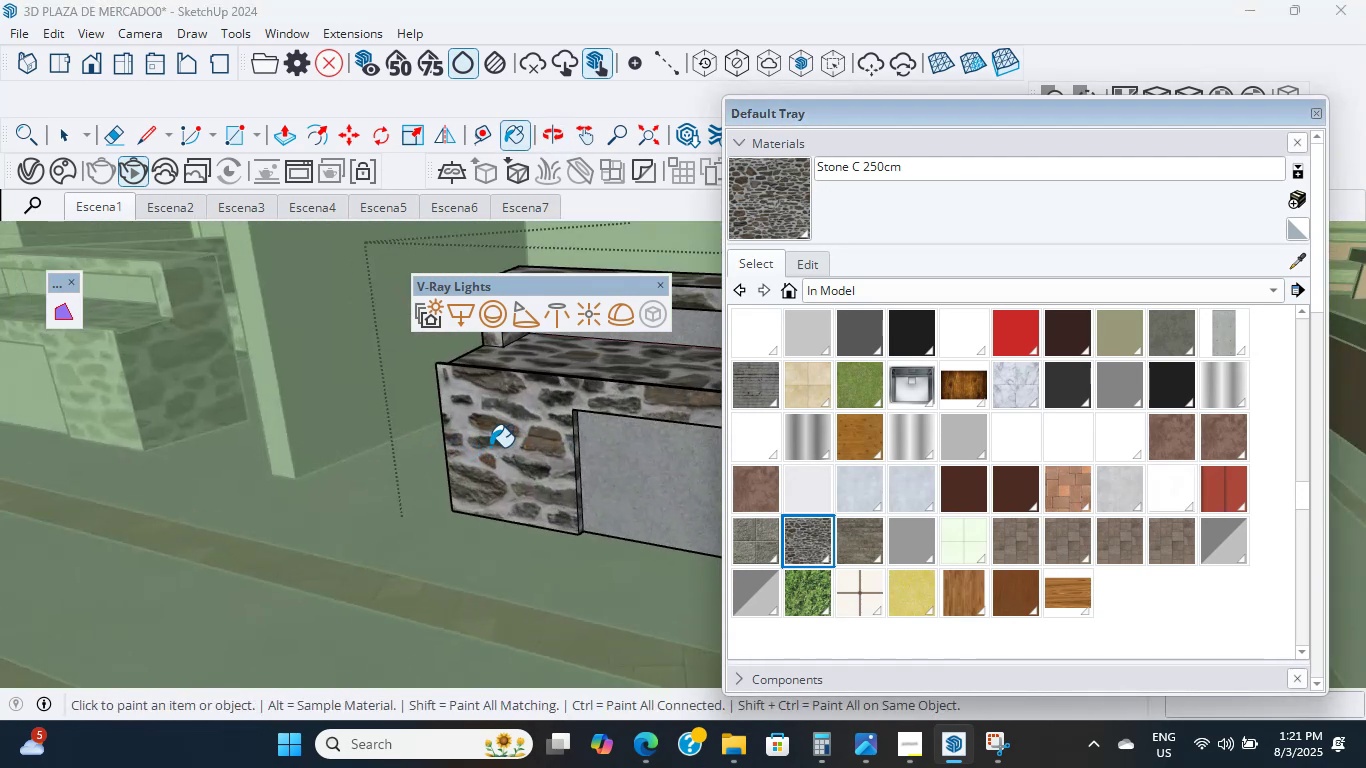 
hold_key(key=ShiftLeft, duration=2.41)
scroll: coordinate [312, 537], scroll_direction: up, amount: 17.0
 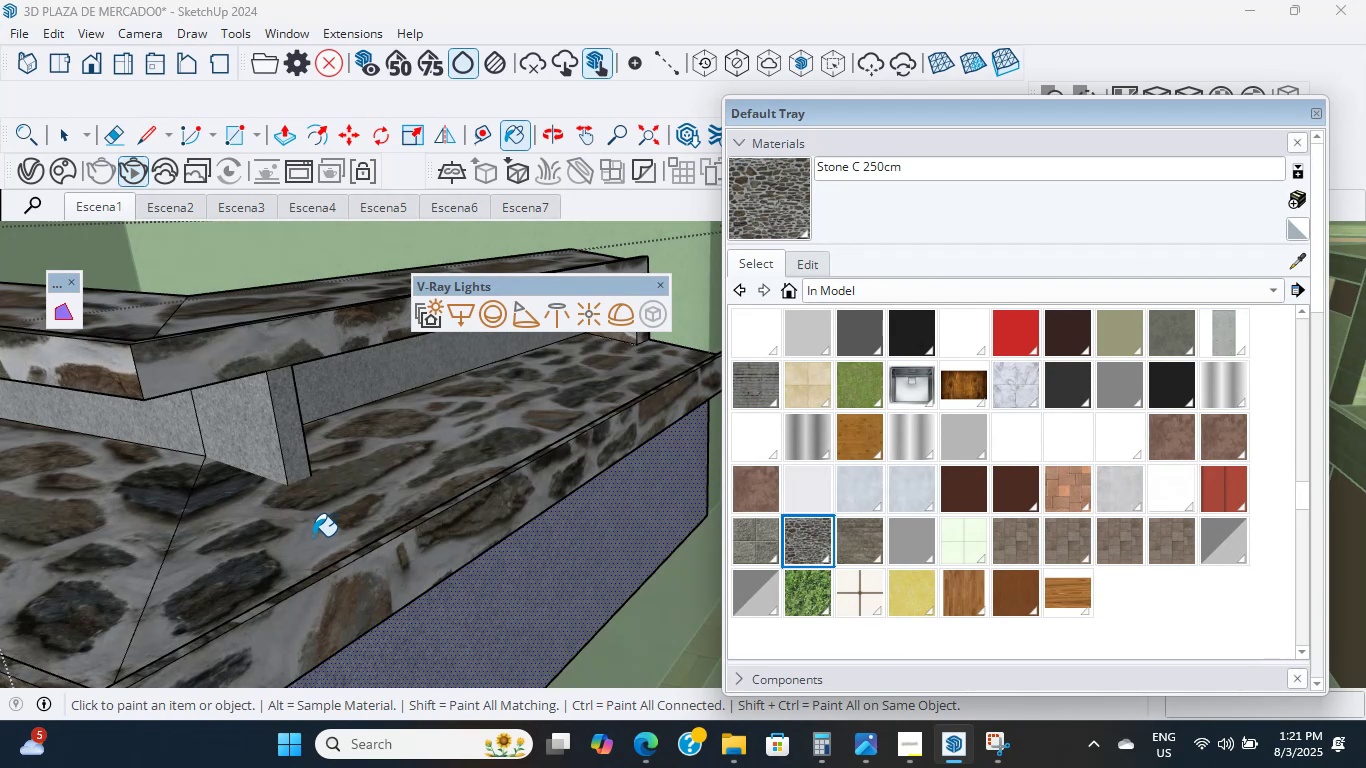 
wait(16.62)
 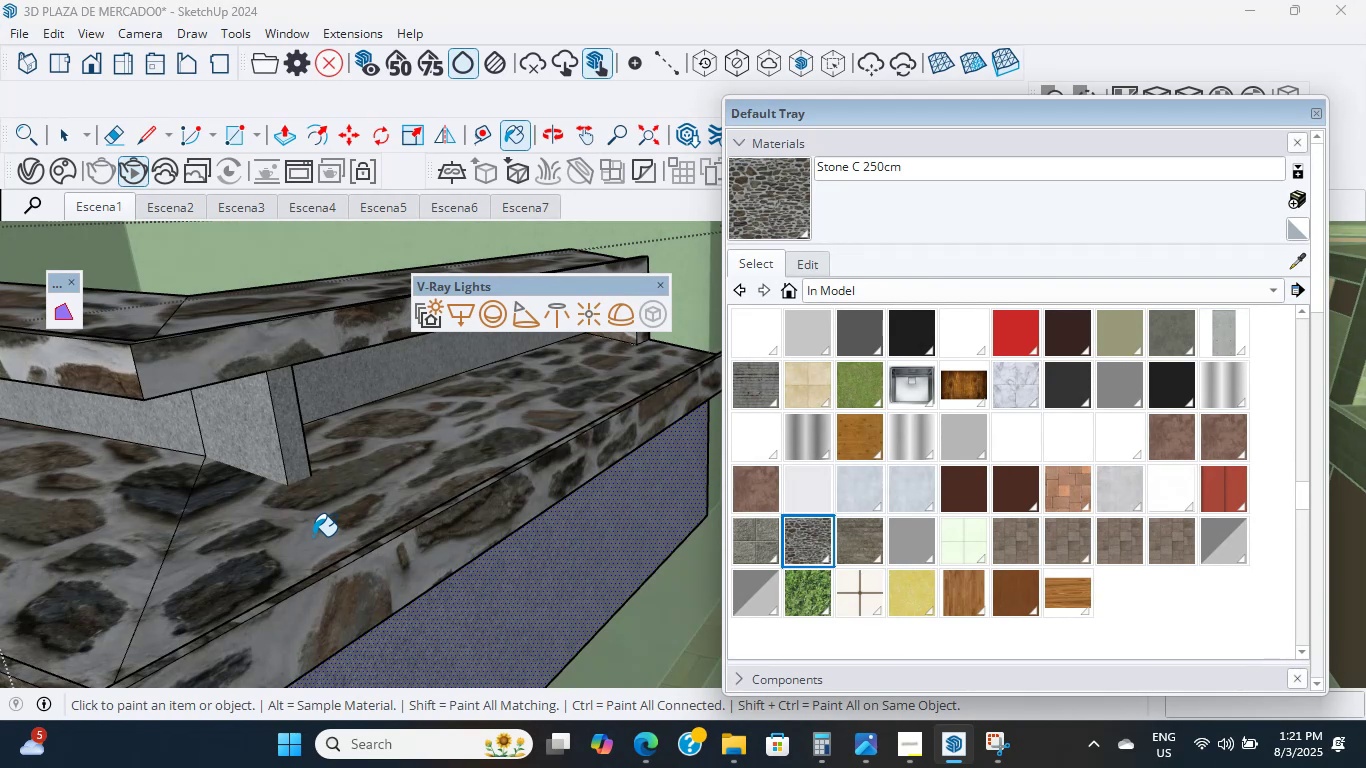 
scroll: coordinate [380, 572], scroll_direction: up, amount: 4.0
 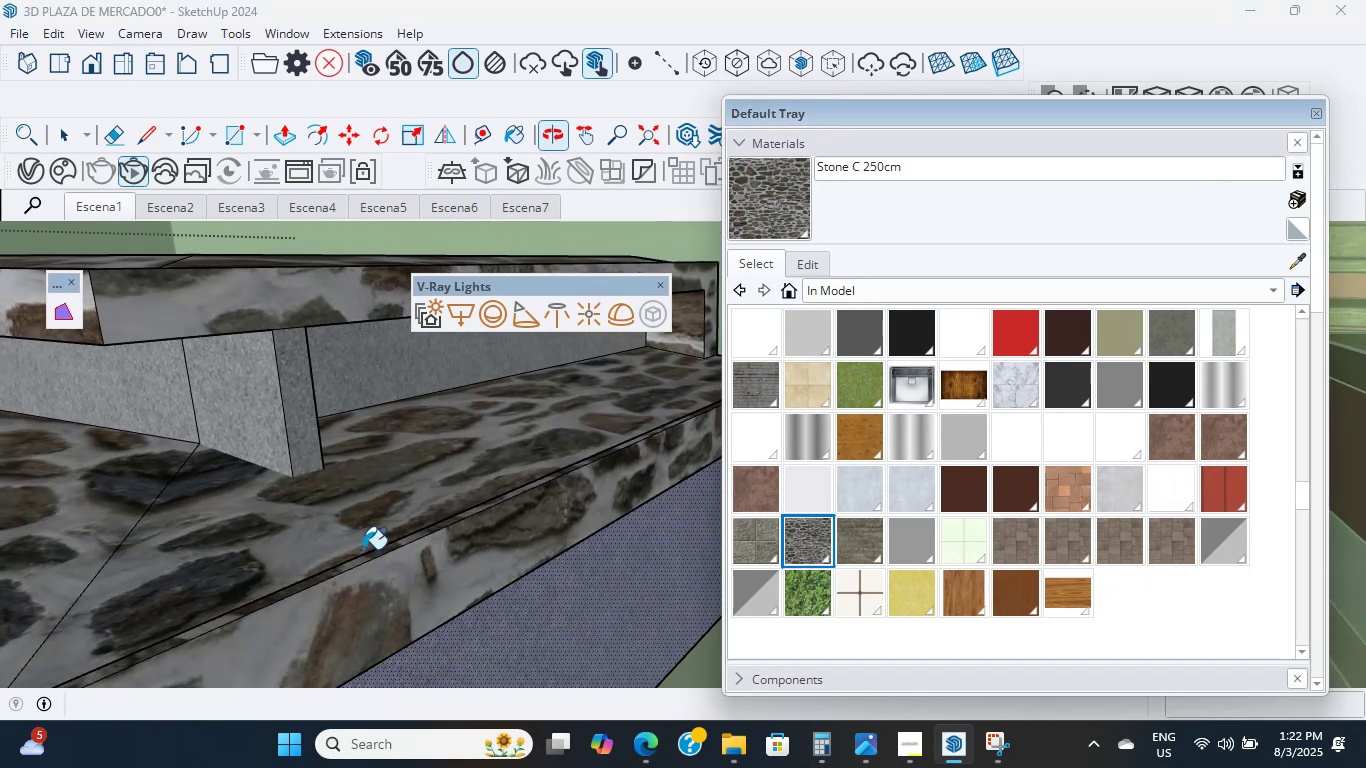 
scroll: coordinate [364, 548], scroll_direction: down, amount: 11.0
 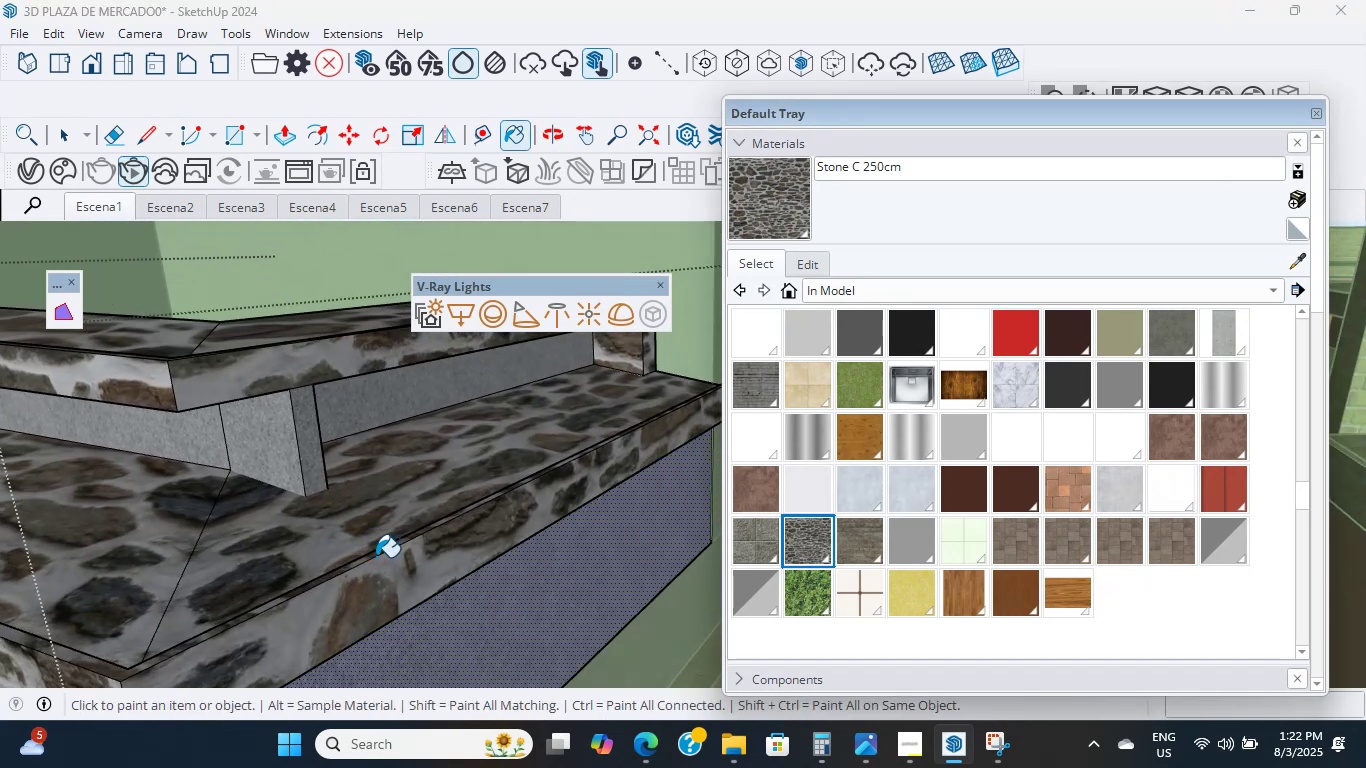 
wait(5.38)
 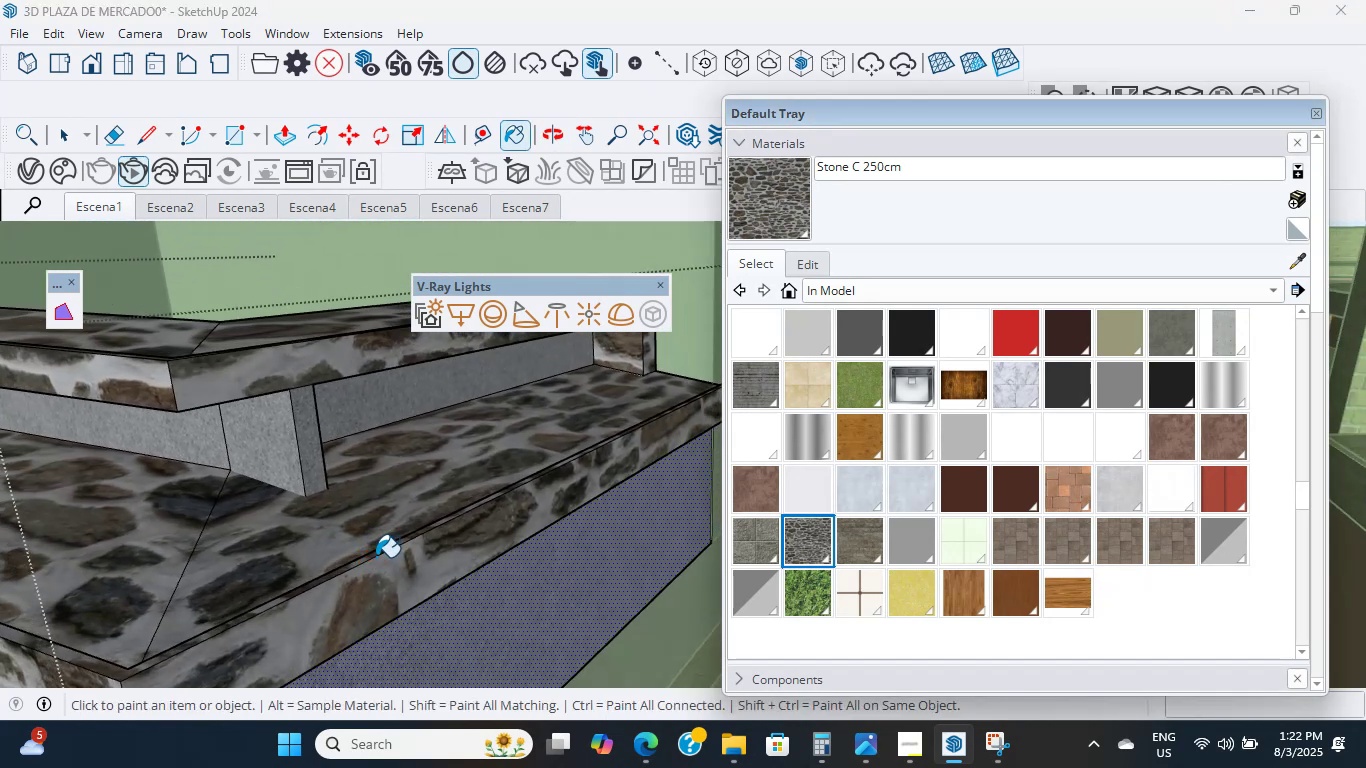 
scroll: coordinate [375, 556], scroll_direction: up, amount: 9.0
 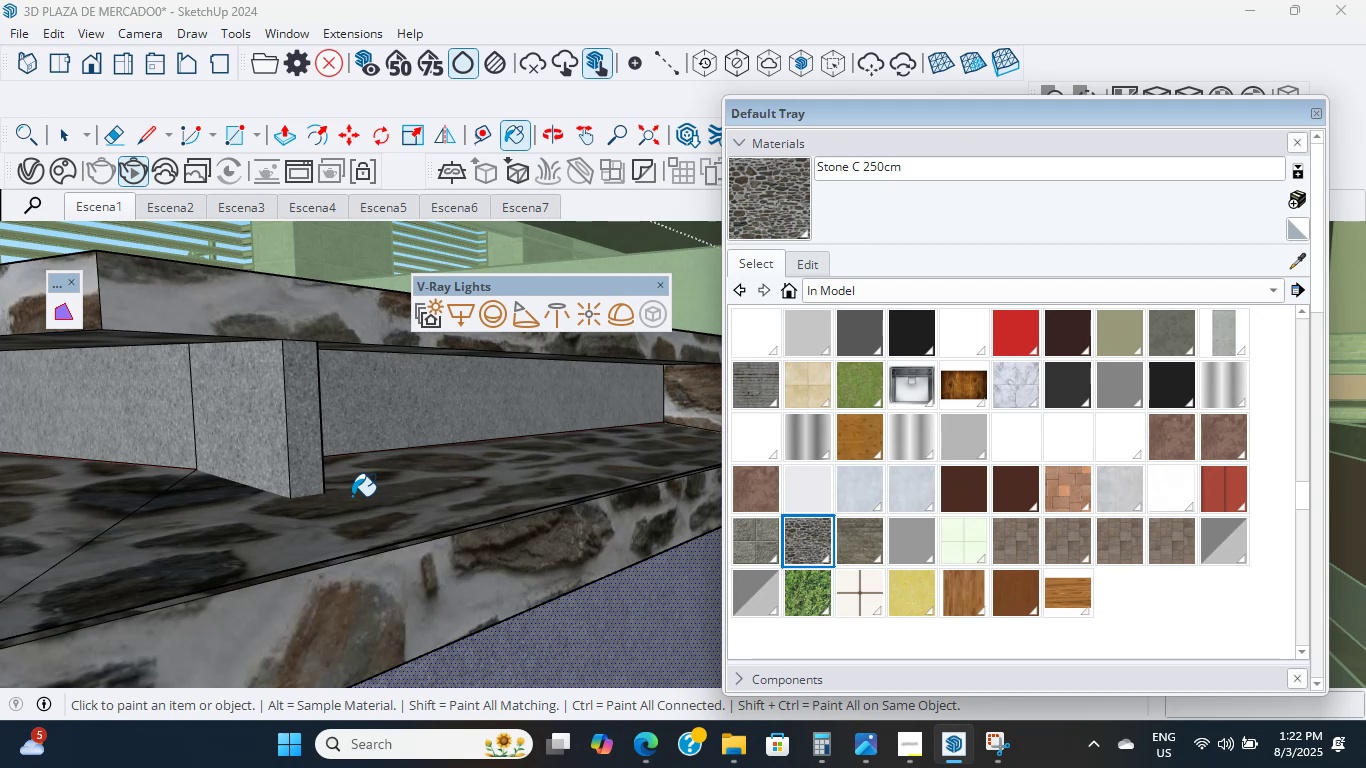 
wait(16.08)
 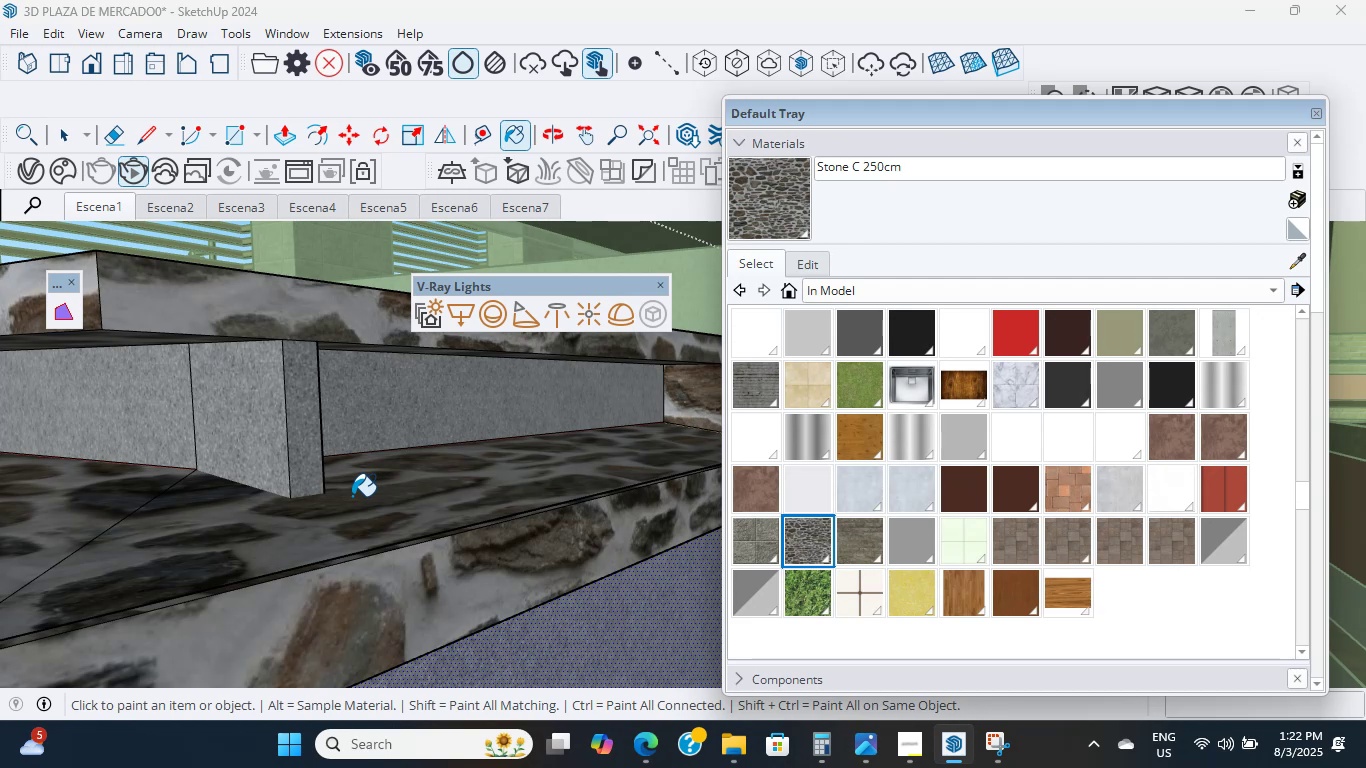 
scroll: coordinate [362, 510], scroll_direction: up, amount: 9.0
 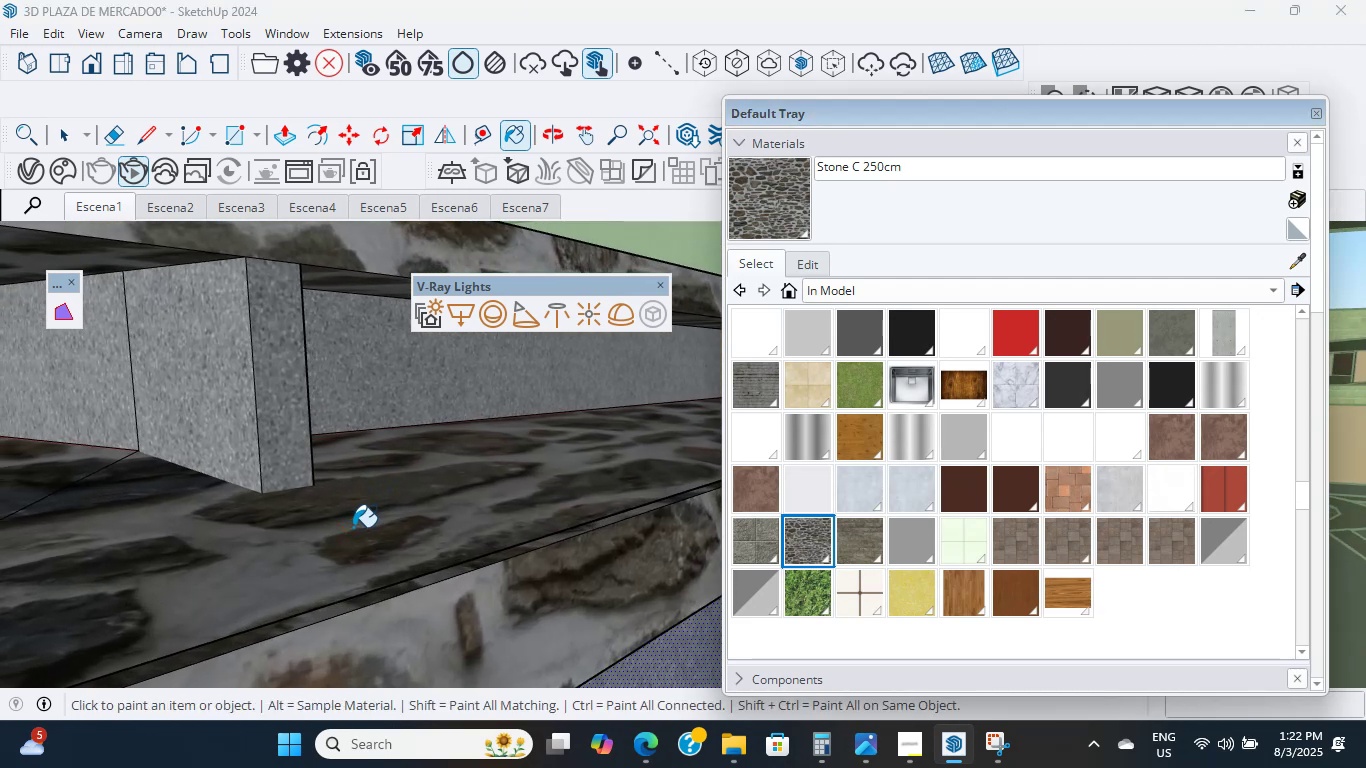 
scroll: coordinate [353, 527], scroll_direction: down, amount: 6.0
 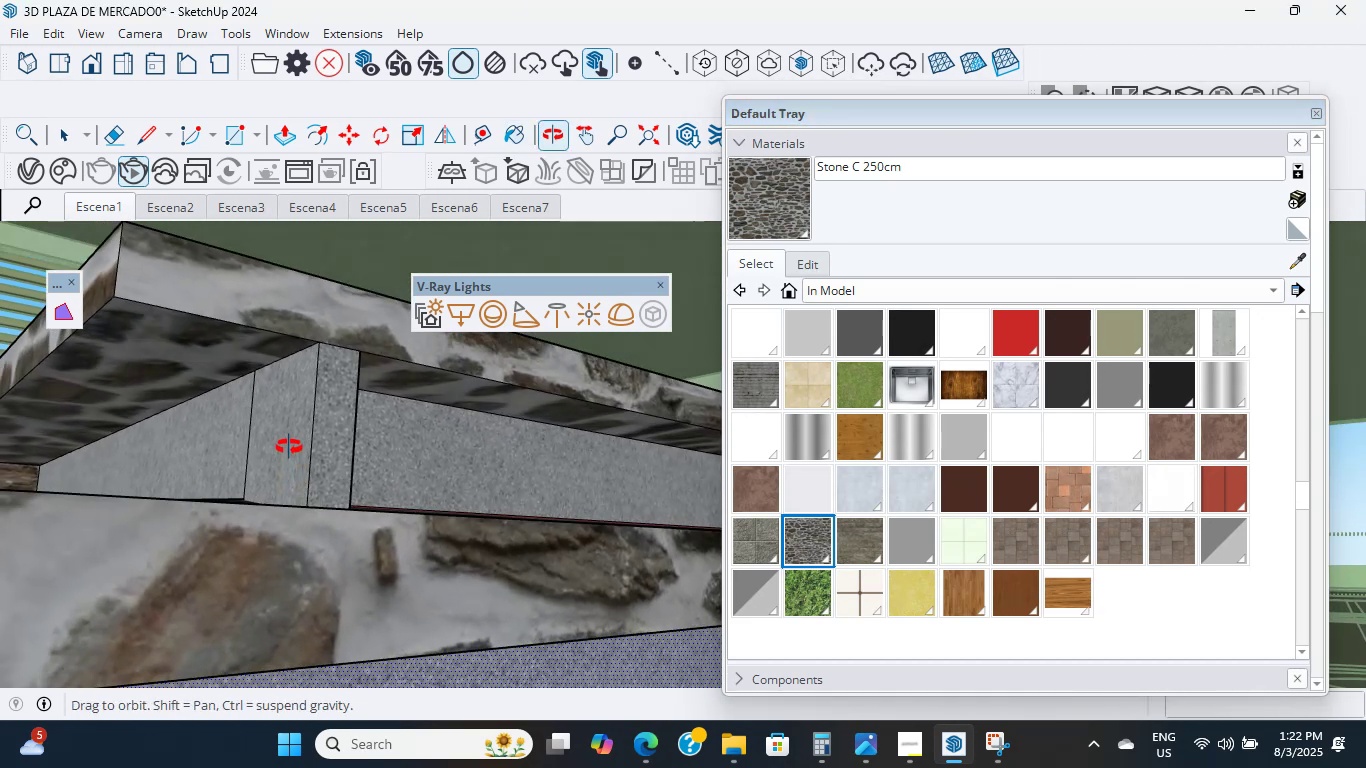 
scroll: coordinate [289, 486], scroll_direction: up, amount: 2.0
 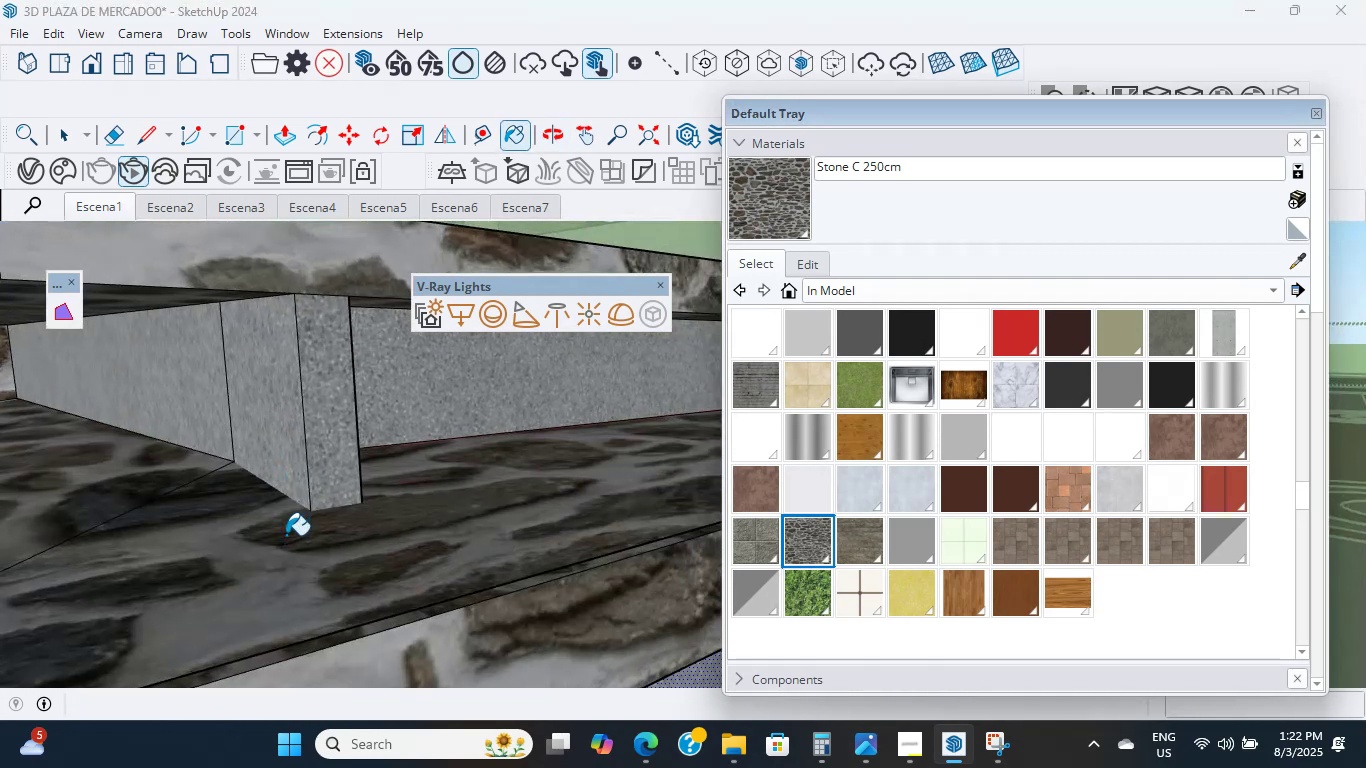 
scroll: coordinate [286, 535], scroll_direction: down, amount: 17.0
 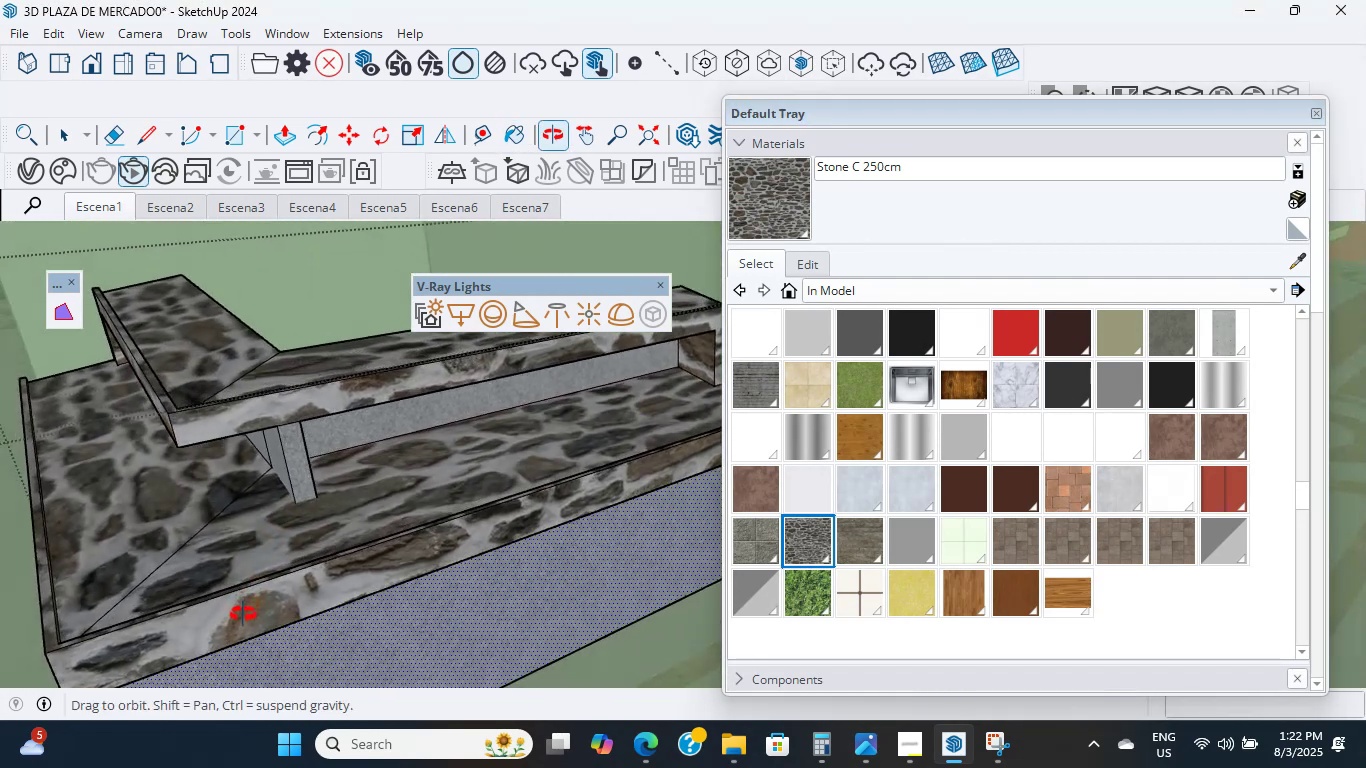 
scroll: coordinate [203, 403], scroll_direction: up, amount: 18.0
 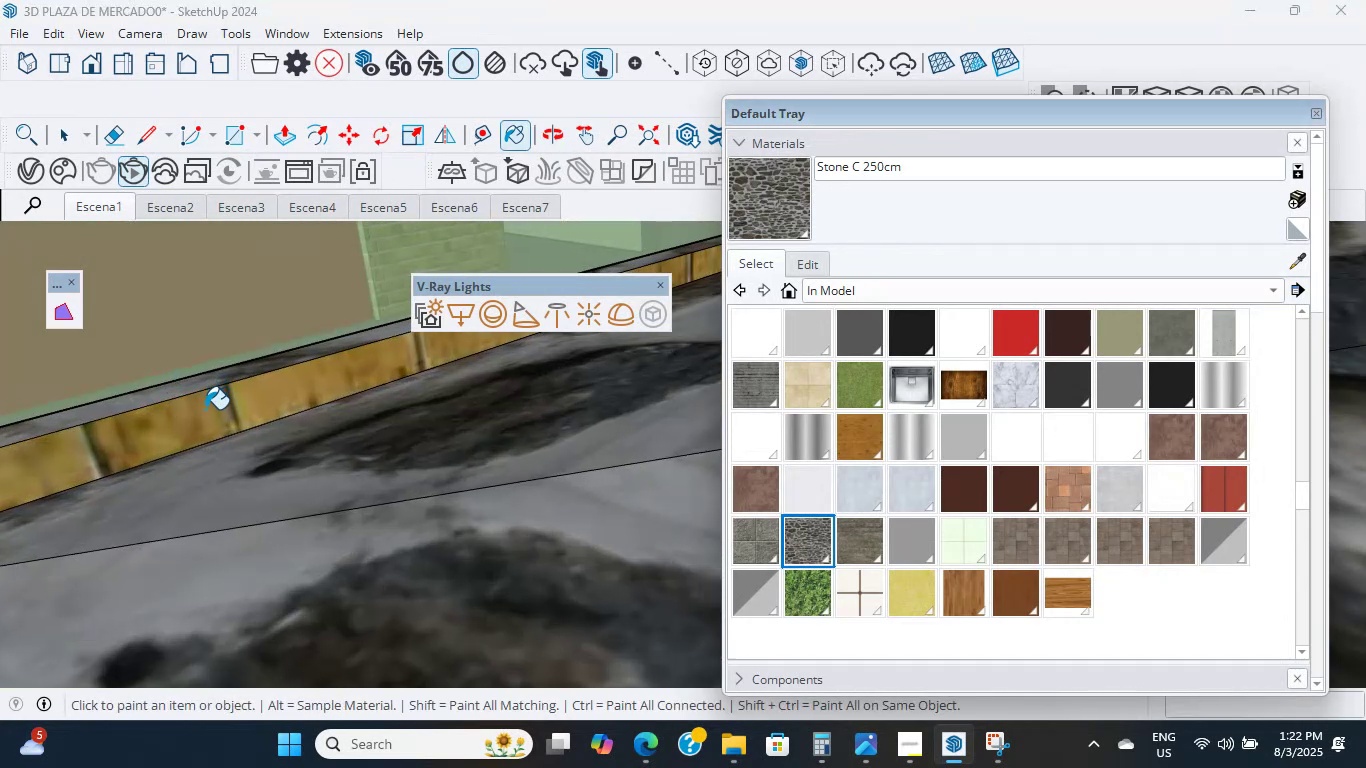 
left_click([209, 415])
 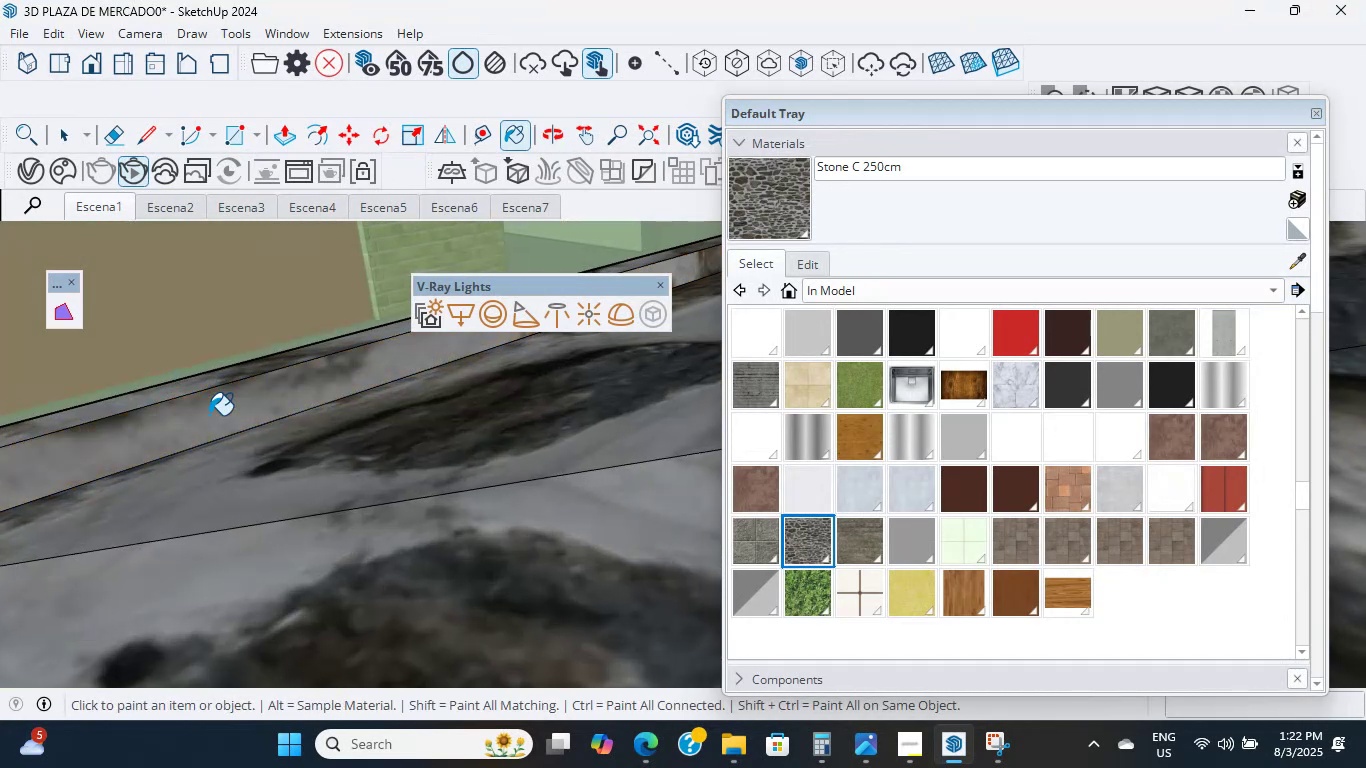 
scroll: coordinate [209, 415], scroll_direction: down, amount: 5.0
 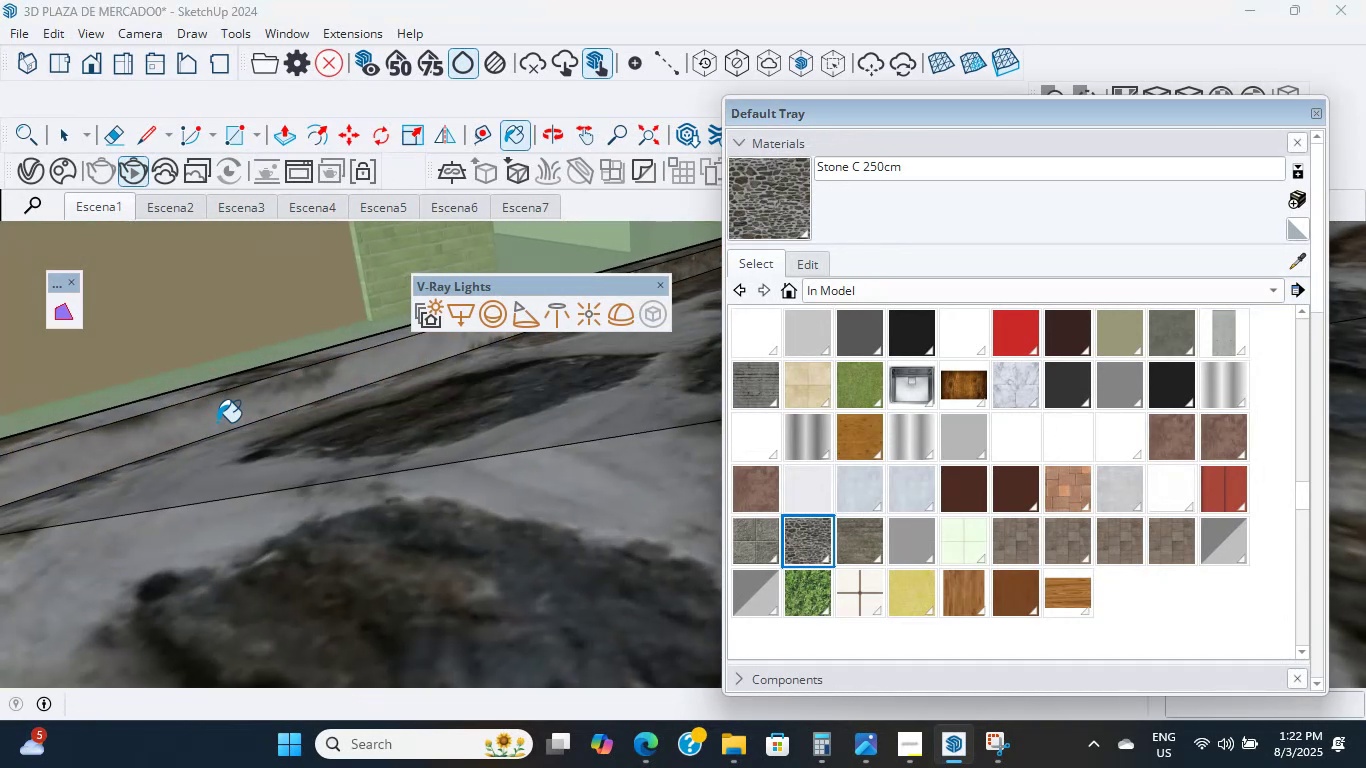 
wait(11.91)
 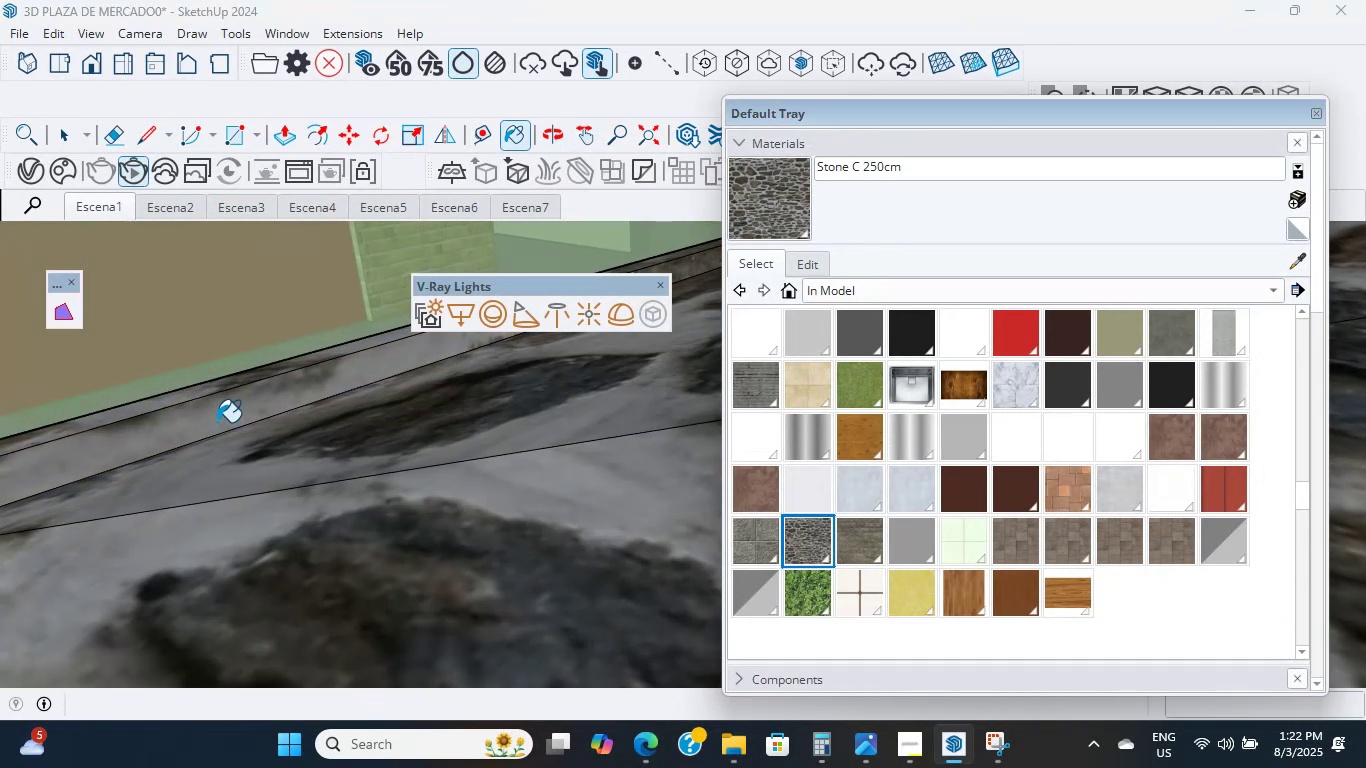 
scroll: coordinate [217, 422], scroll_direction: up, amount: 4.0
 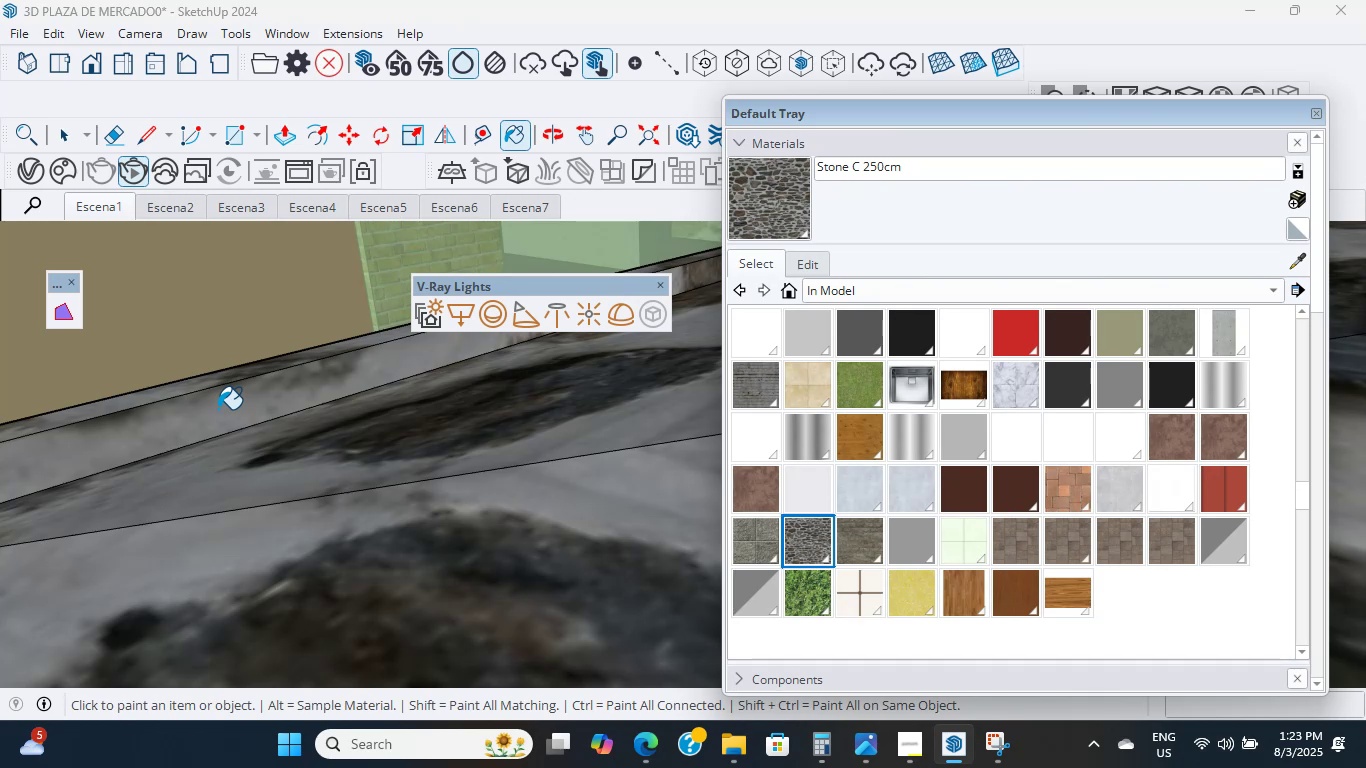 
wait(17.64)
 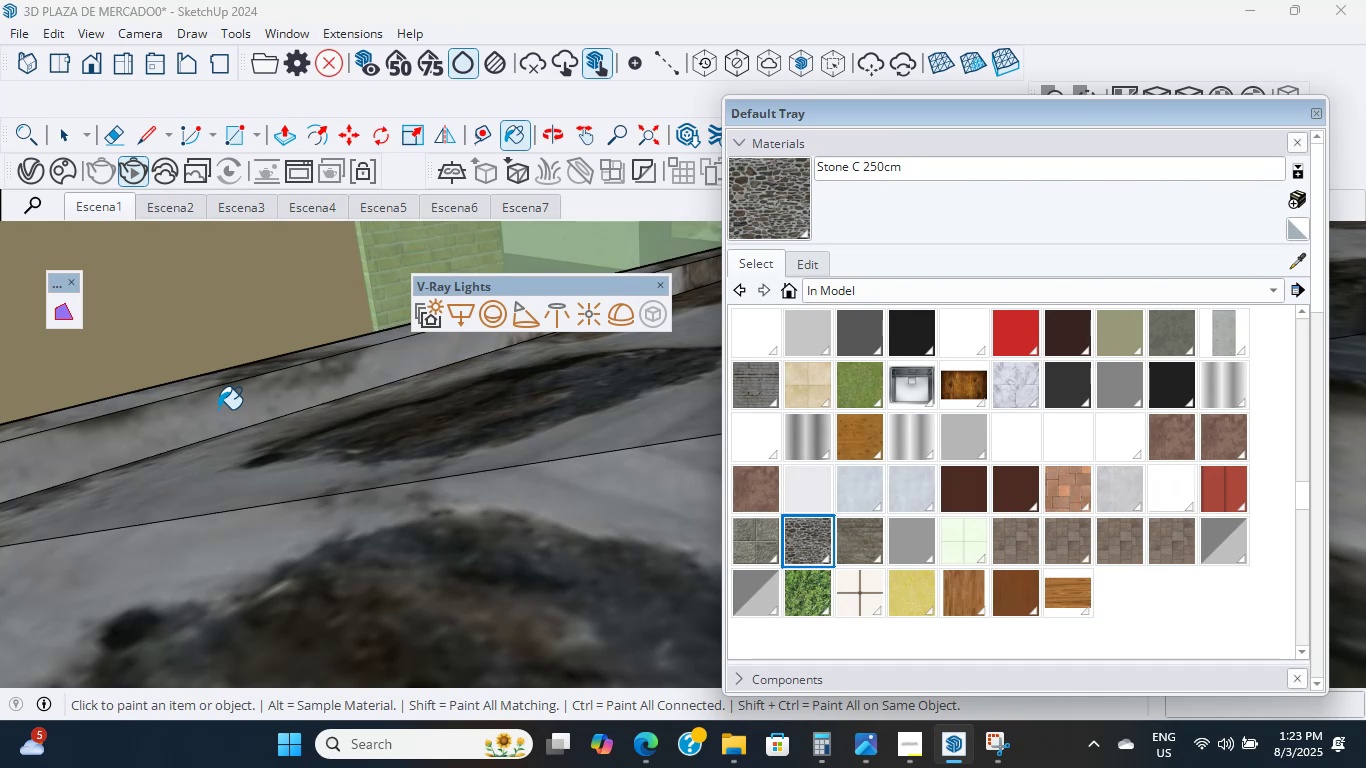 
scroll: coordinate [391, 484], scroll_direction: down, amount: 55.0
 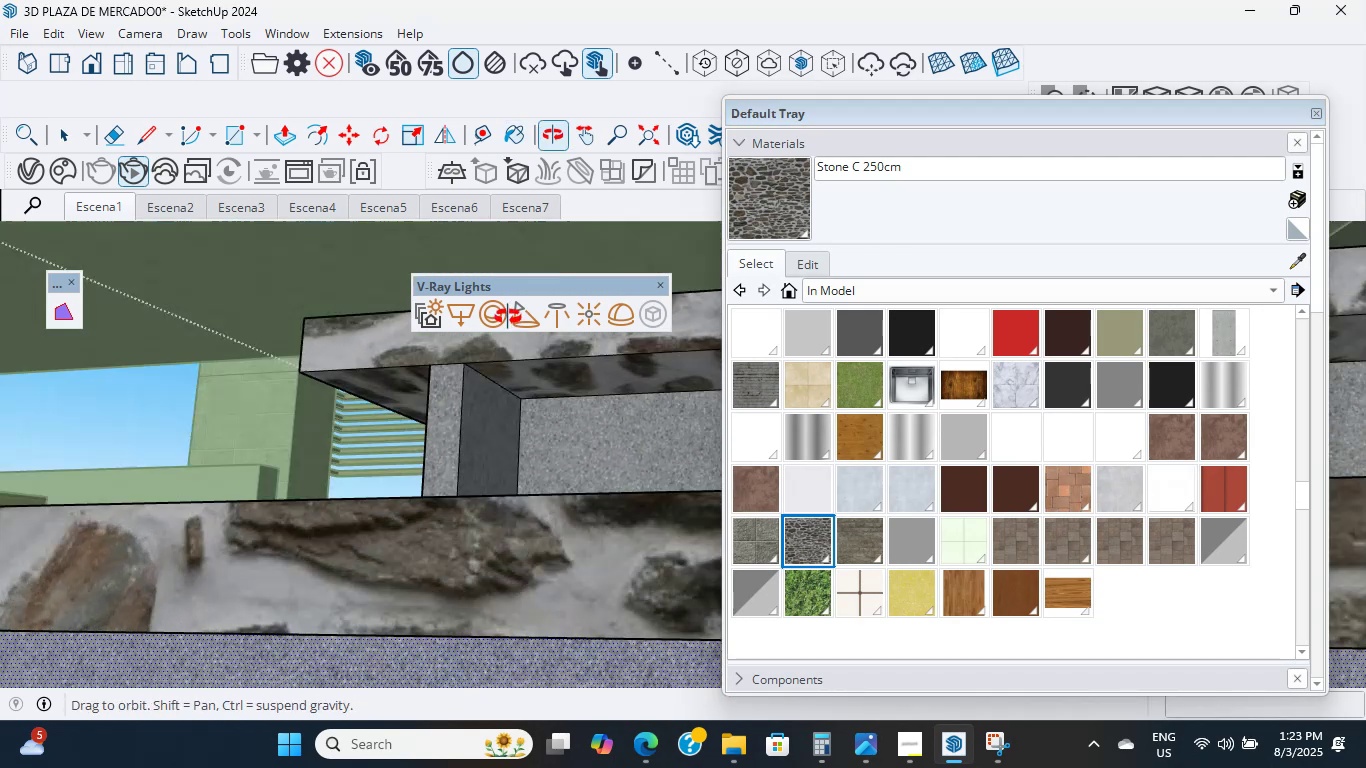 
hold_key(key=ShiftLeft, duration=2.75)
 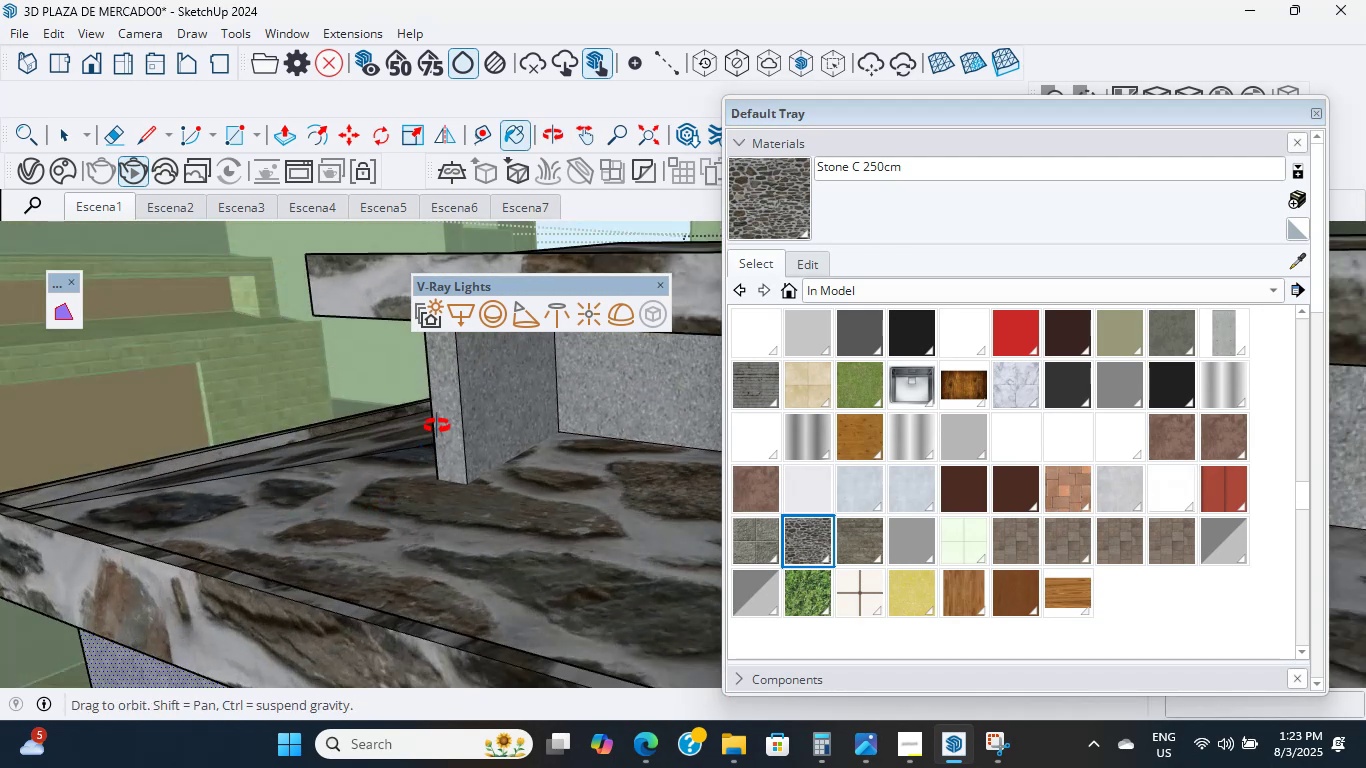 
hold_key(key=ShiftLeft, duration=1.25)
scroll: coordinate [397, 455], scroll_direction: up, amount: 19.0
 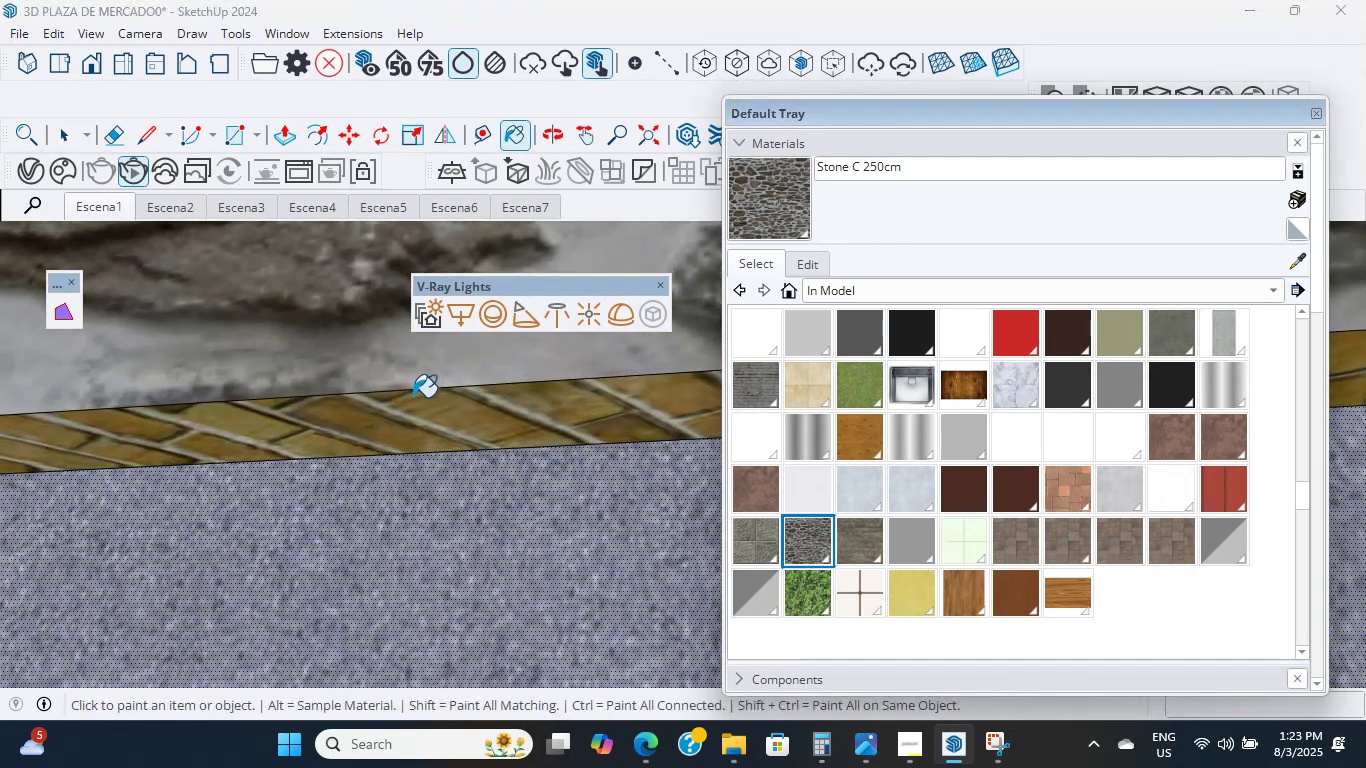 
scroll: coordinate [336, 394], scroll_direction: down, amount: 50.0
 